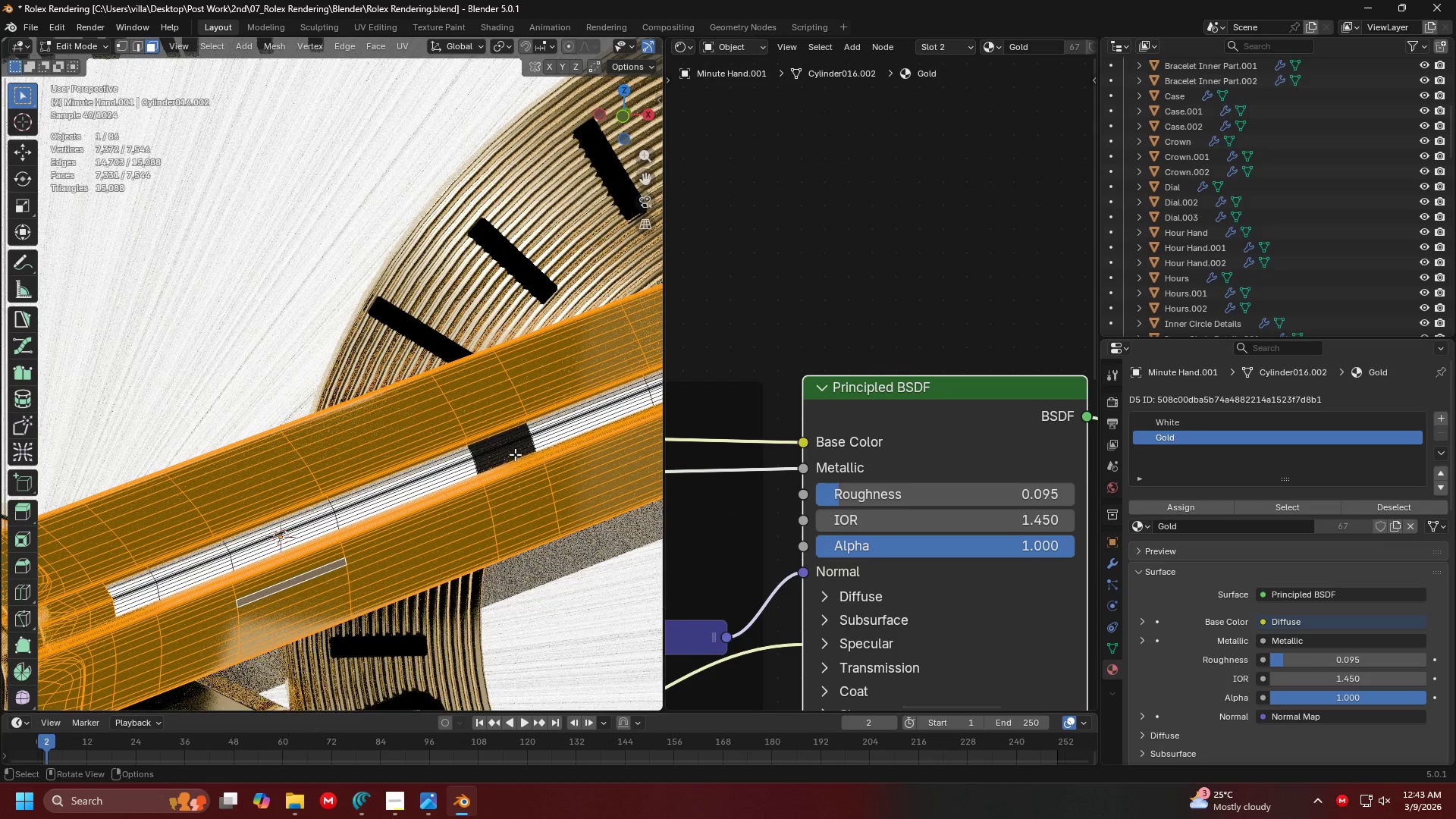 
hold_key(key=ShiftLeft, duration=0.38)
 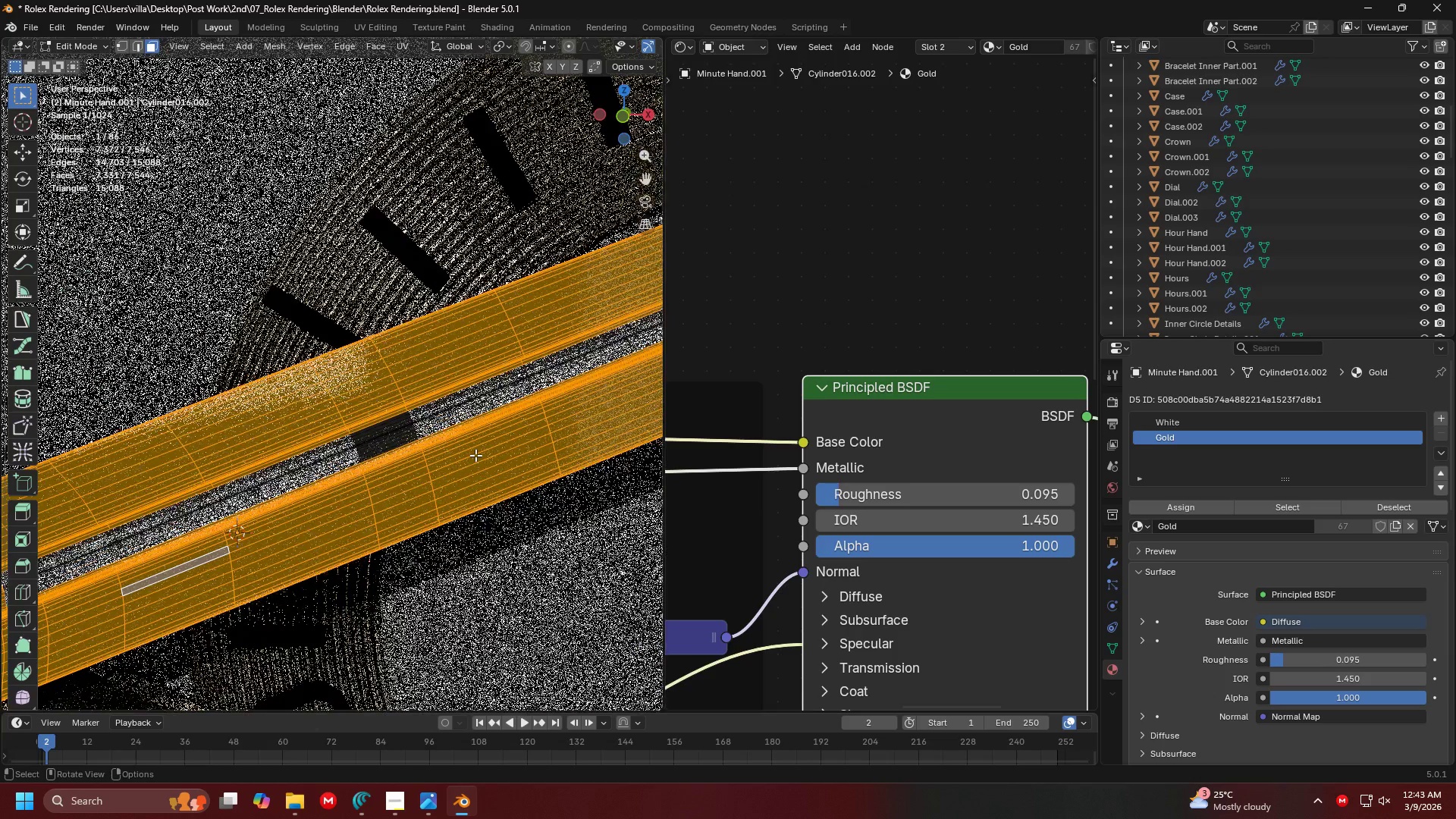 
scroll: coordinate [475, 455], scroll_direction: down, amount: 3.0
 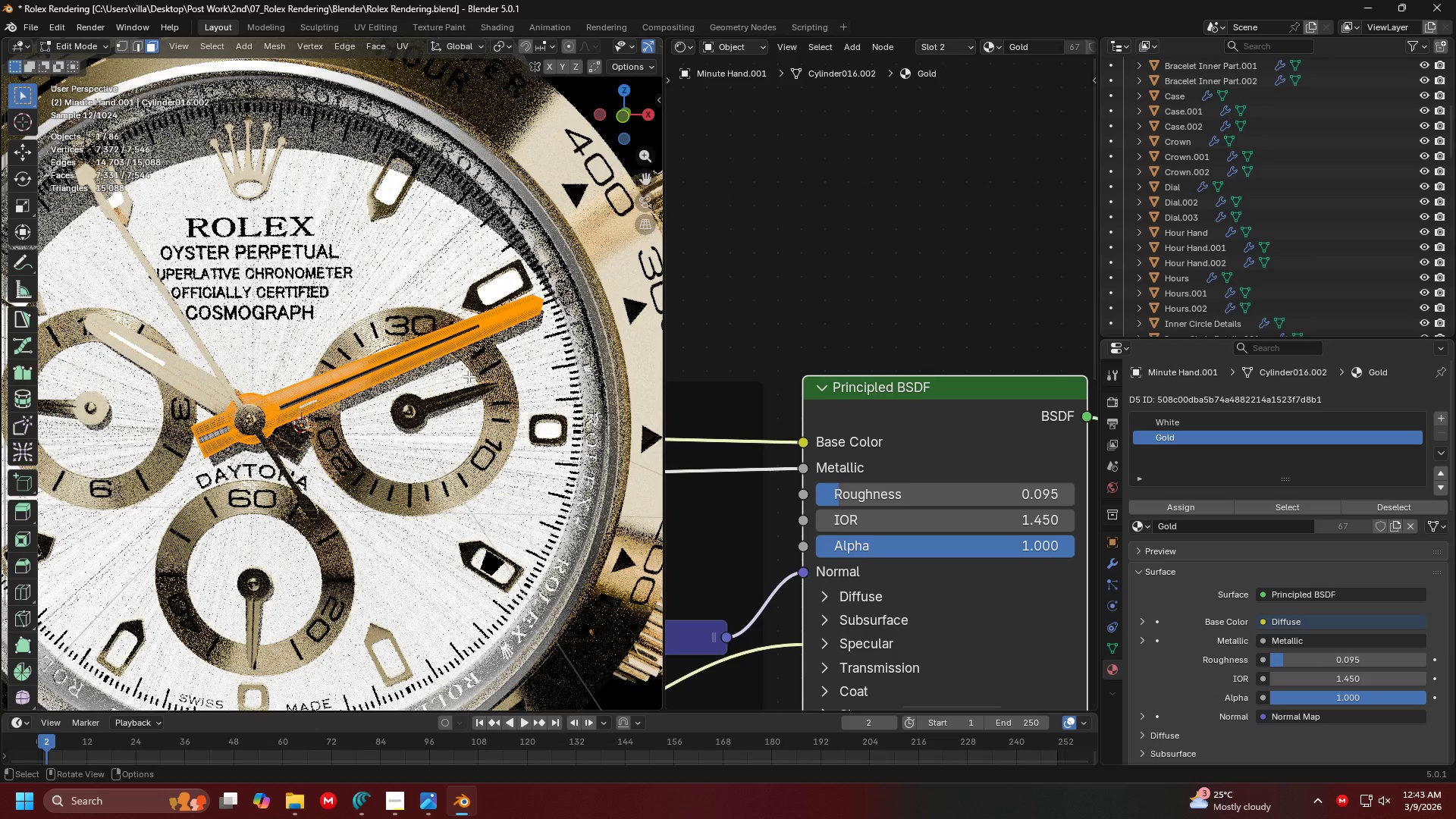 
key(Alt+AltLeft)
 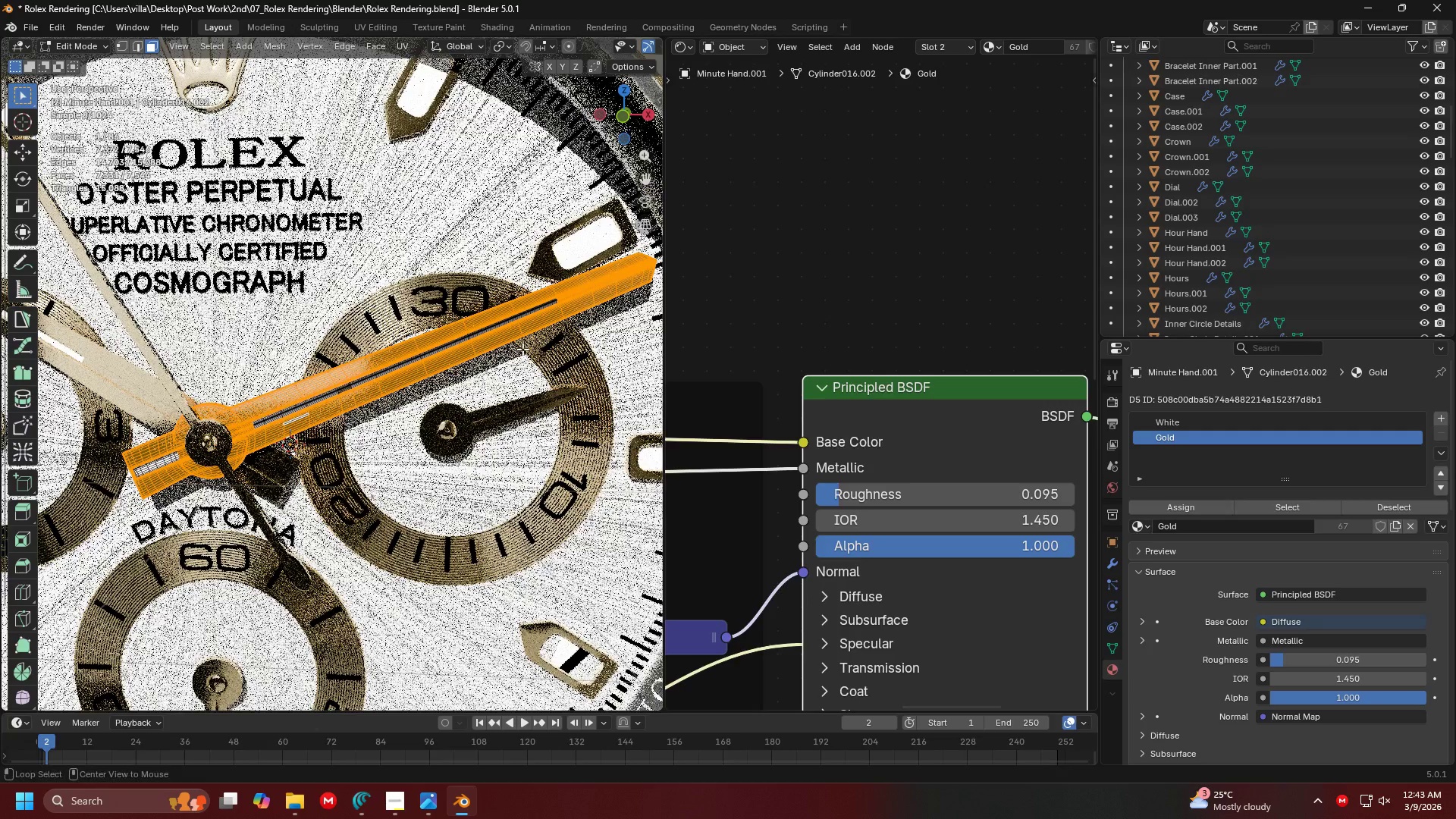 
key(Alt+Tab)
 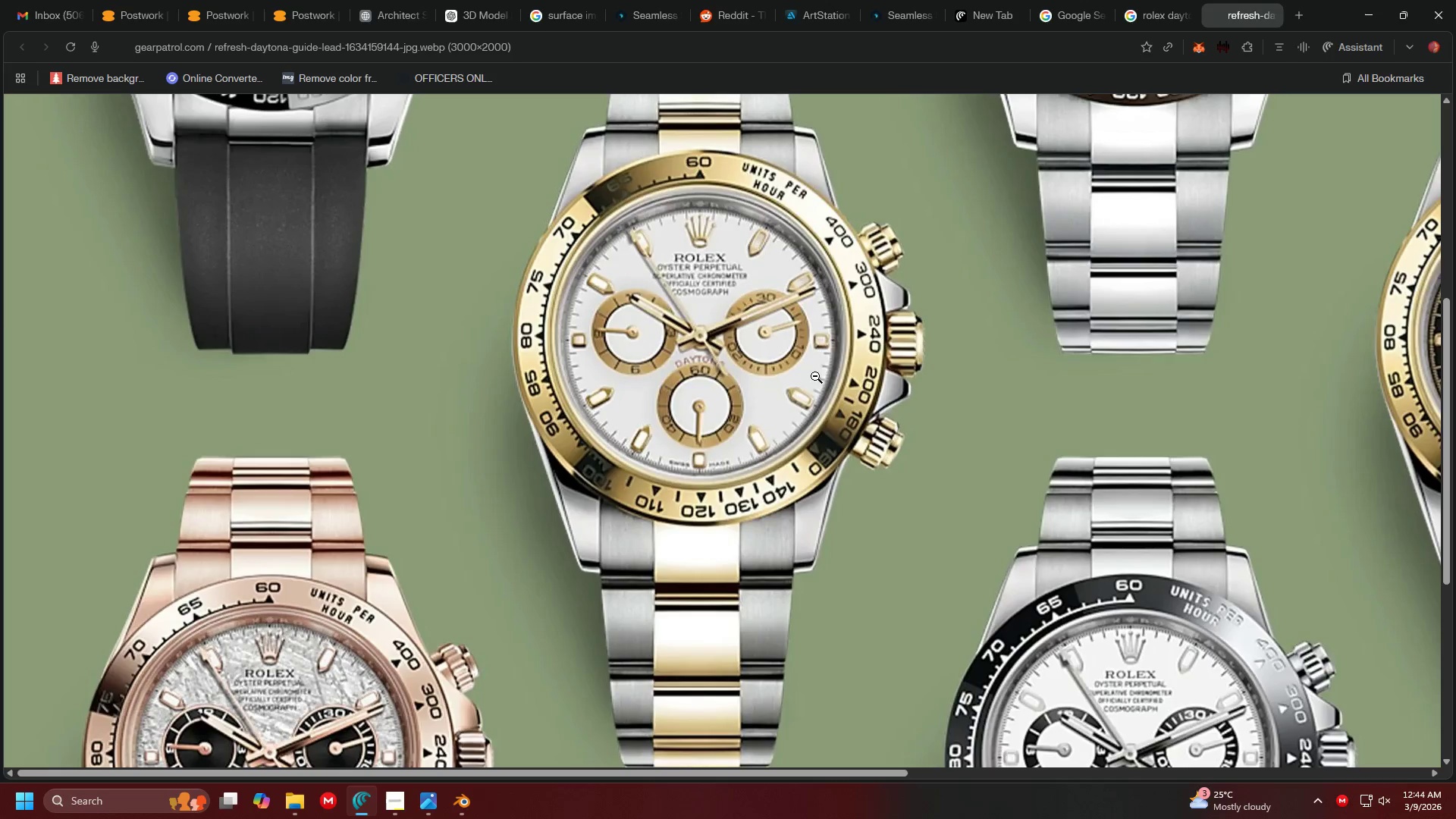 
scroll: coordinate [522, 349], scroll_direction: up, amount: 1.0
 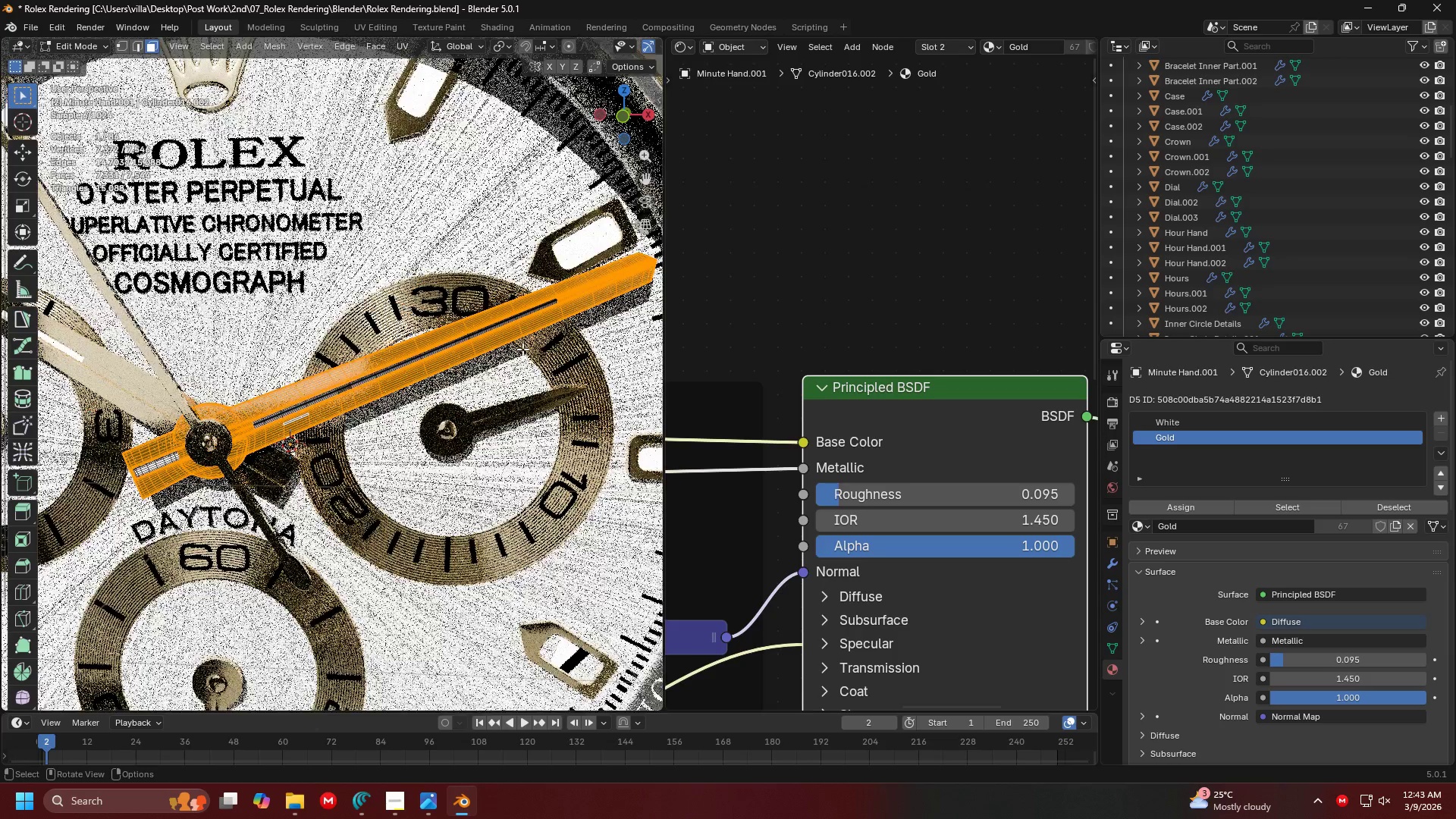 
key(Alt+AltLeft)
 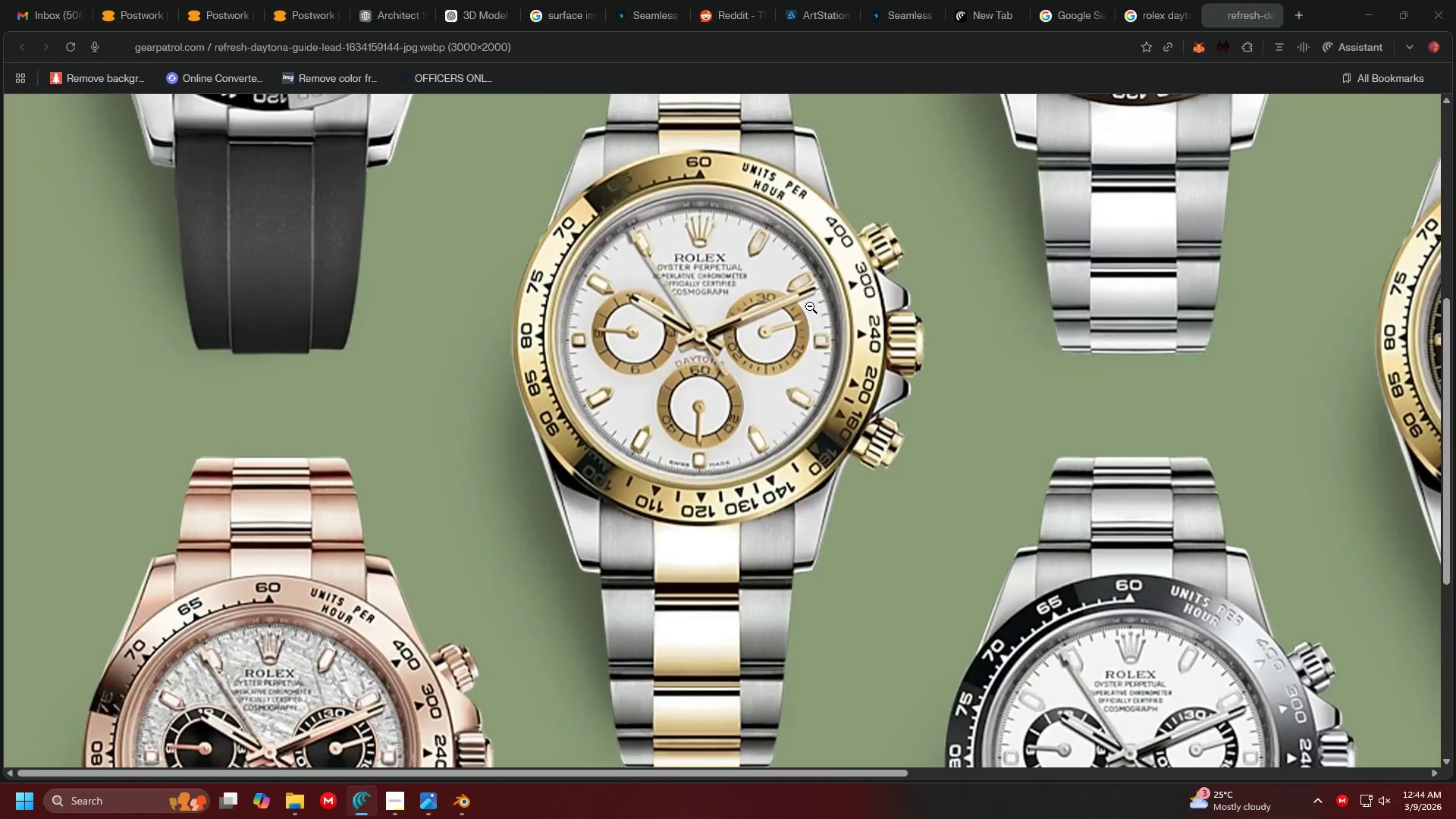 
key(Alt+Tab)
 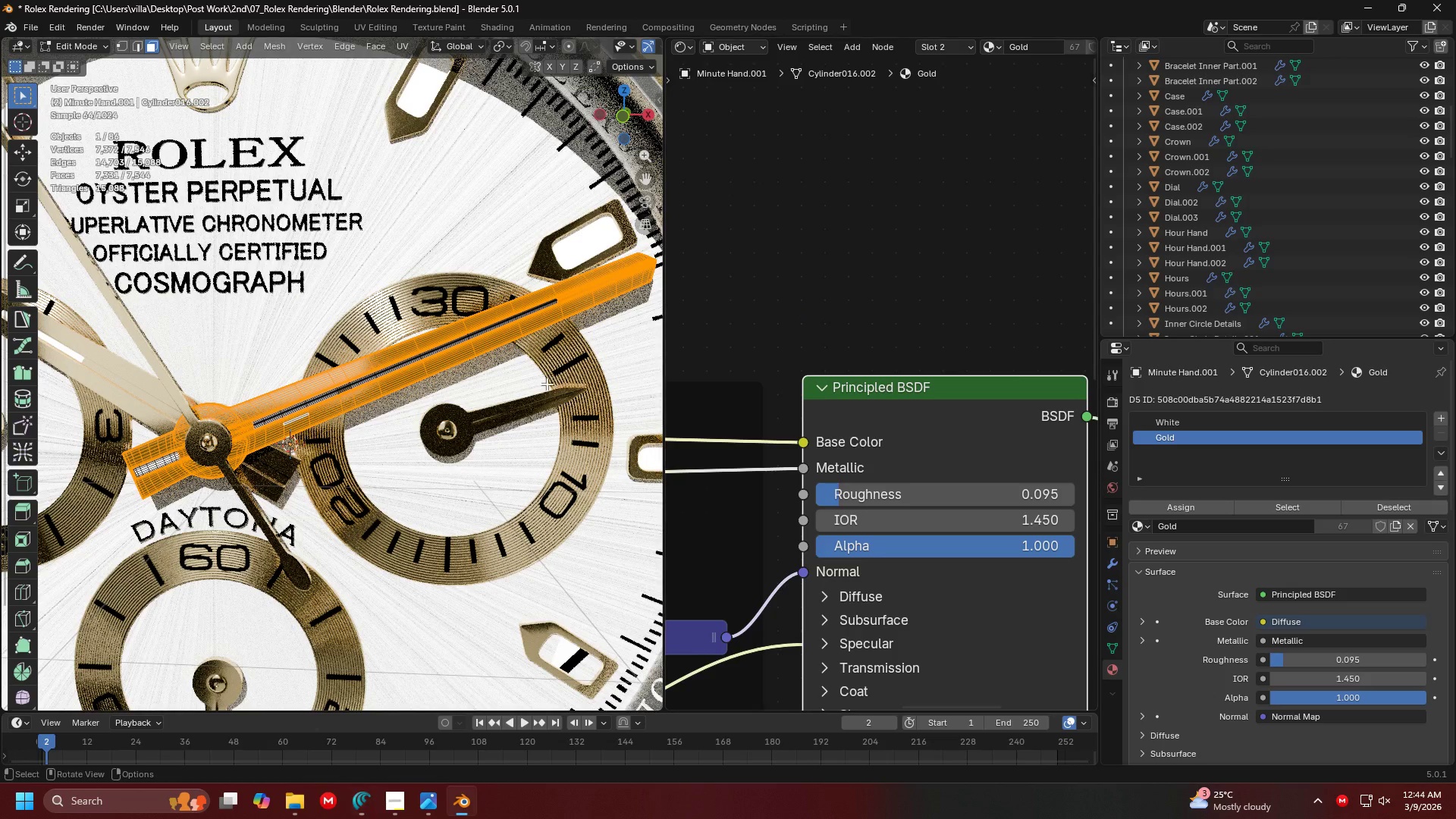 
hold_key(key=ShiftLeft, duration=0.39)
 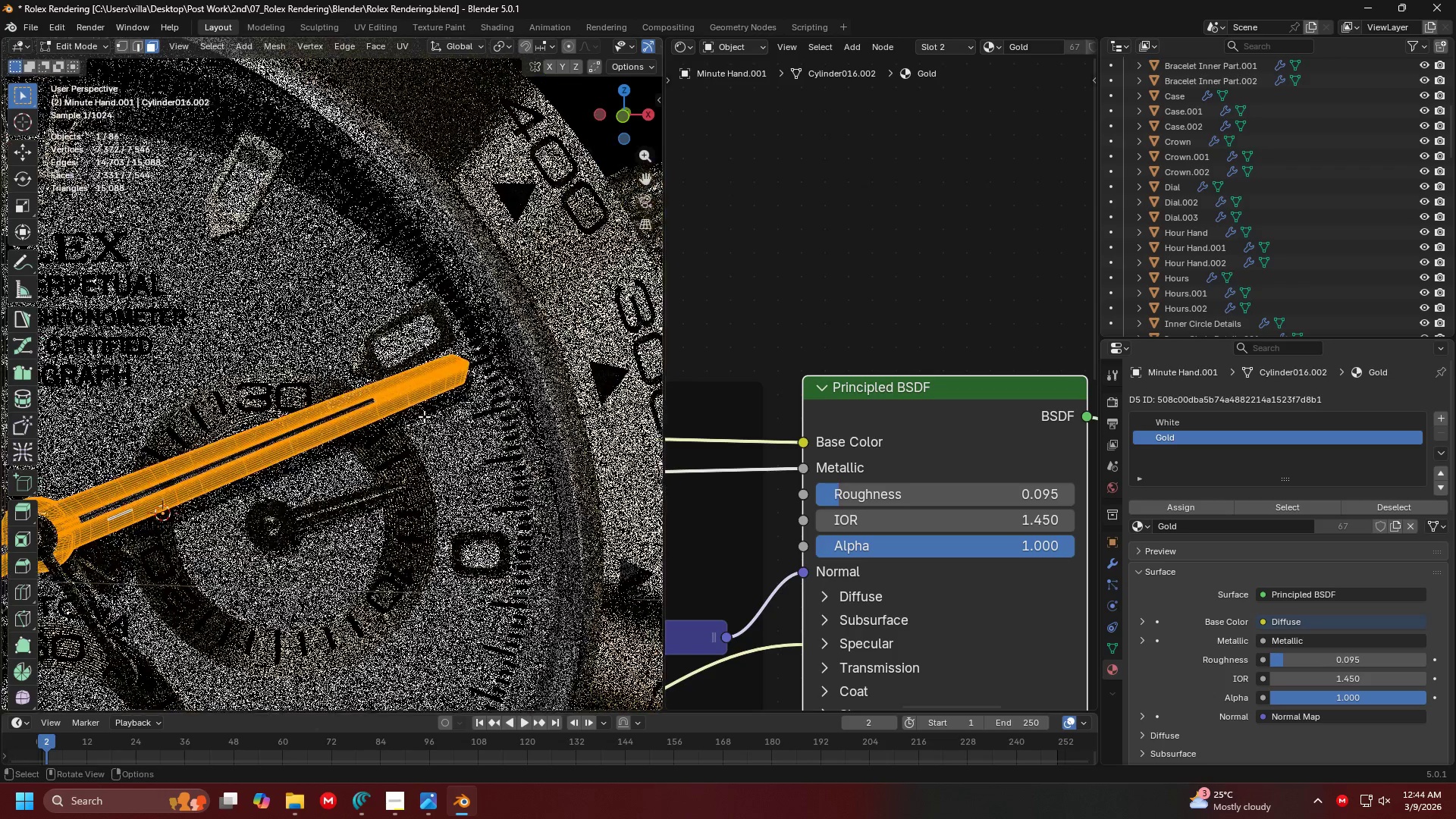 
scroll: coordinate [424, 416], scroll_direction: up, amount: 2.0
 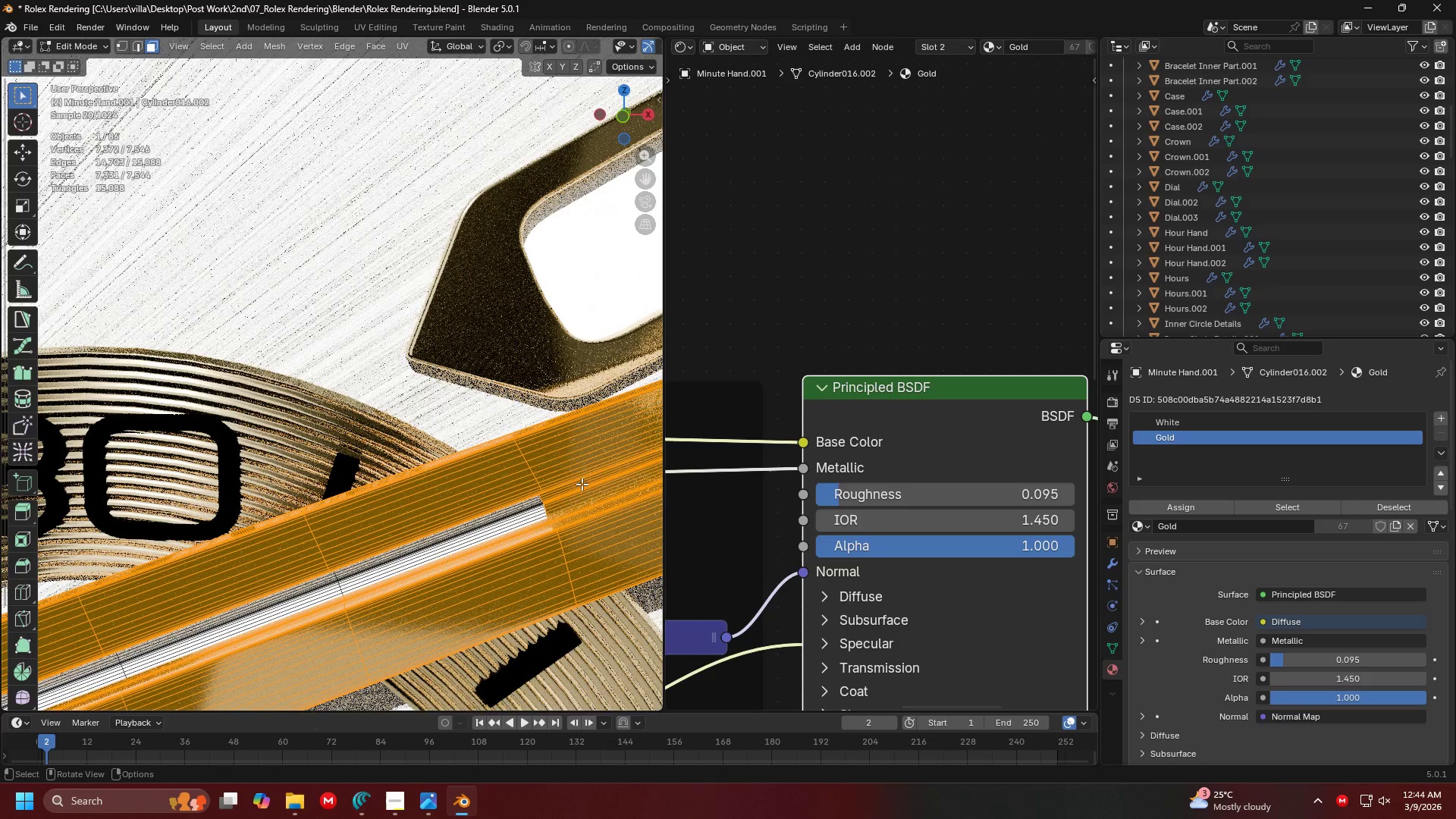 
key(Shift+ShiftLeft)
 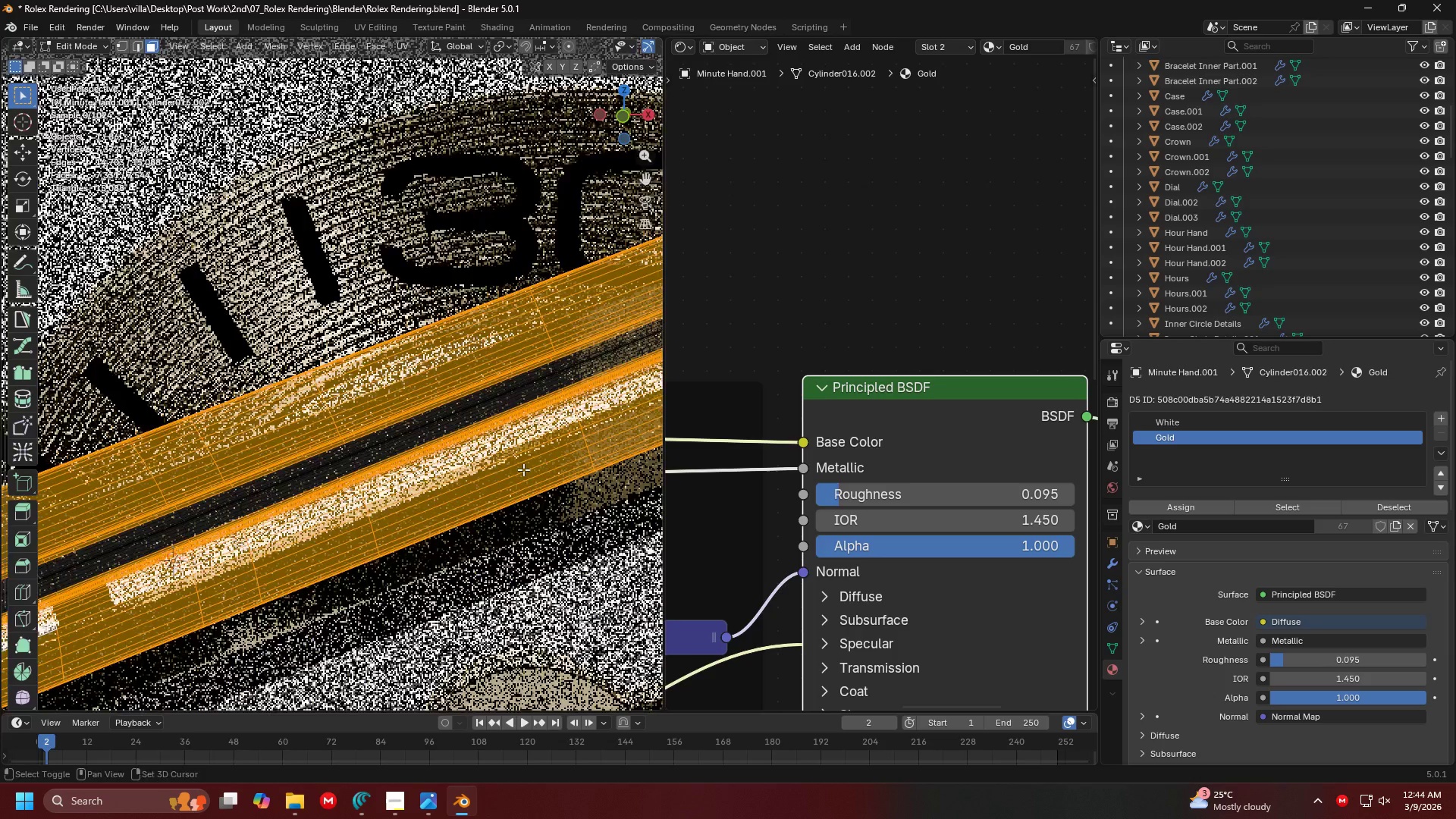 
key(Shift+ShiftLeft)
 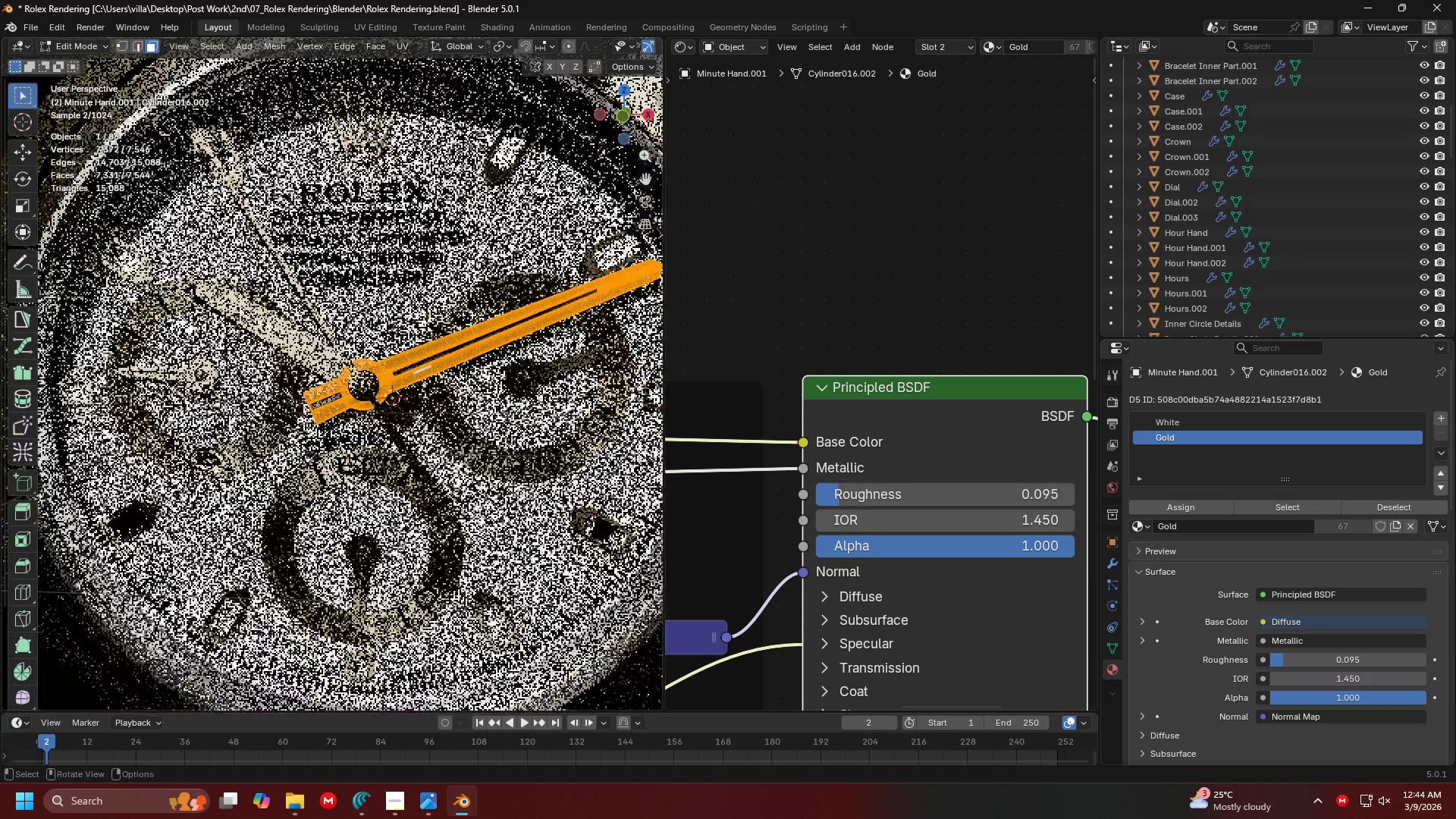 
scroll: coordinate [523, 469], scroll_direction: down, amount: 3.0
 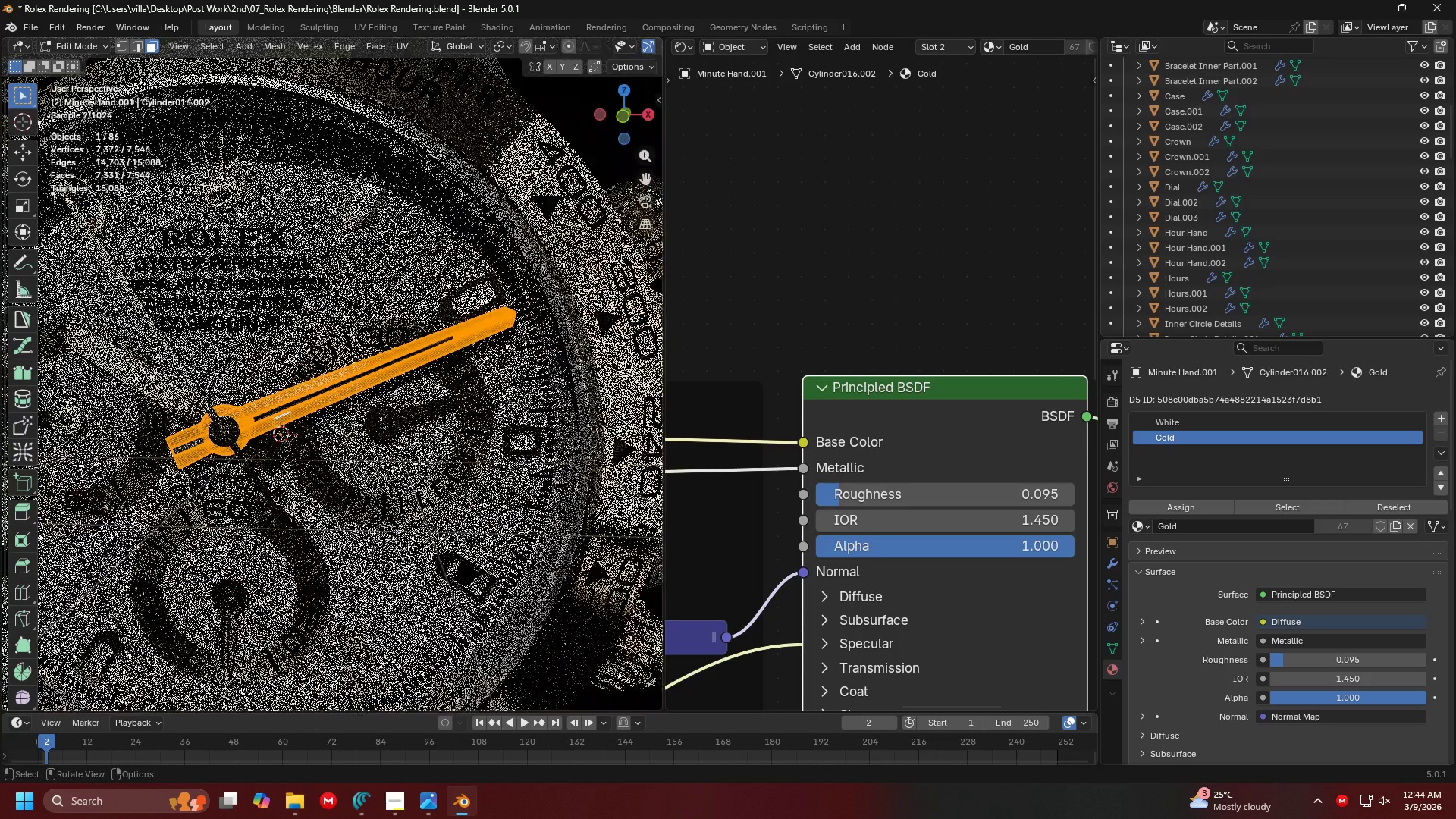 
scroll: coordinate [472, 378], scroll_direction: up, amount: 1.0
 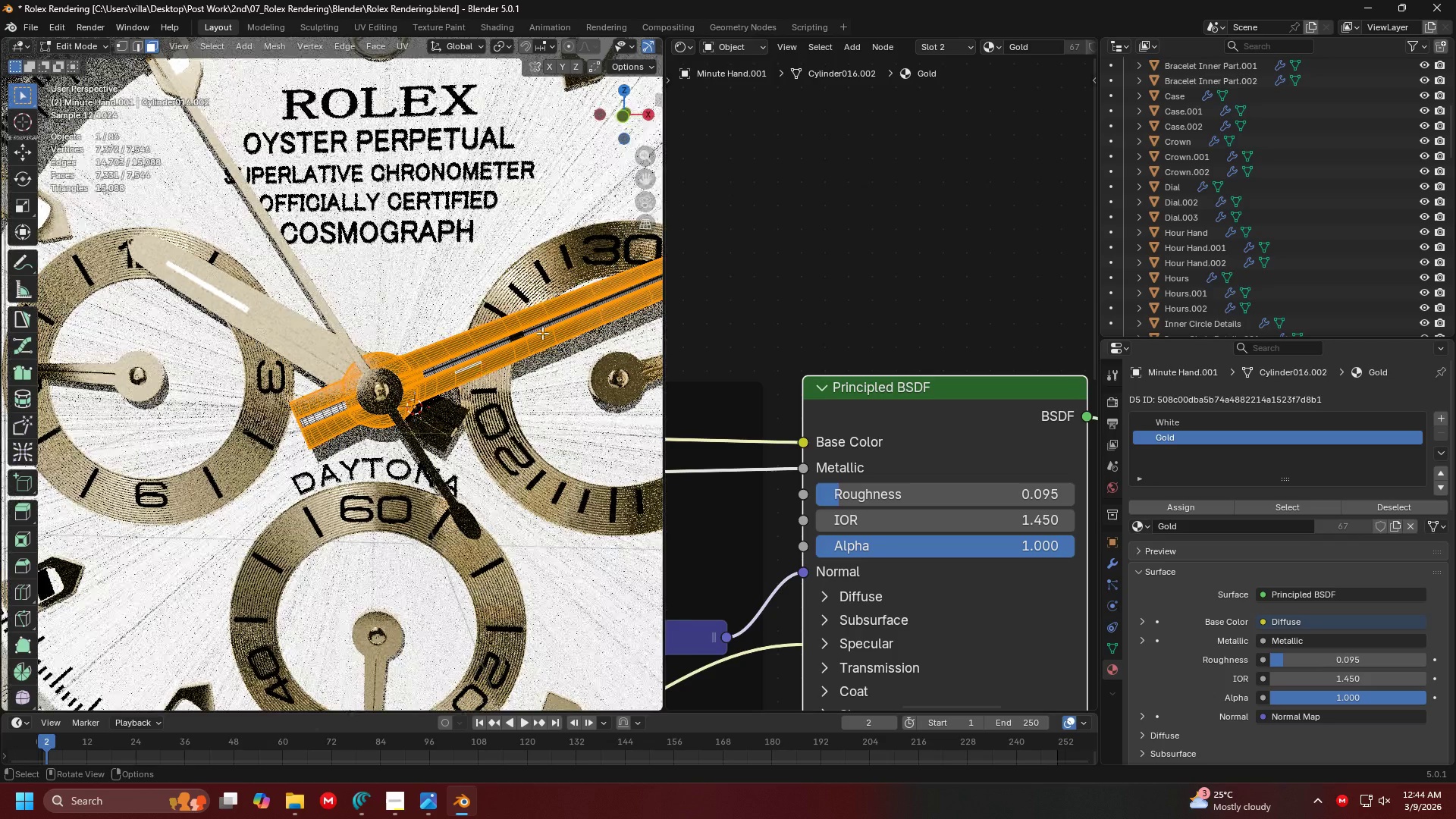 
hold_key(key=ShiftLeft, duration=0.31)
 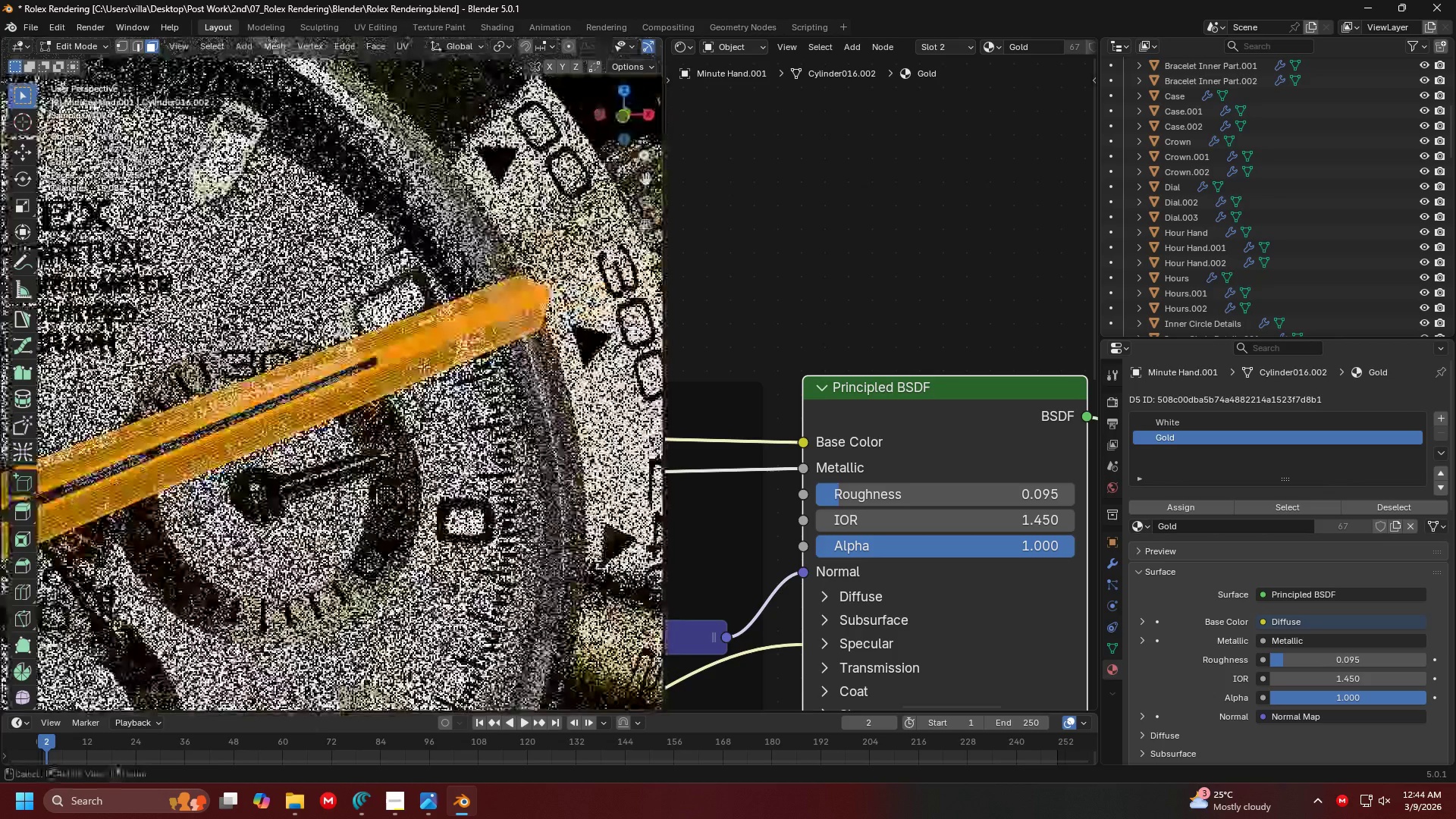 
scroll: coordinate [426, 364], scroll_direction: up, amount: 2.0
 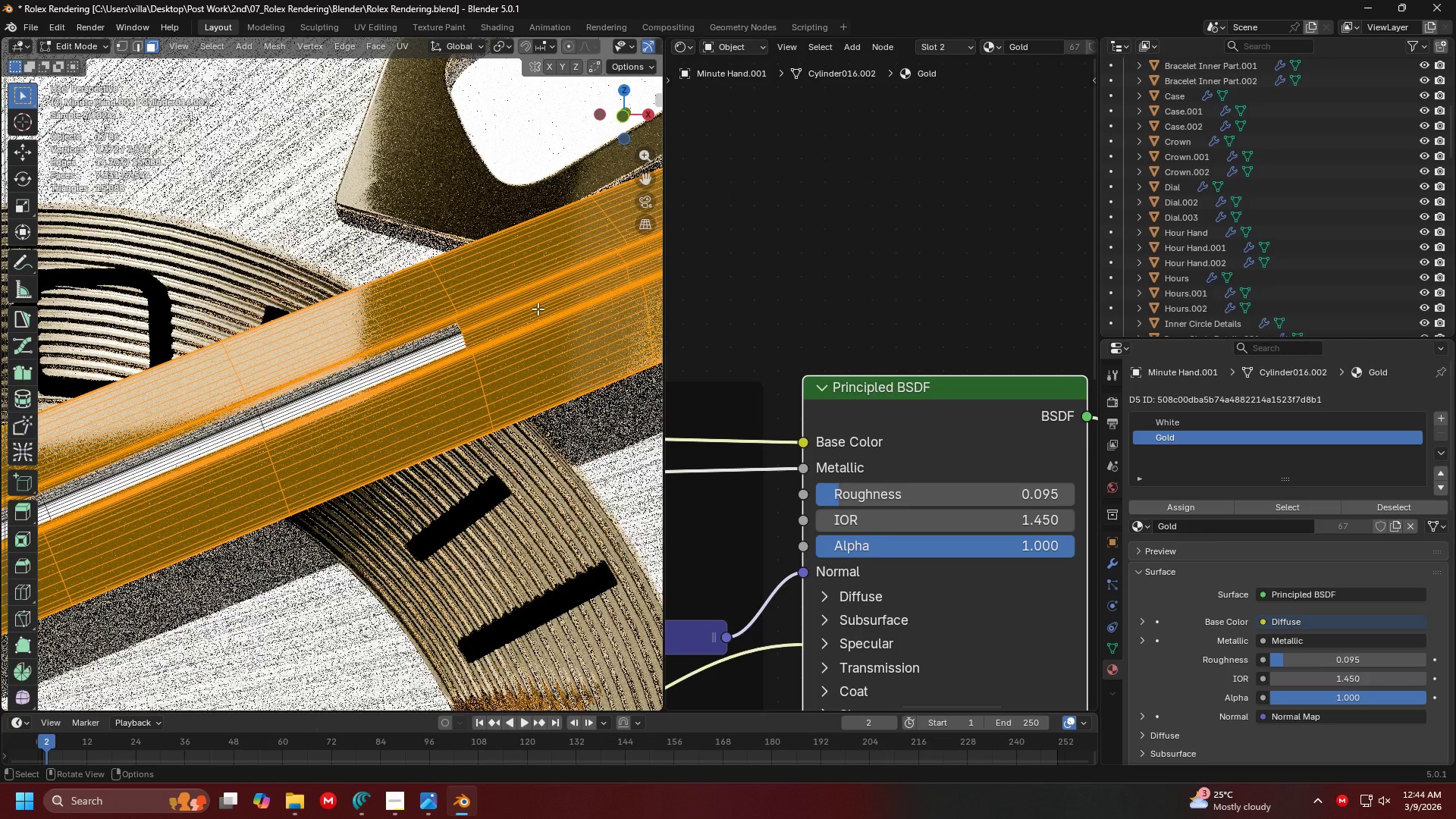 
key(Shift+ShiftLeft)
 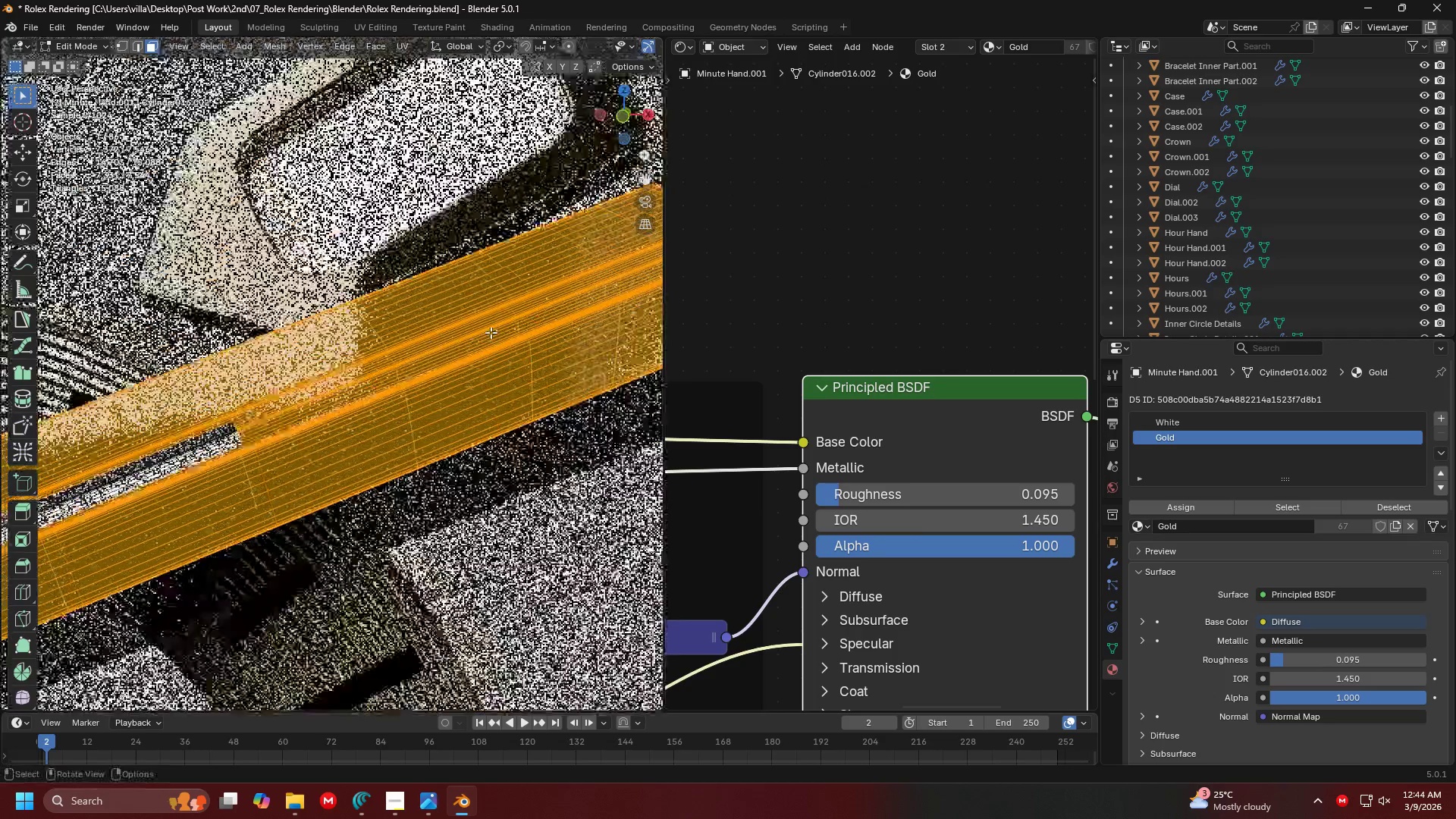 
scroll: coordinate [369, 398], scroll_direction: none, amount: 0.0
 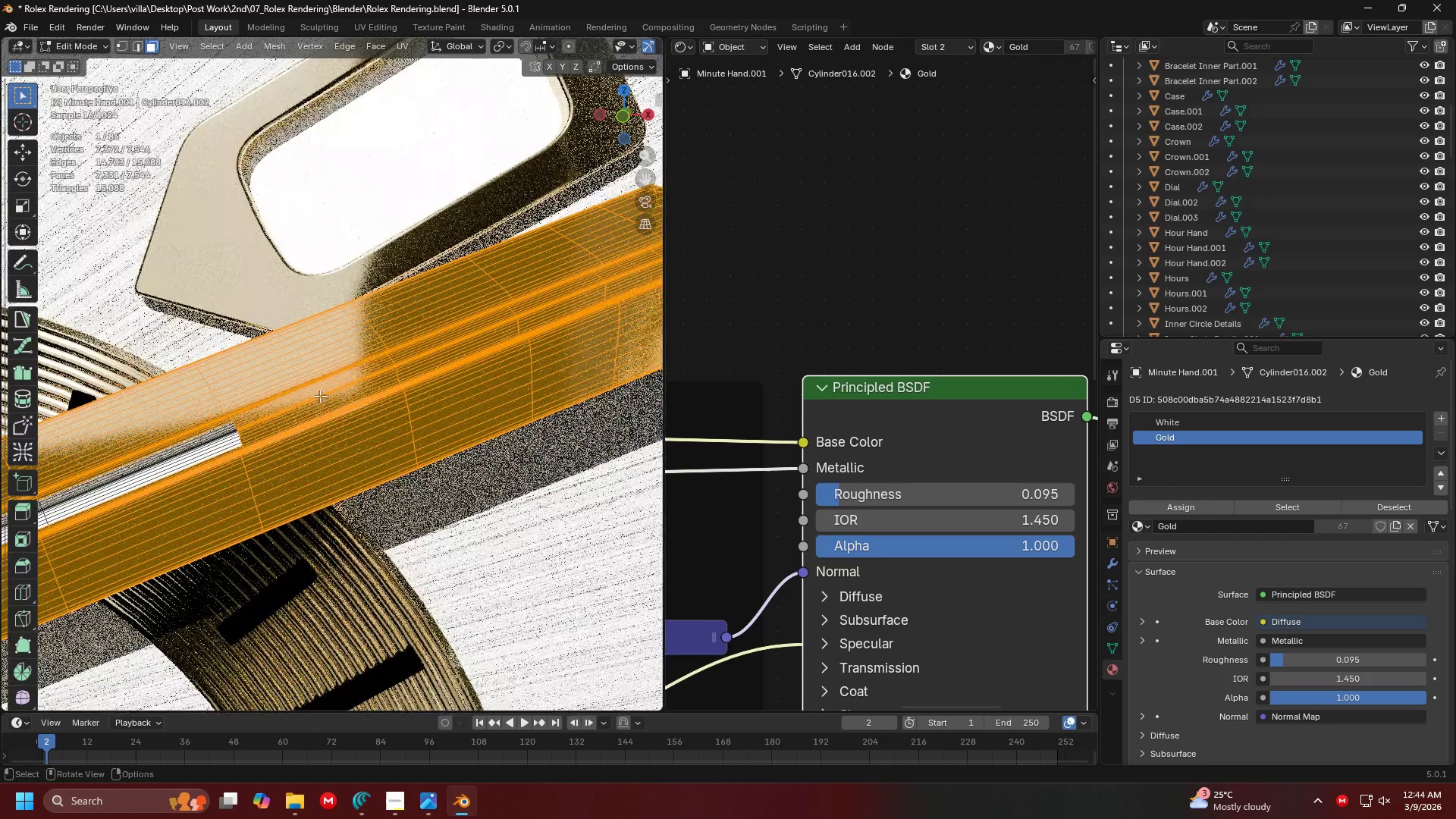 
key(Z)
 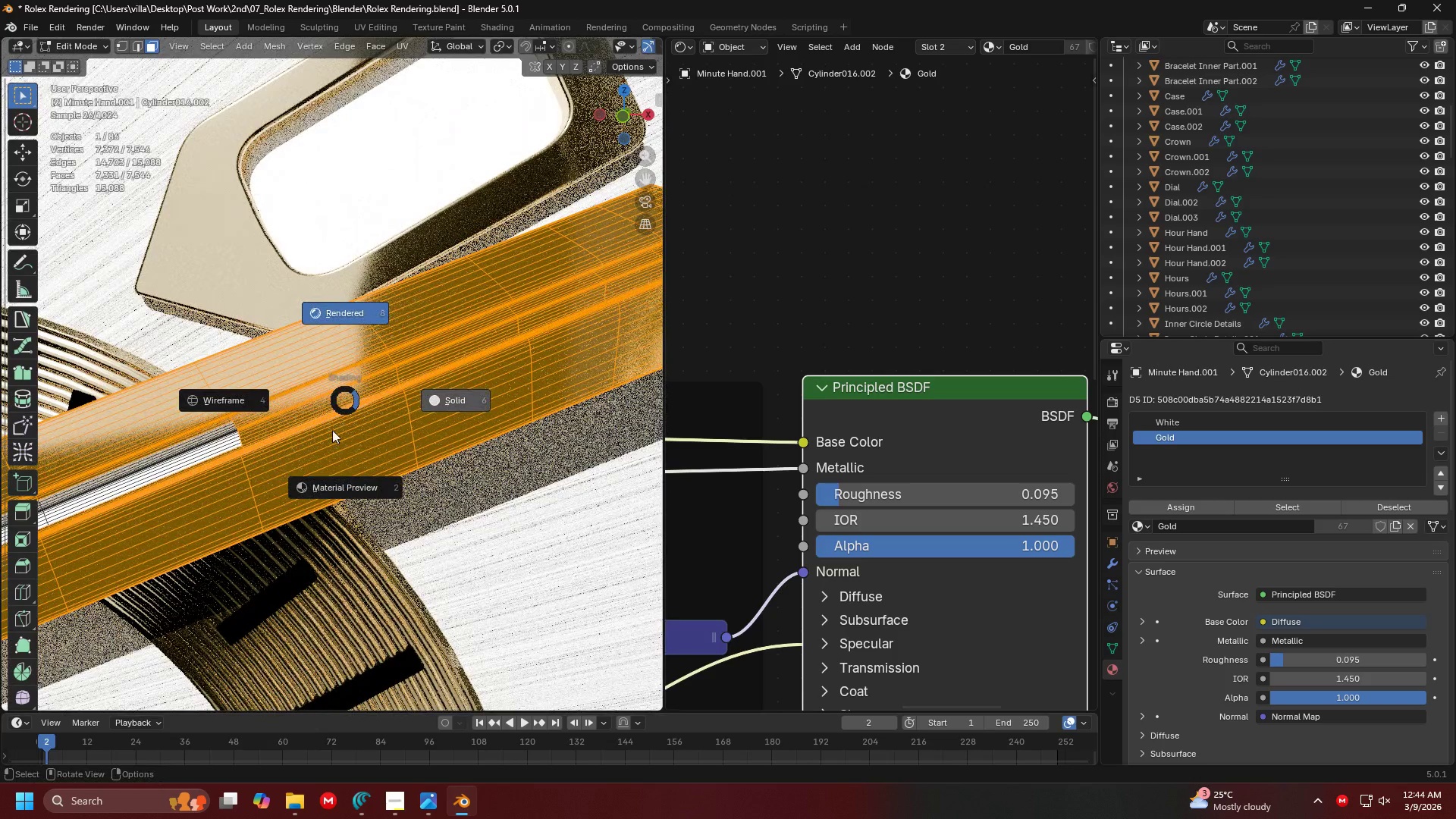 
hold_key(key=ShiftLeft, duration=0.52)
 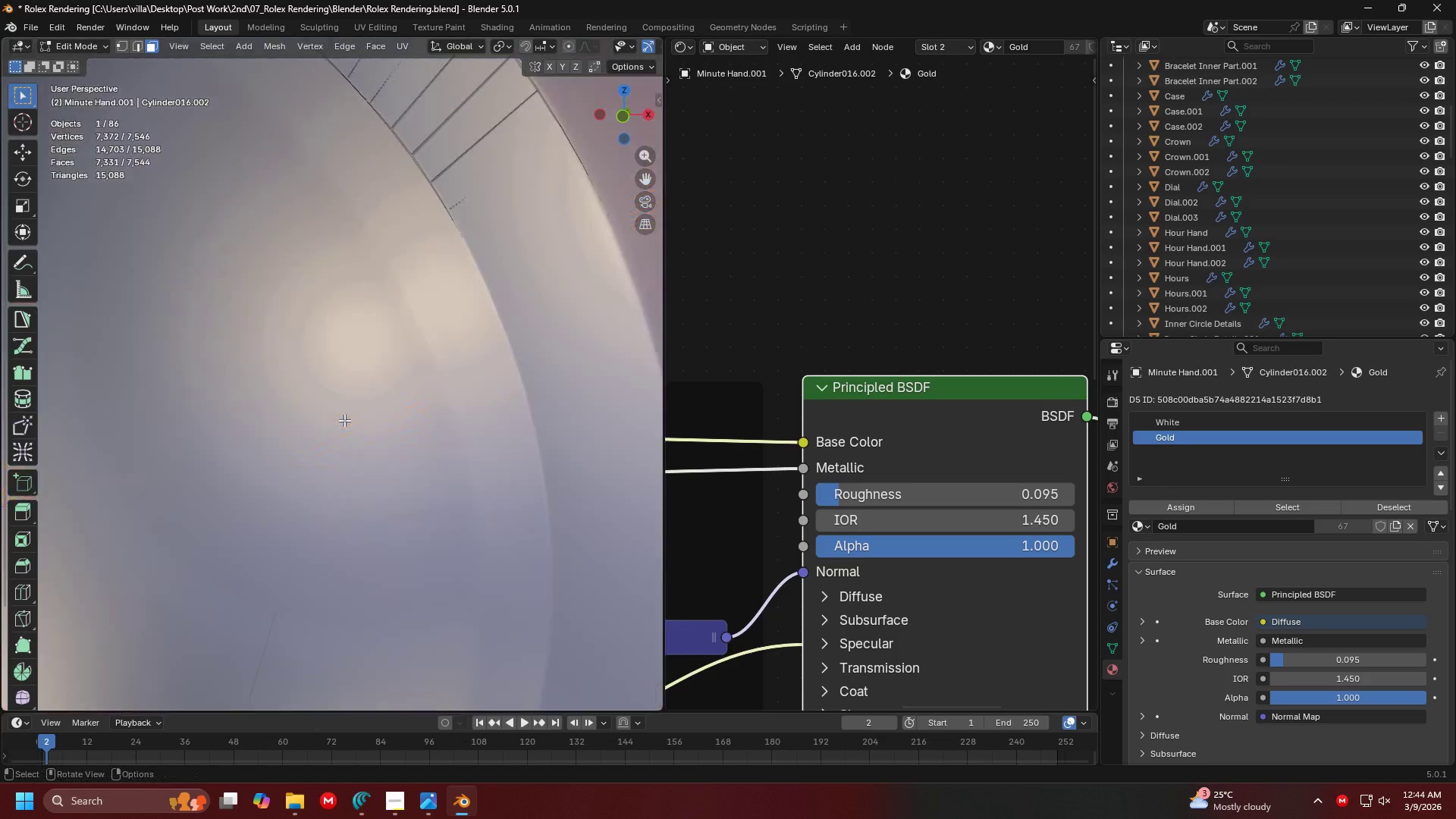 
hold_key(key=ControlLeft, duration=1.5)
 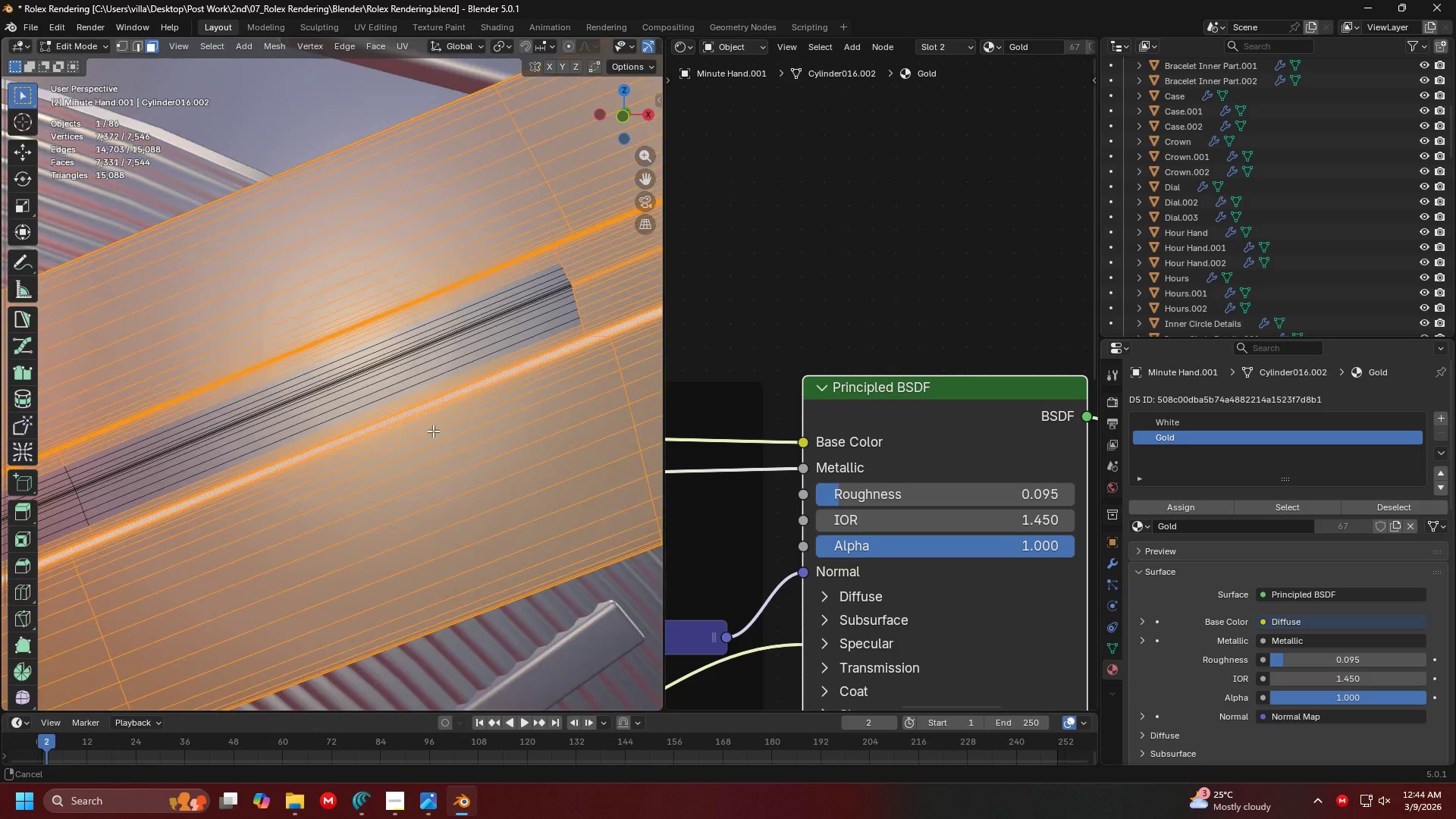 
scroll: coordinate [344, 420], scroll_direction: up, amount: 1.0
 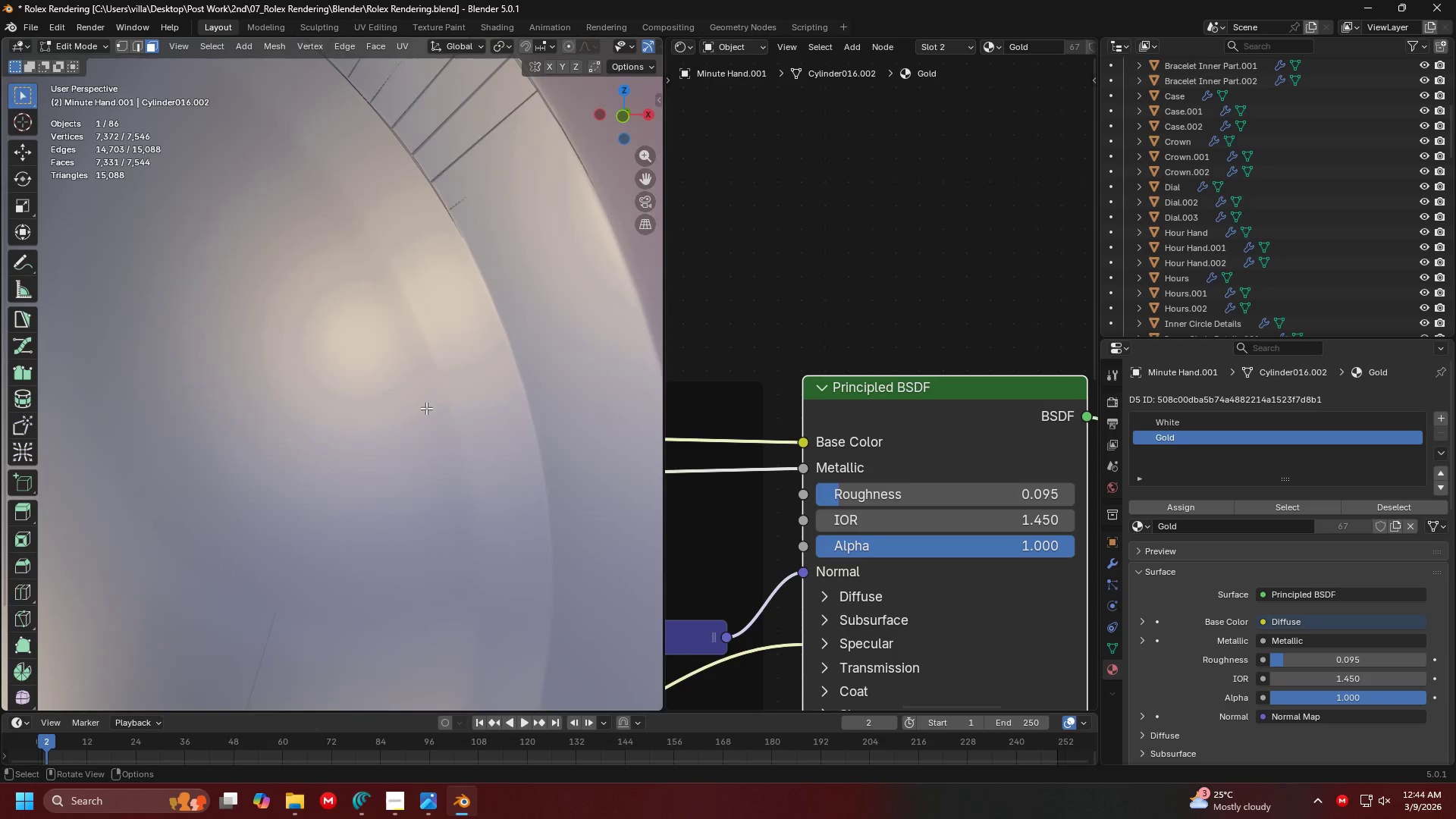 
hold_key(key=ControlLeft, duration=1.3)
 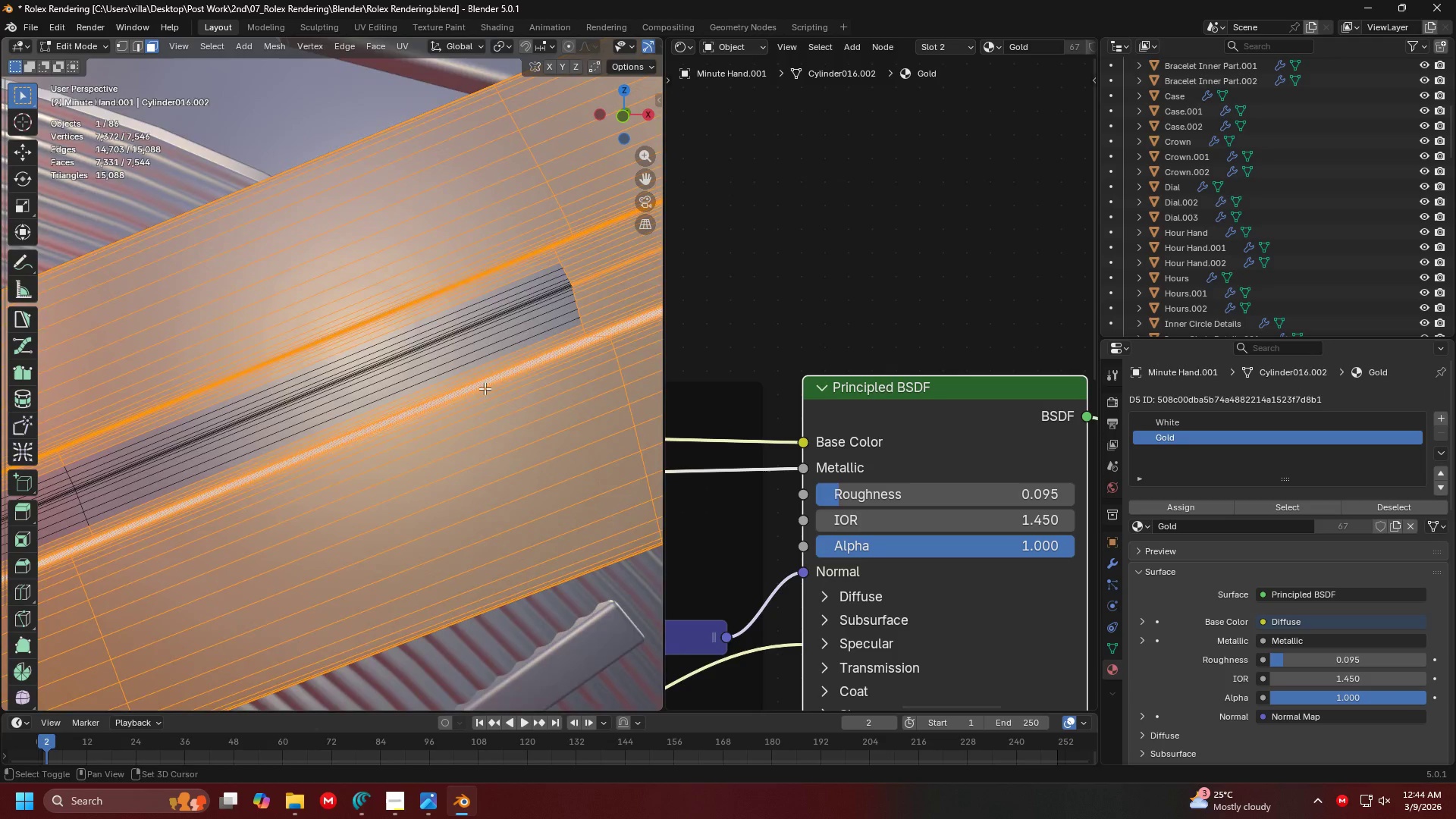 
hold_key(key=ShiftLeft, duration=0.86)
 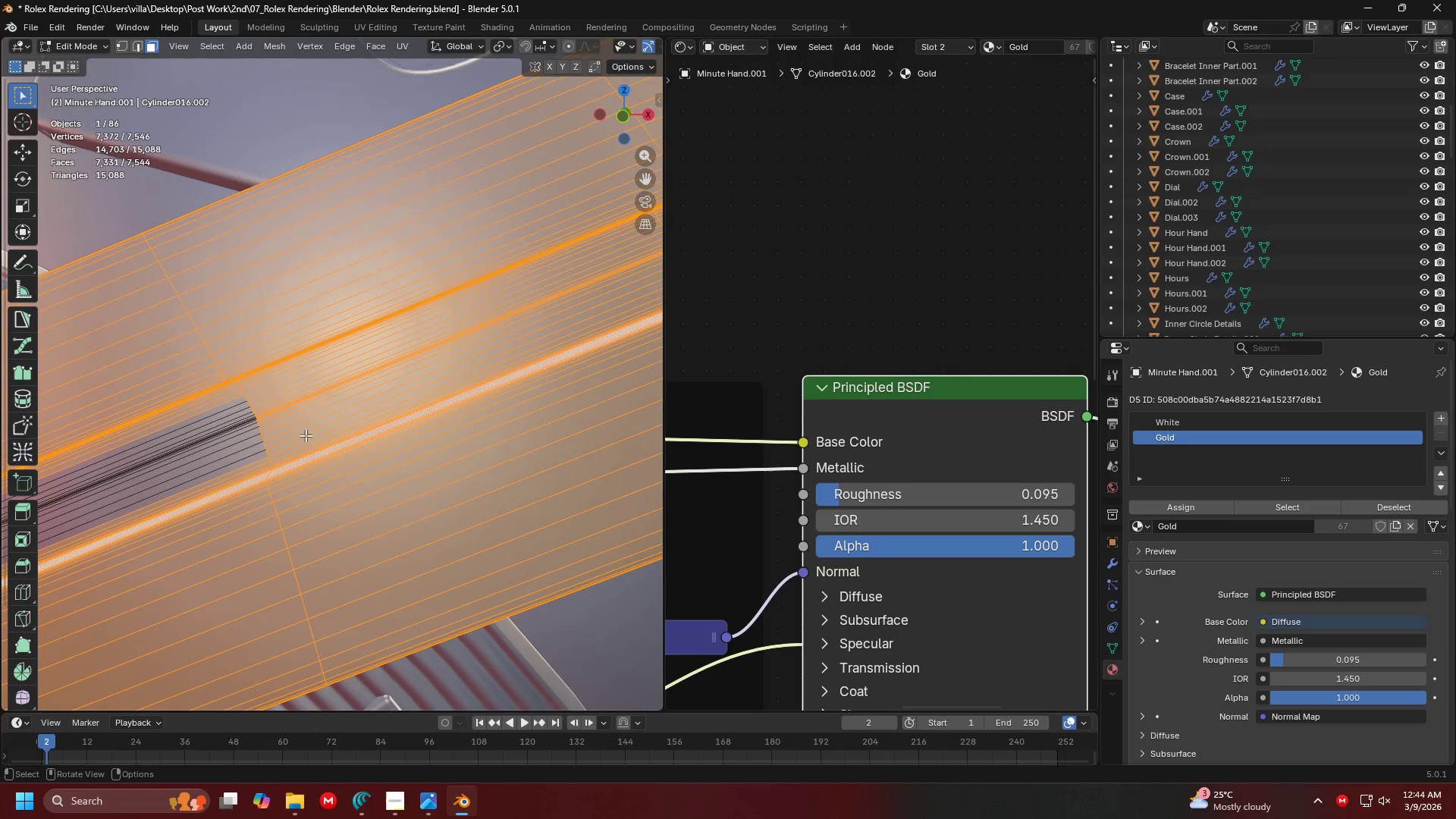 
hold_key(key=ControlLeft, duration=1.53)
left_click_drag(start_coordinate=[296, 439], to_coordinate=[262, 391])
 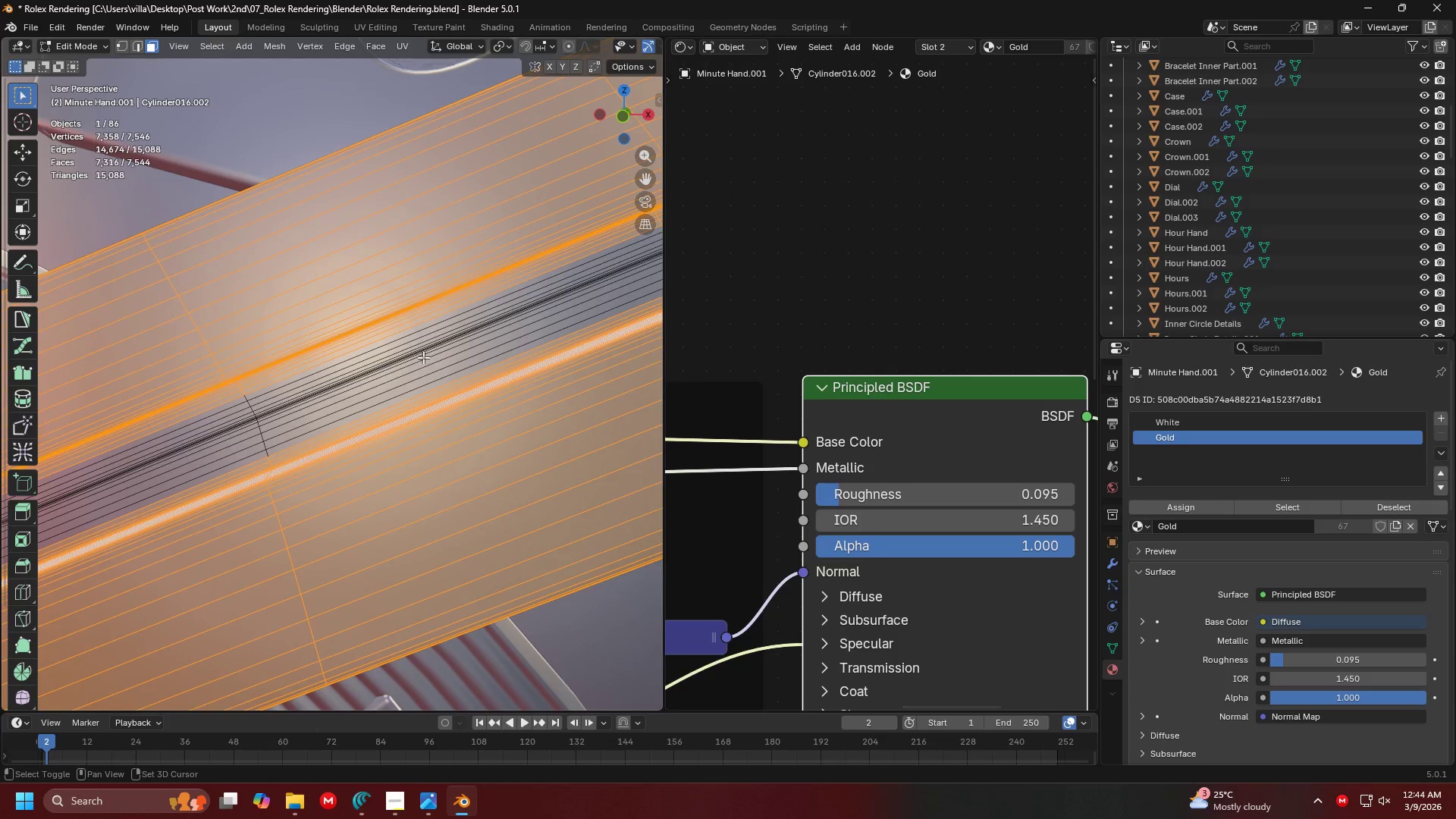 
hold_key(key=ControlLeft, duration=0.48)
 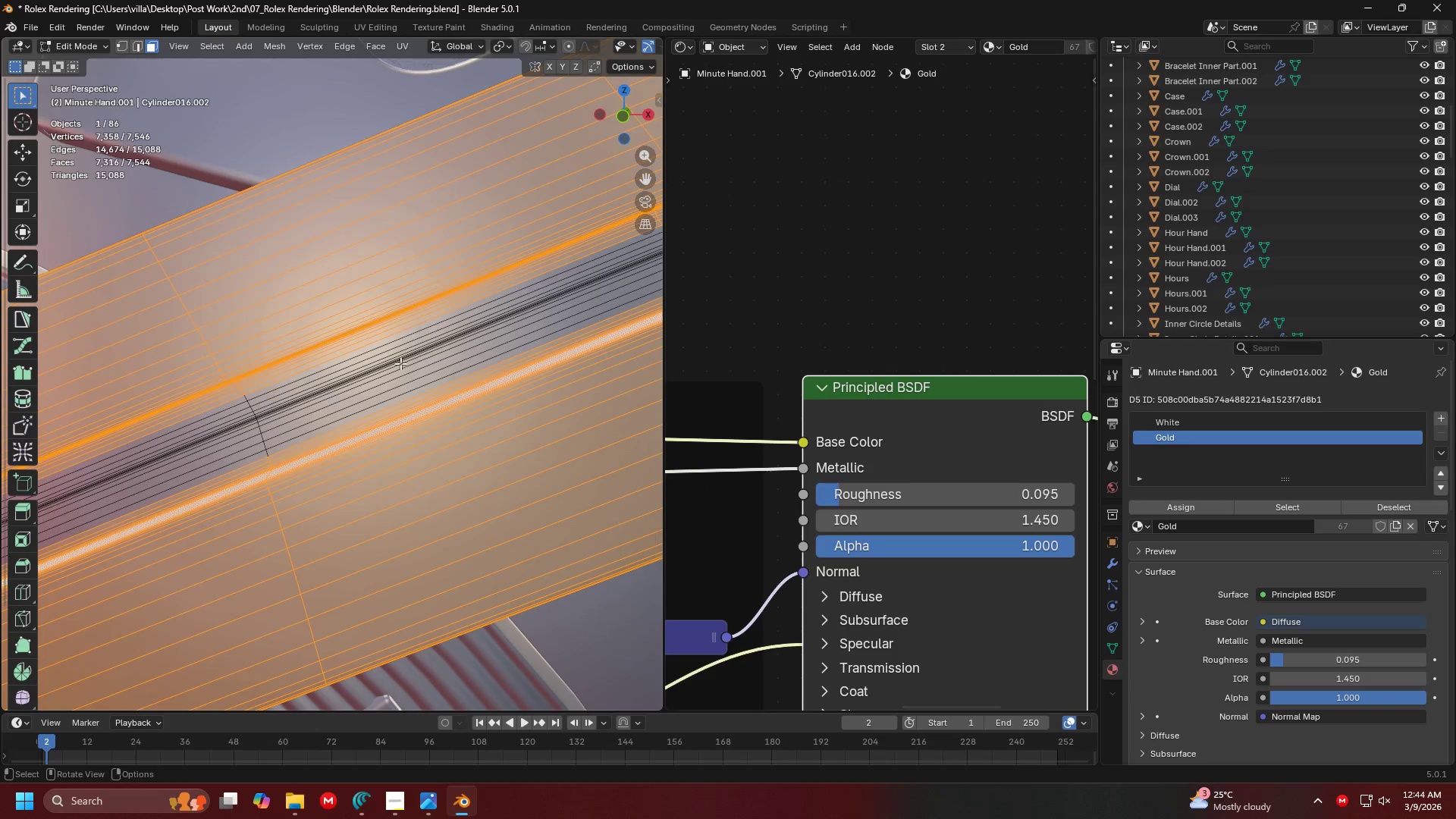 
hold_key(key=ShiftLeft, duration=1.45)
 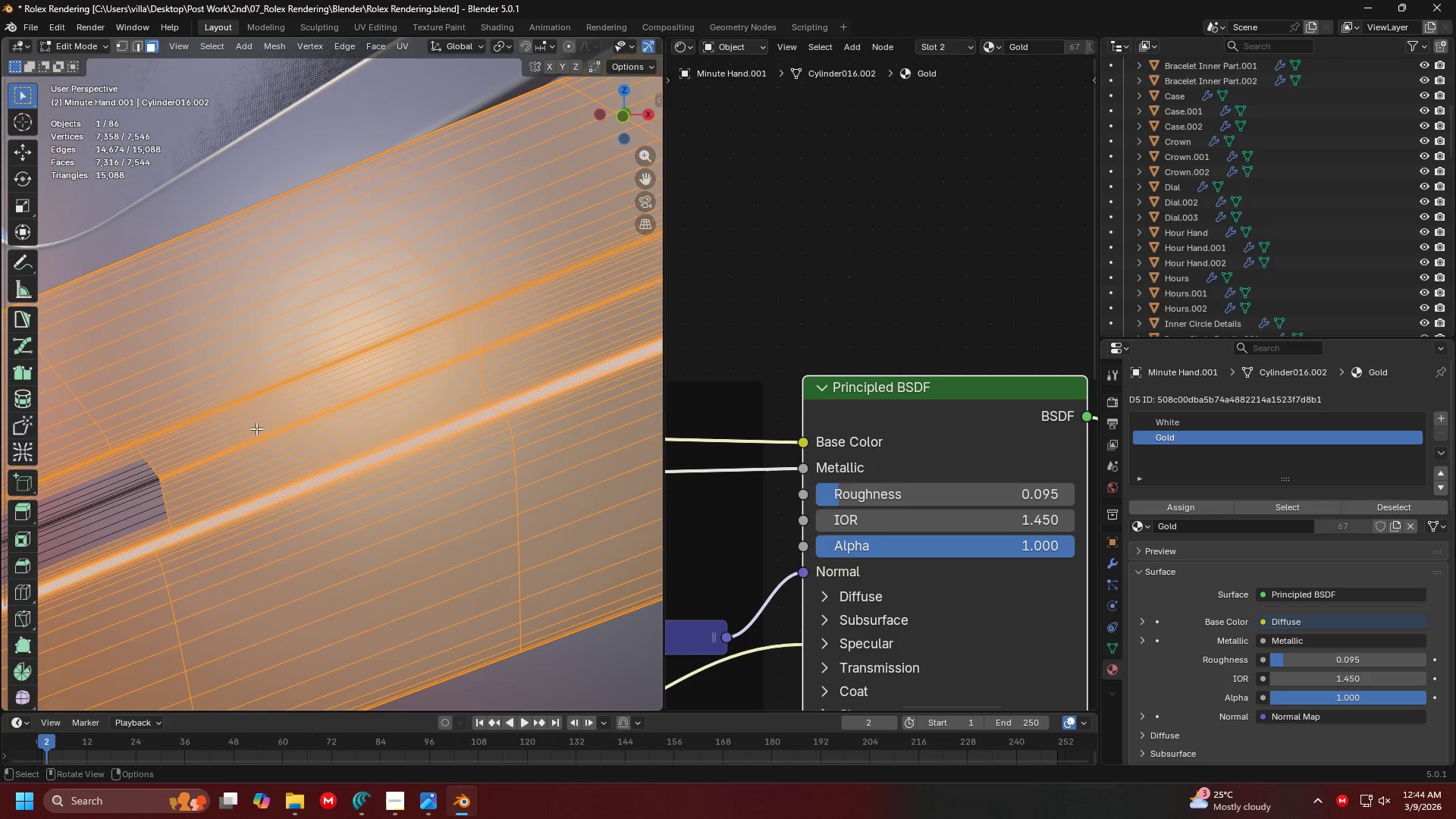 
hold_key(key=ControlLeft, duration=1.5)
left_click_drag(start_coordinate=[233, 488], to_coordinate=[190, 438])
 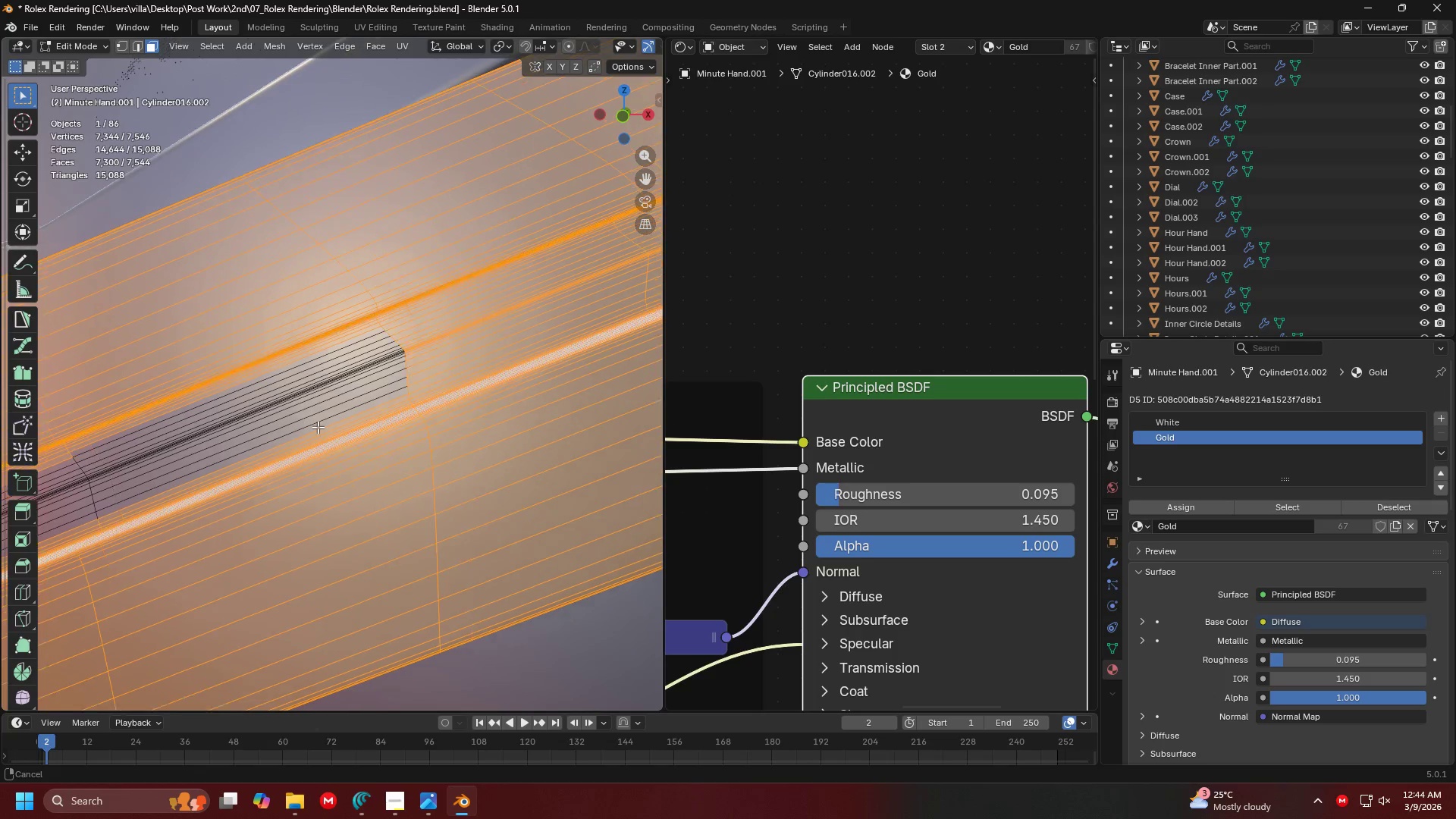 
hold_key(key=ControlLeft, duration=0.33)
 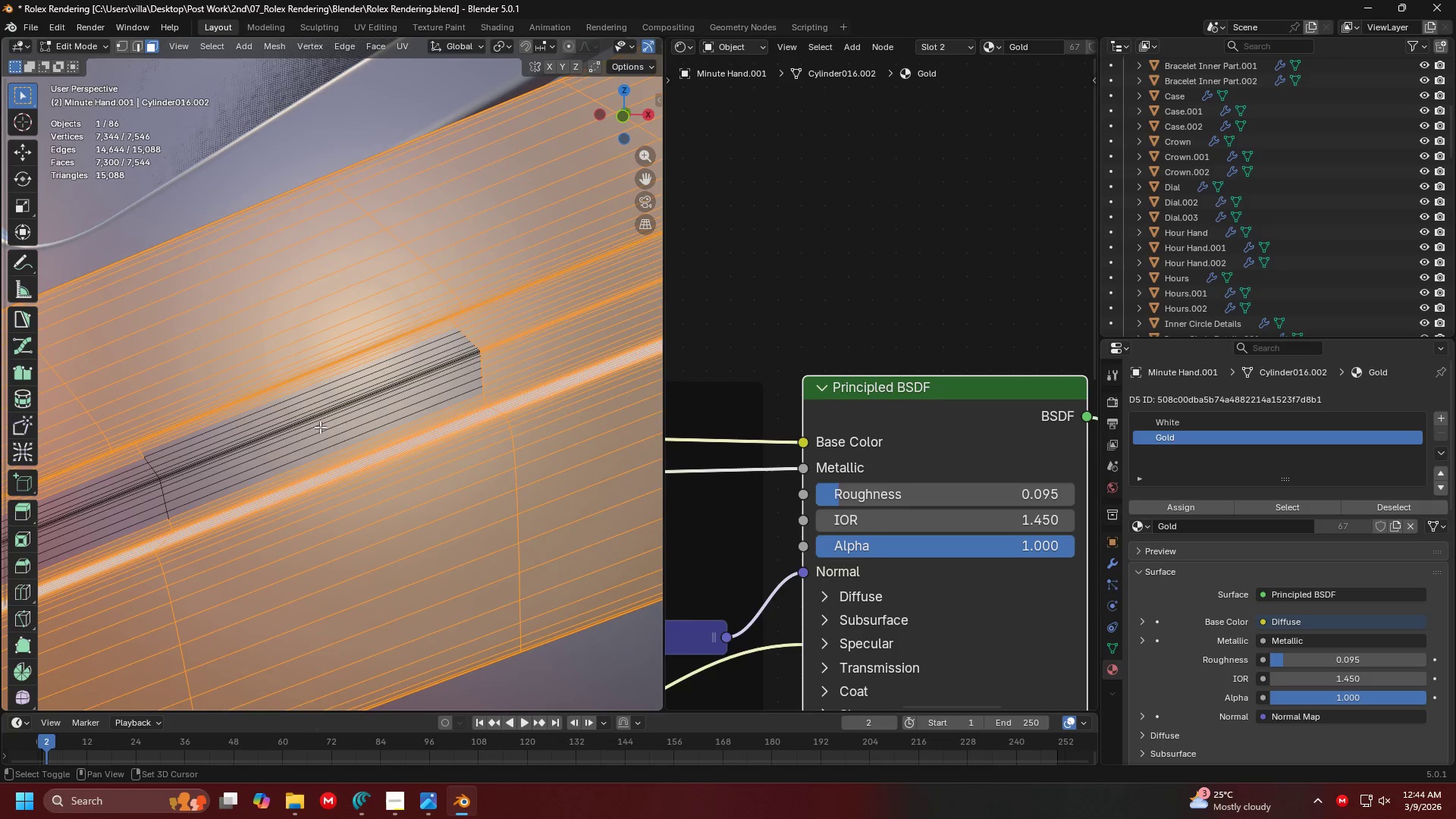 
hold_key(key=ShiftLeft, duration=0.73)
 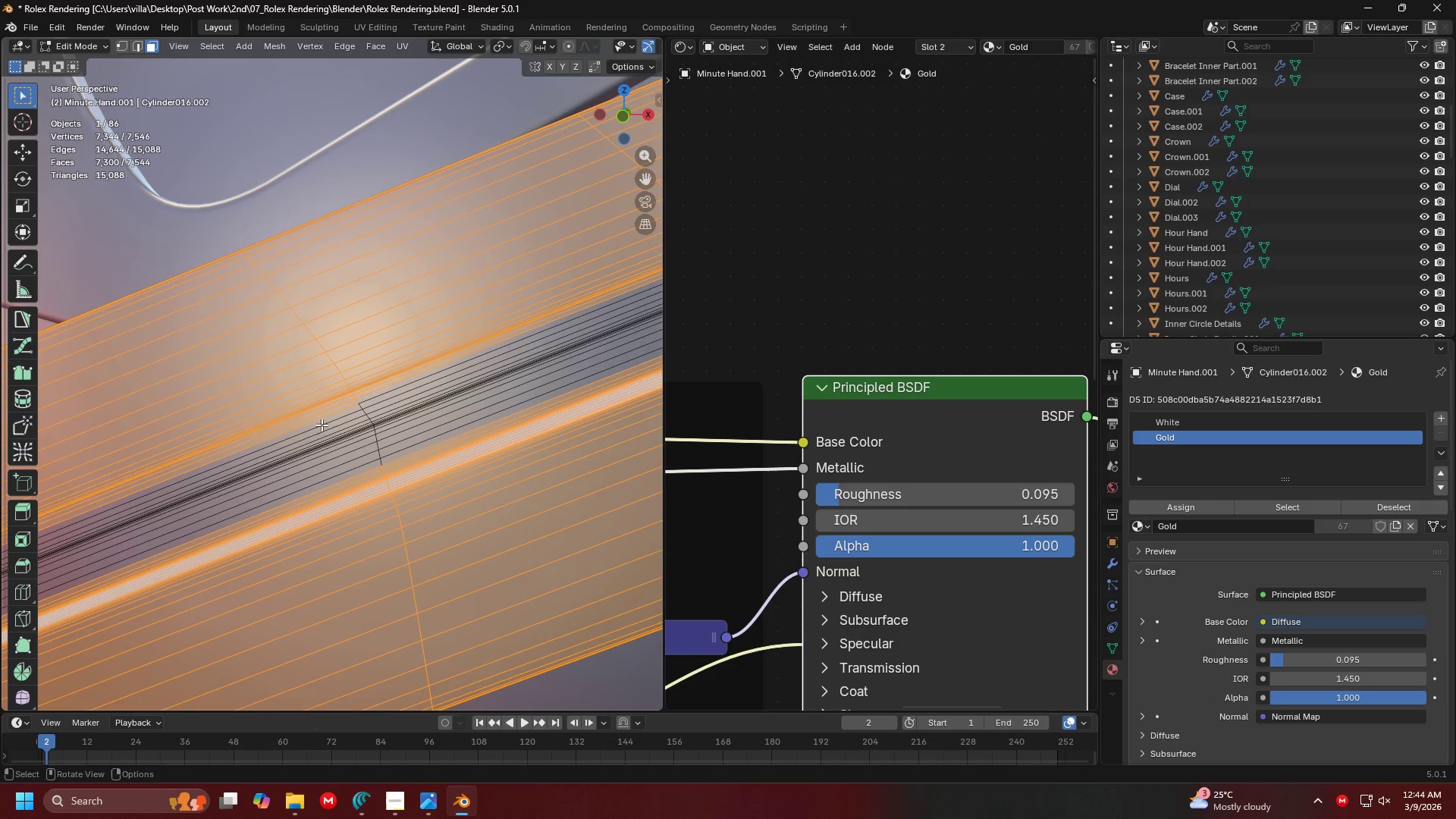 
hold_key(key=ShiftLeft, duration=1.51)
left_click([373, 393])
 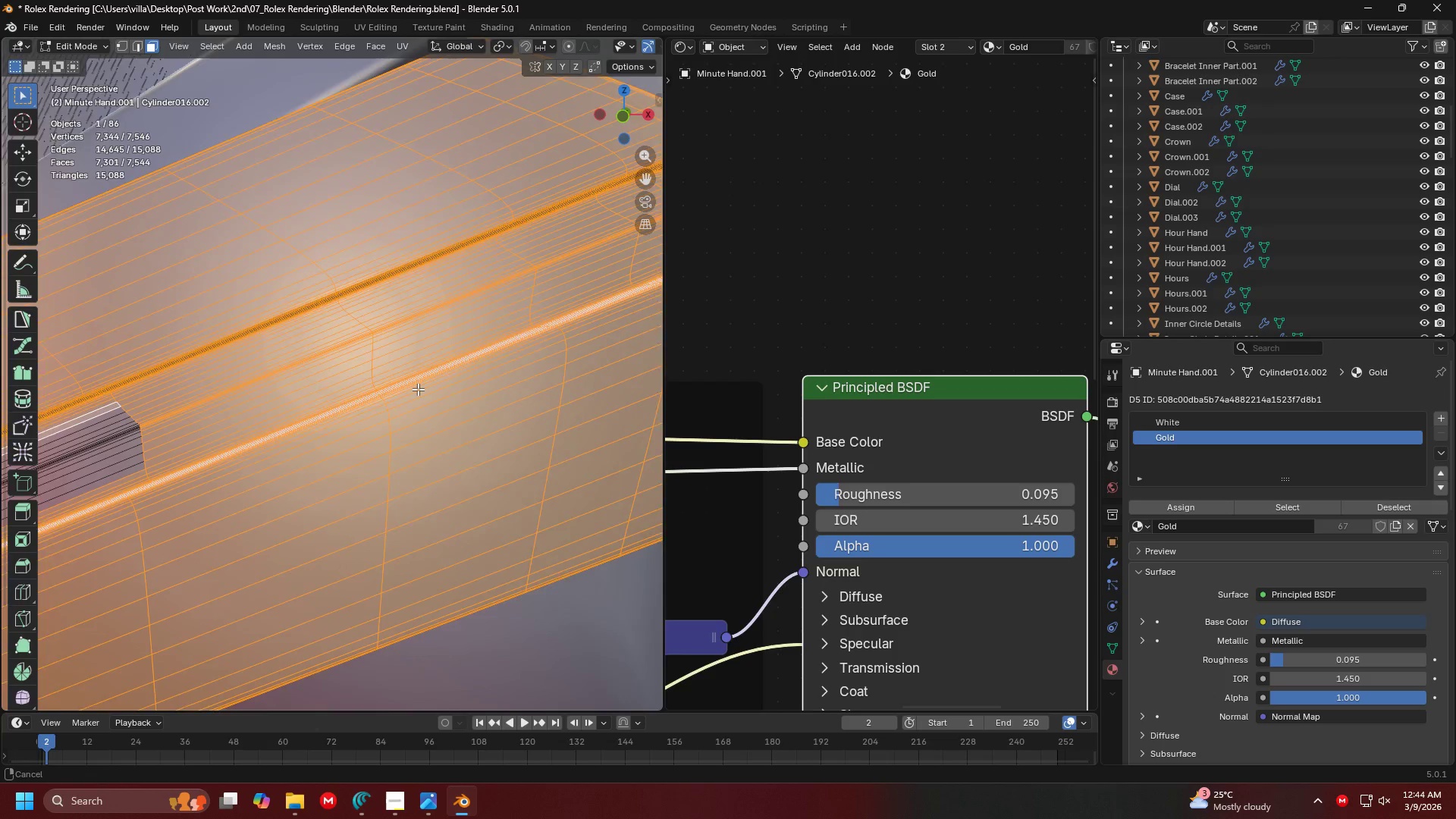 
hold_key(key=ShiftLeft, duration=0.72)
 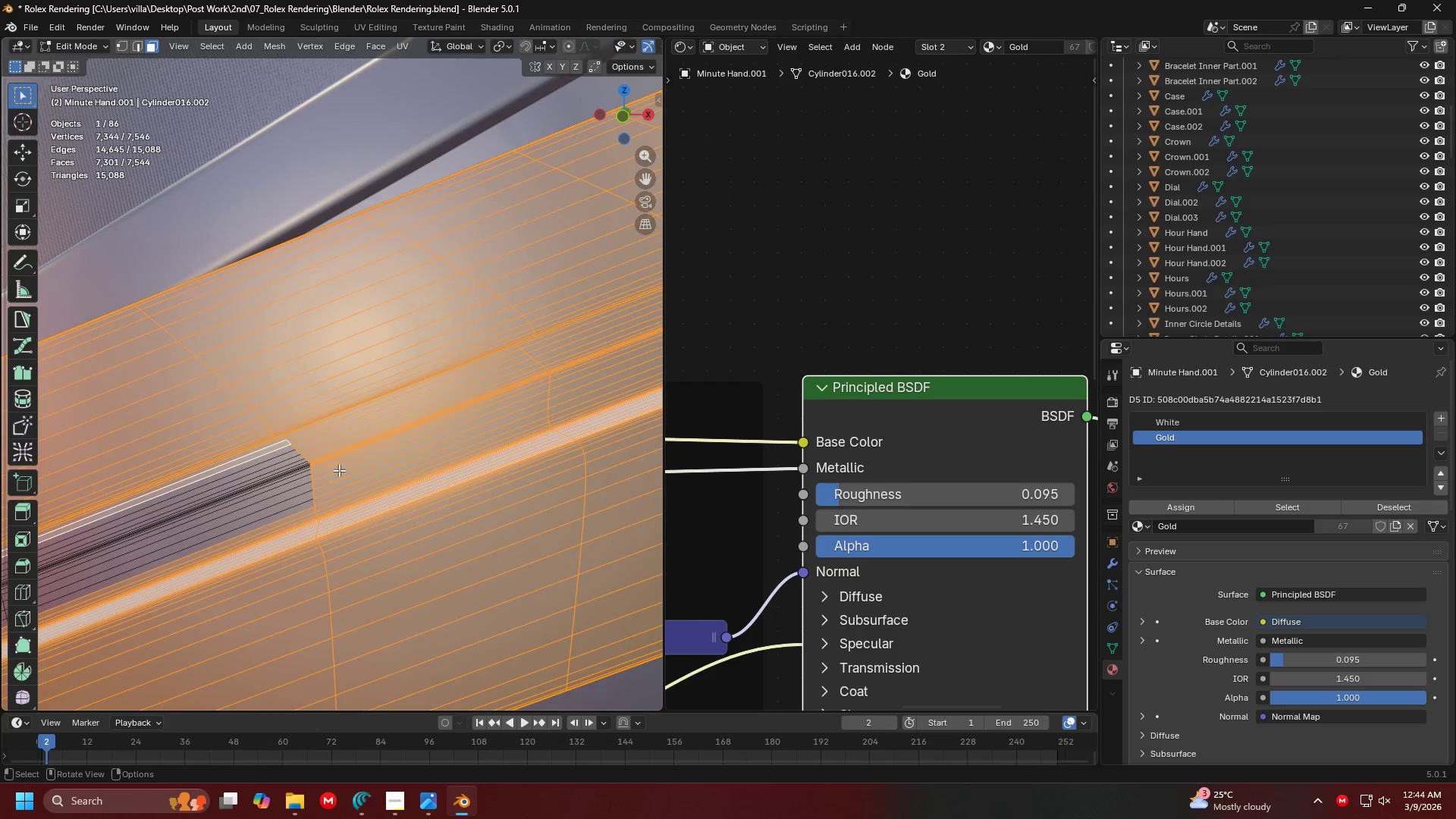 
hold_key(key=ControlLeft, duration=1.5)
left_click_drag(start_coordinate=[345, 491], to_coordinate=[311, 439])
 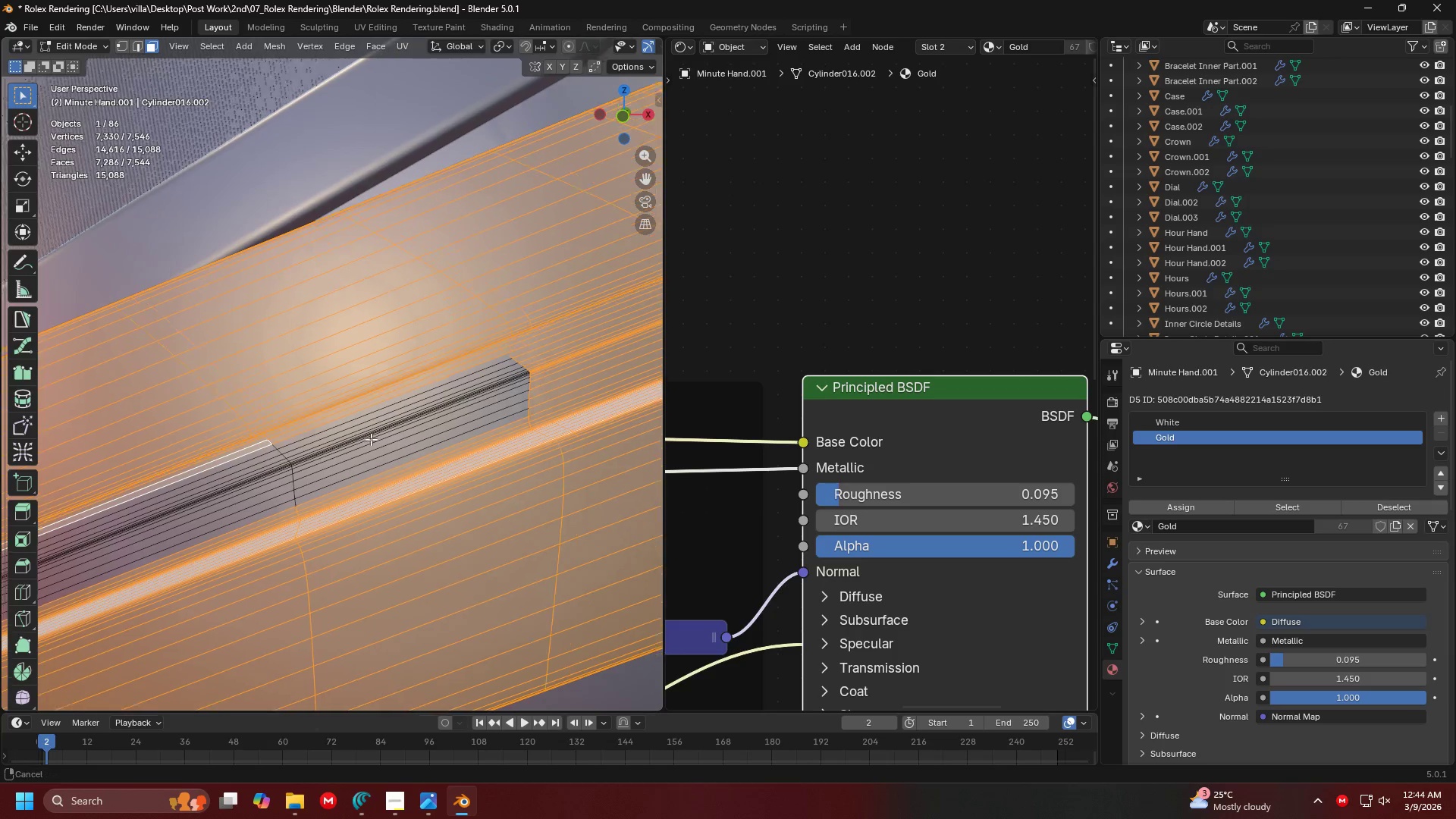 
hold_key(key=ControlLeft, duration=0.47)
 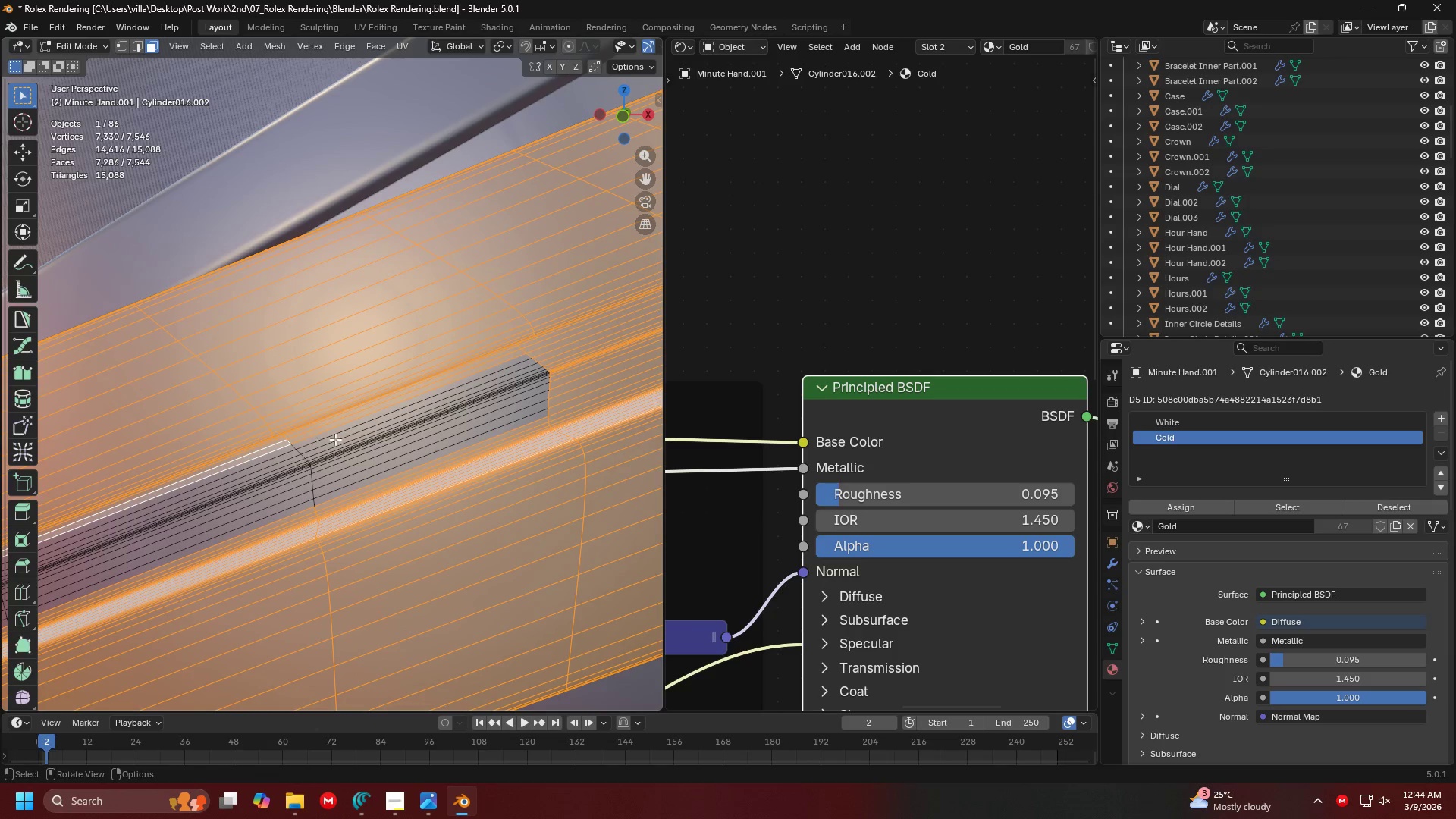 
hold_key(key=ShiftLeft, duration=0.88)
 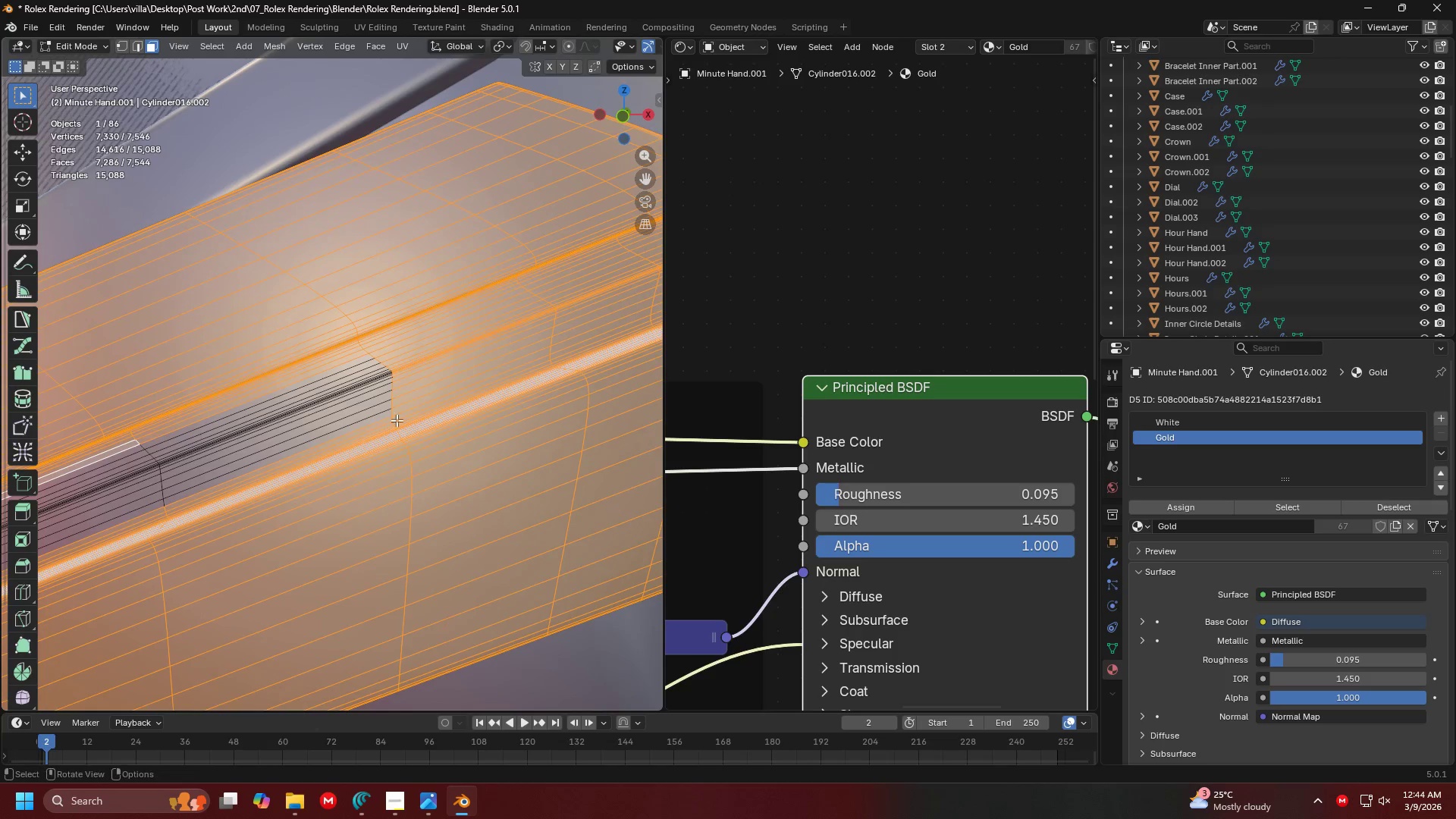 
hold_key(key=ControlLeft, duration=1.5)
left_click_drag(start_coordinate=[407, 404], to_coordinate=[381, 350])
 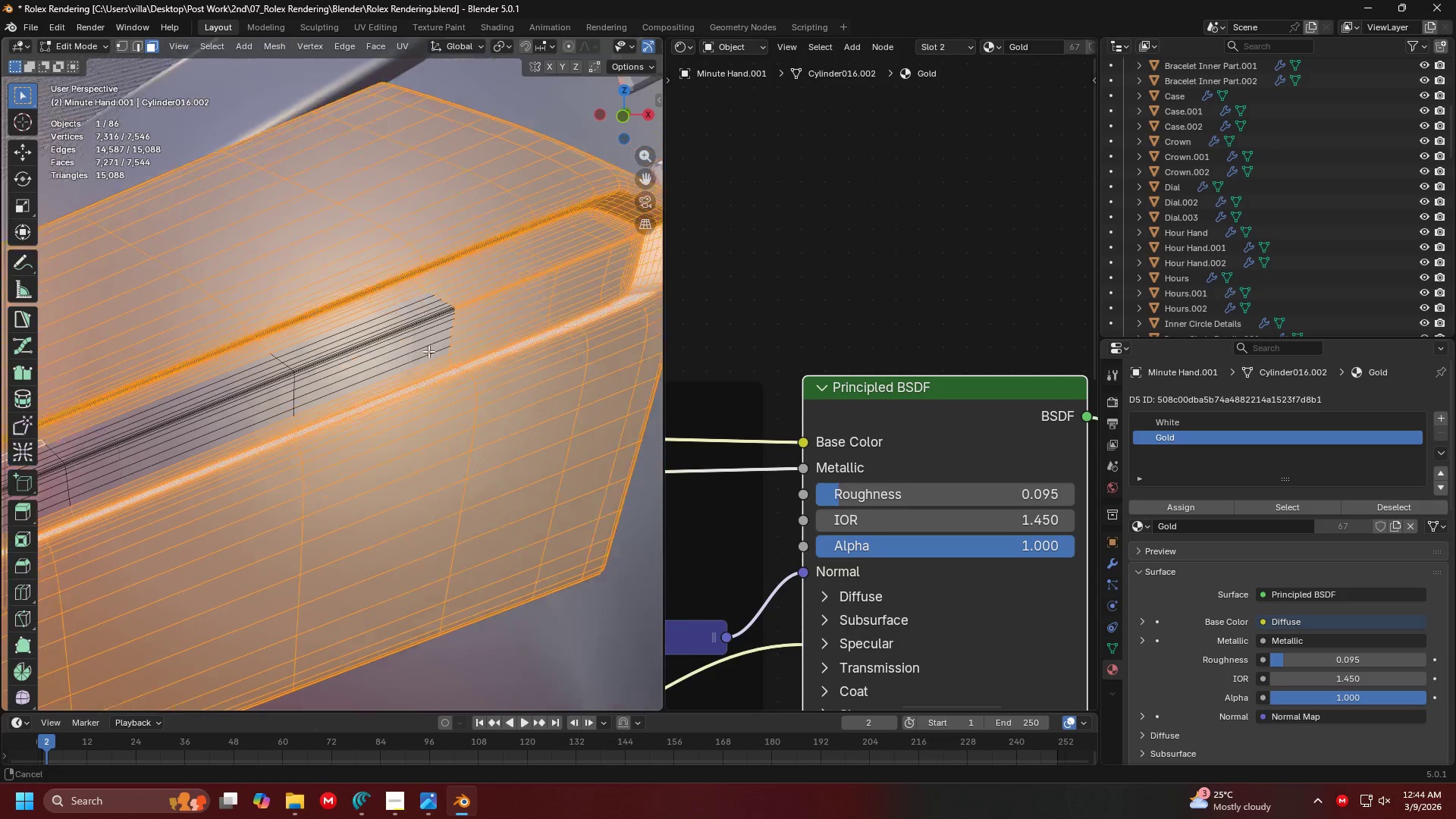 
key(Control+ControlLeft)
 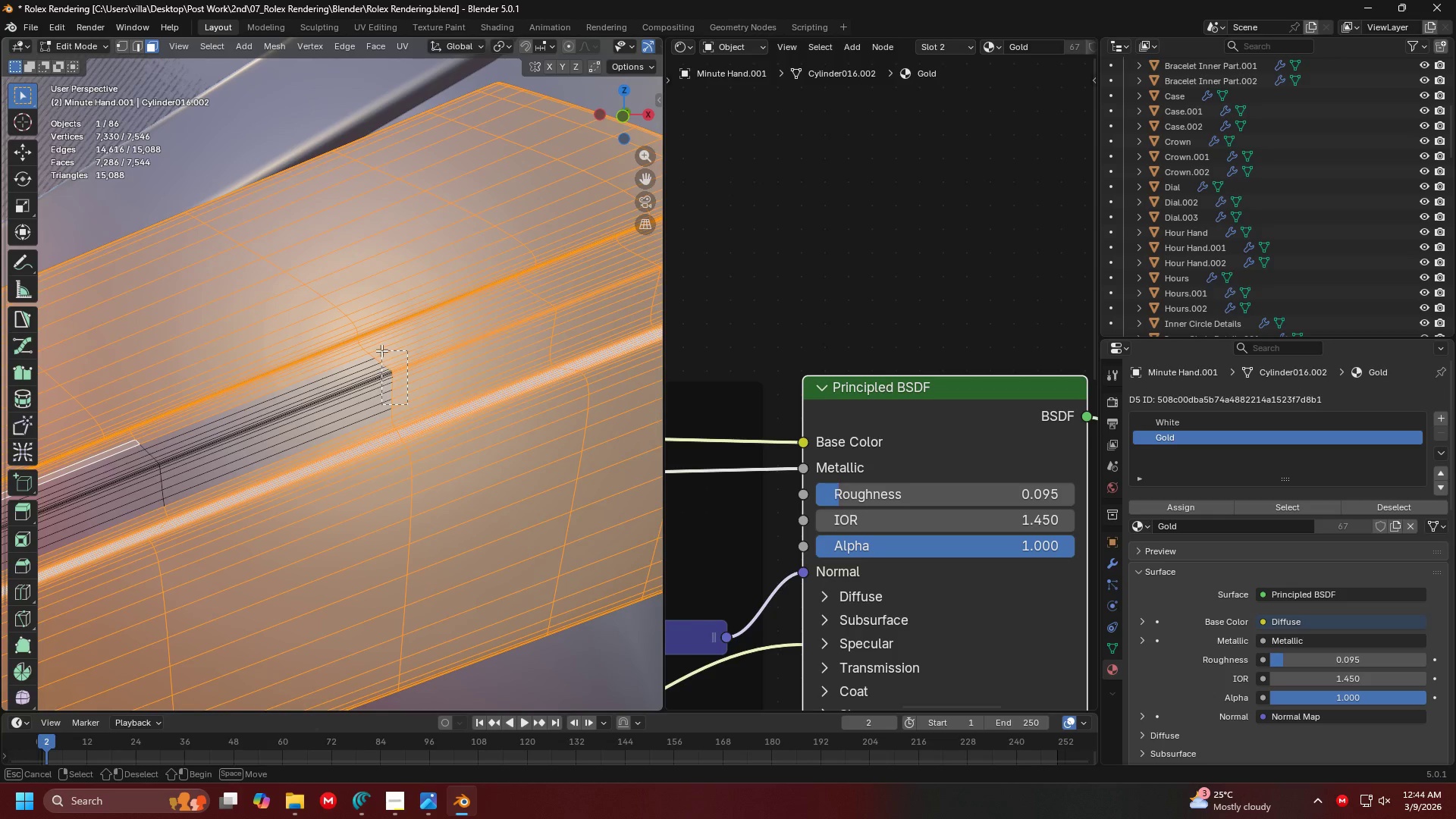 
key(Control+ControlLeft)
 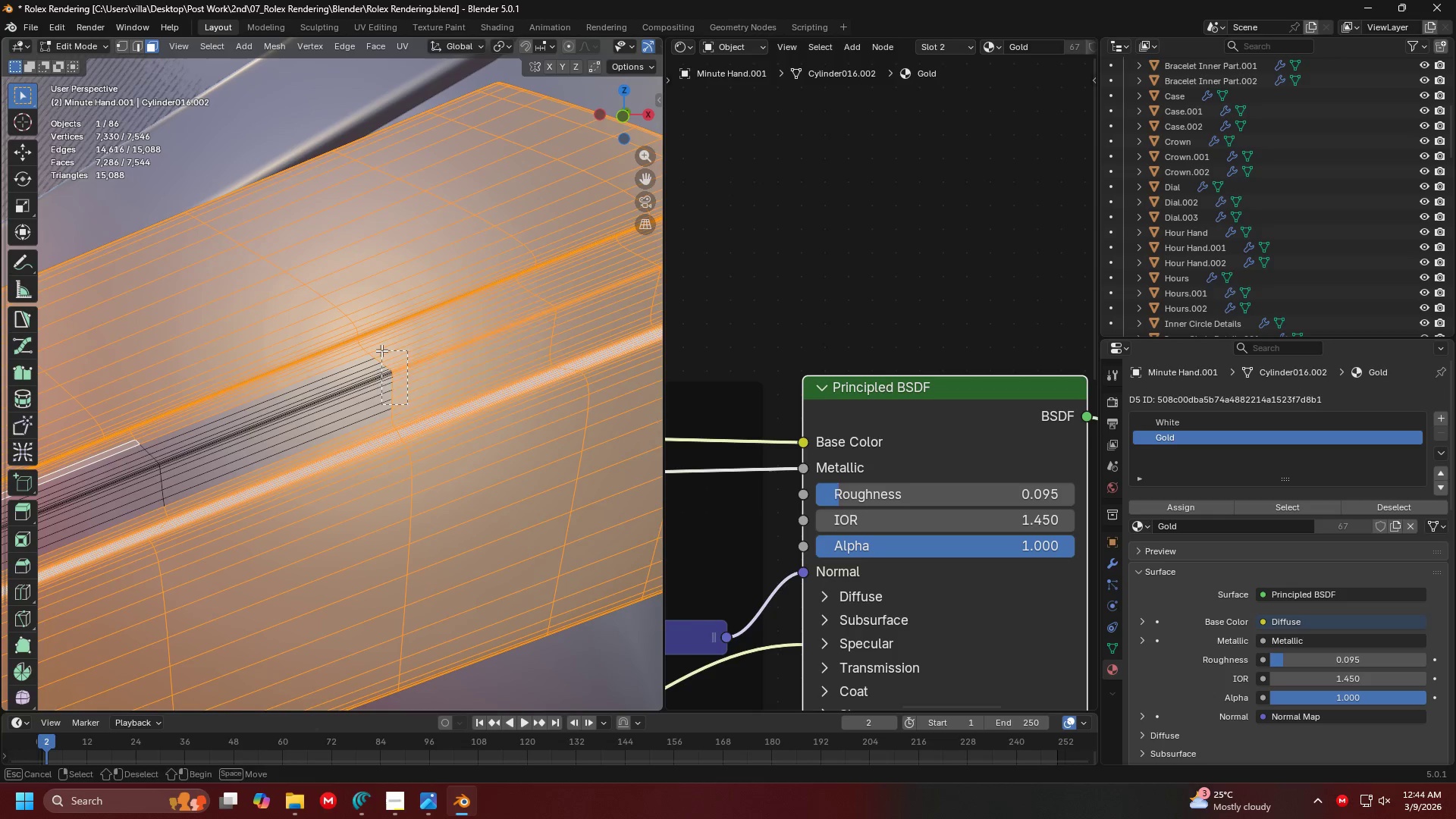 
key(Control+ControlLeft)
 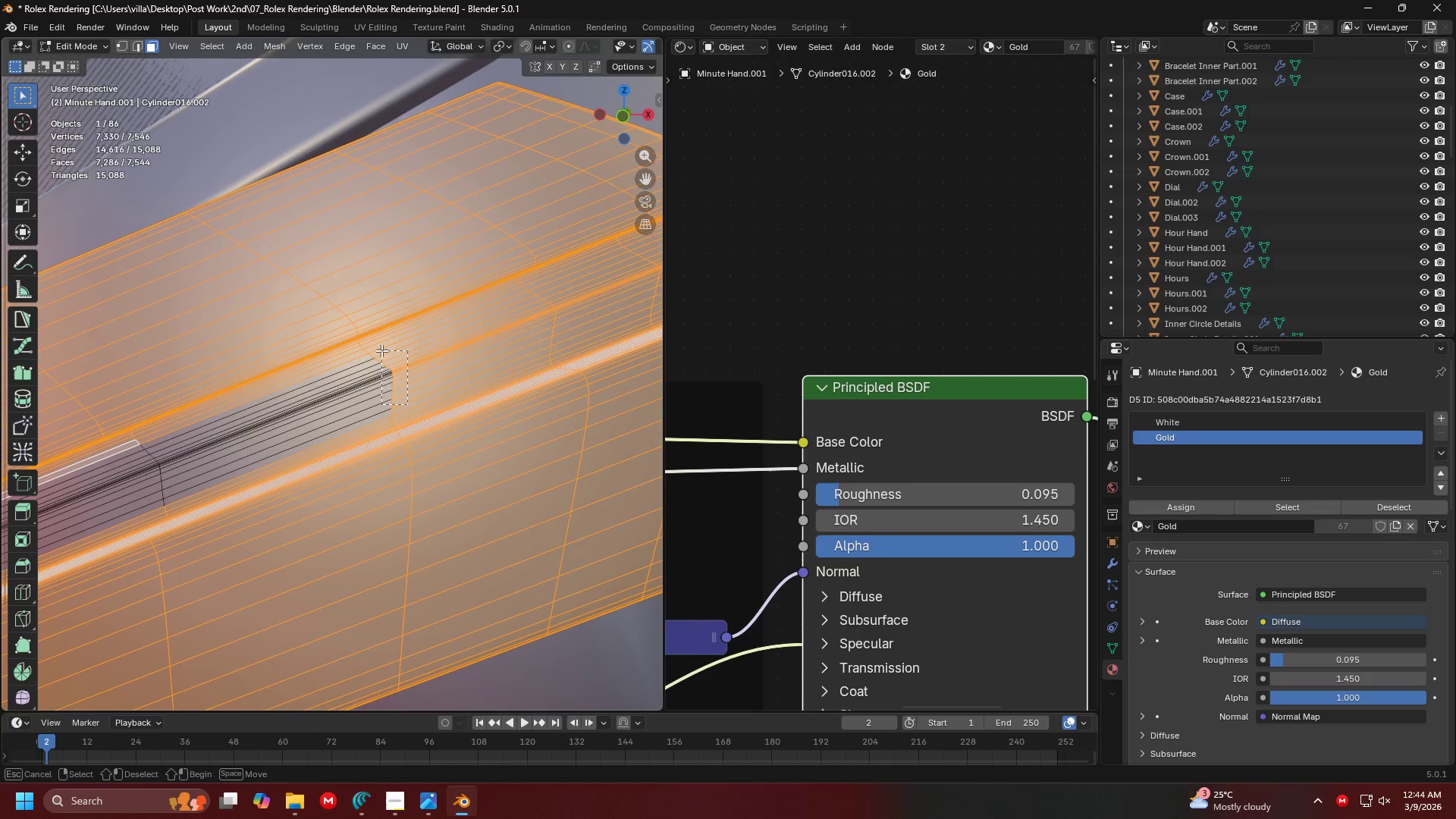 
key(Control+ControlLeft)
 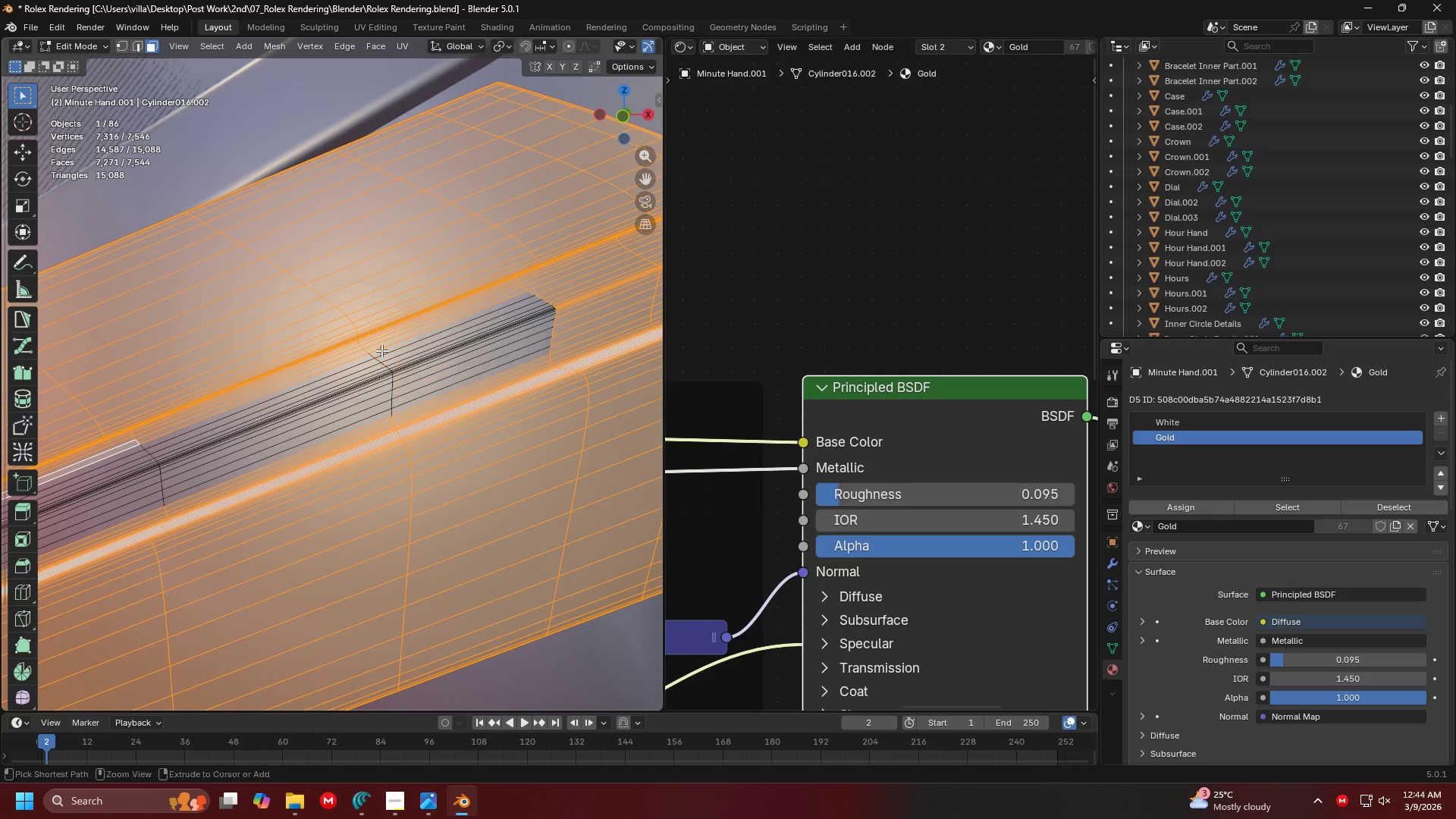 
key(Control+ControlLeft)
 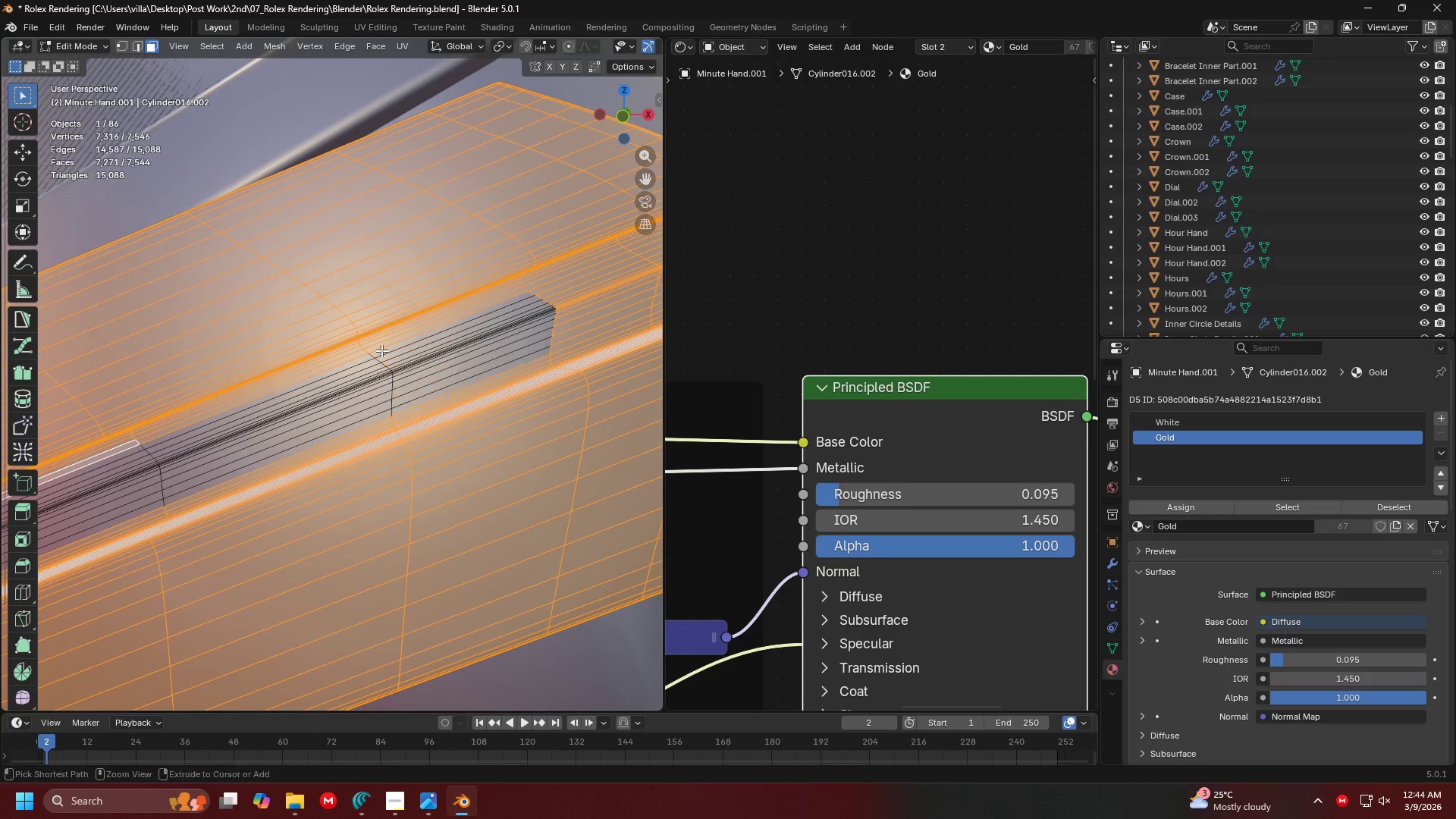 
key(Control+ControlLeft)
 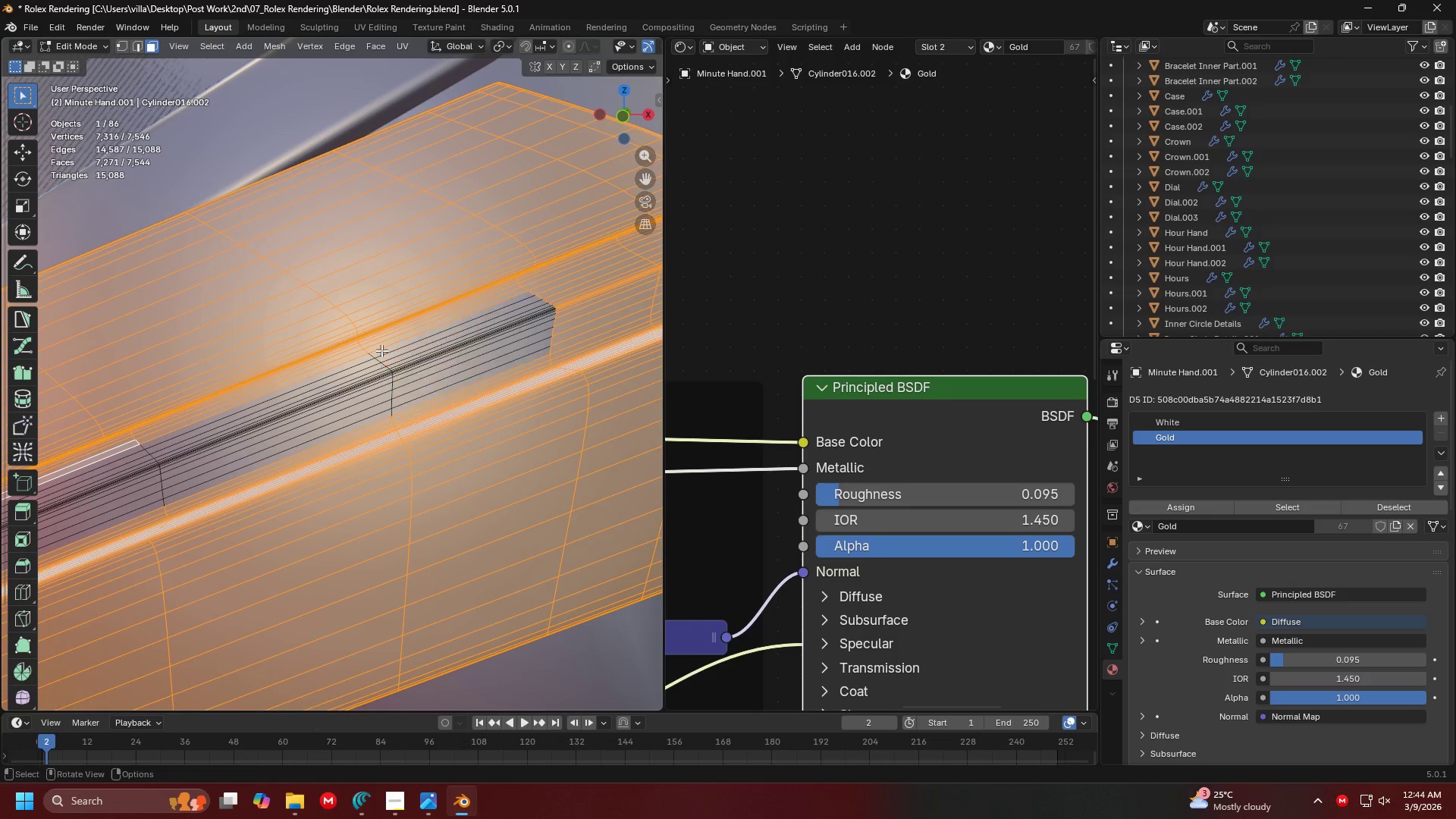 
key(Control+ControlLeft)
 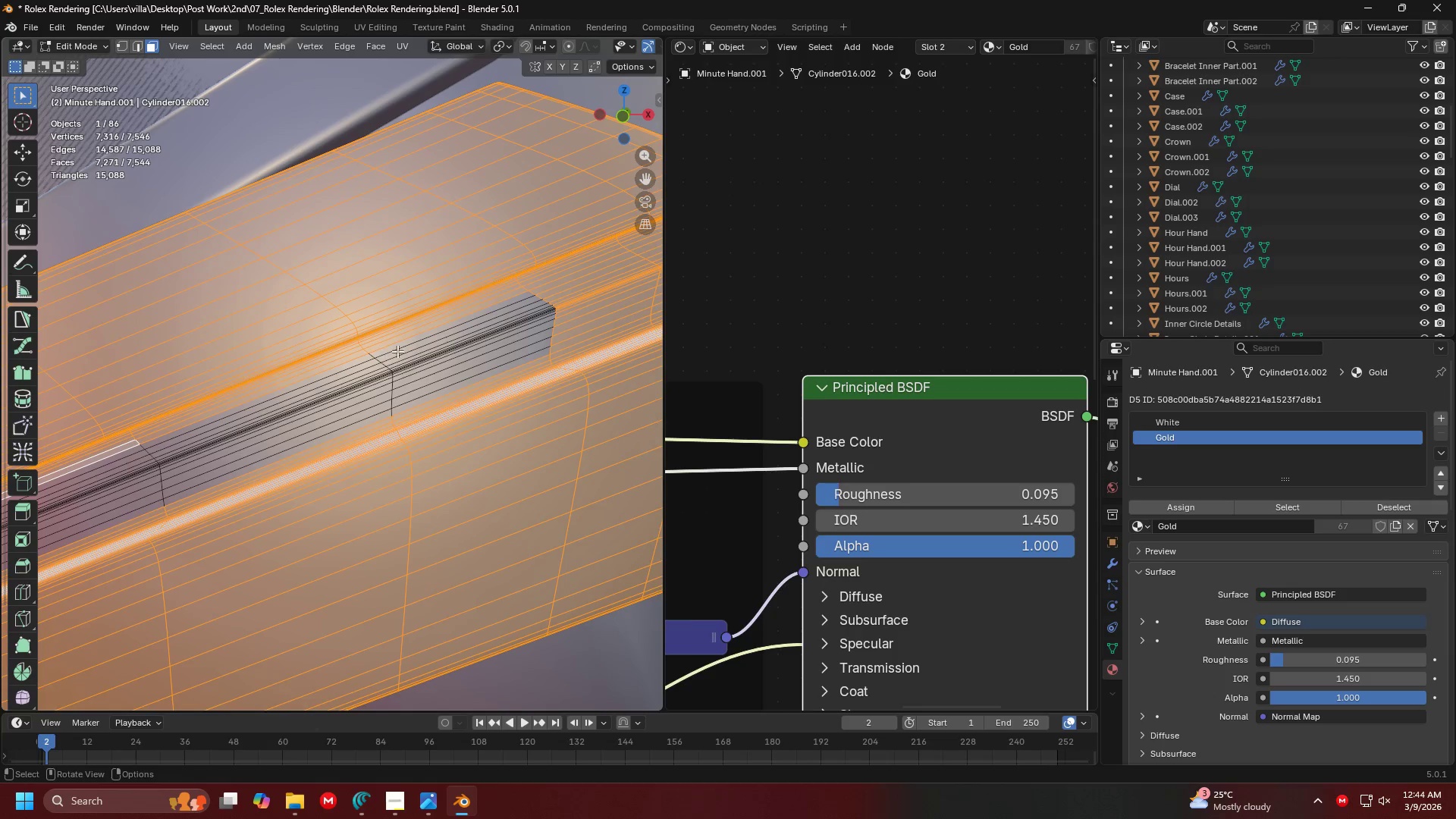 
hold_key(key=ShiftLeft, duration=0.59)
 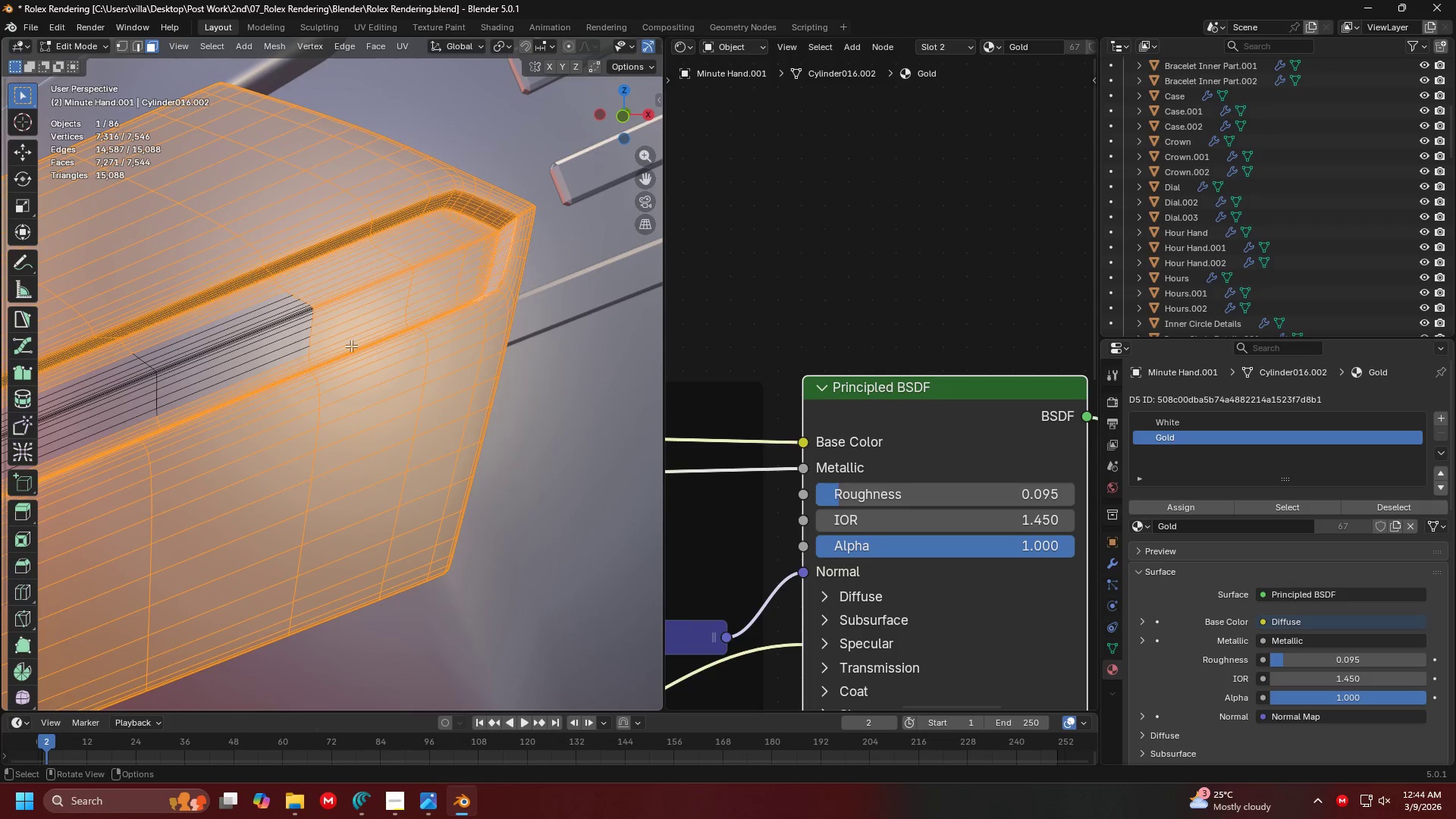 
hold_key(key=ControlLeft, duration=1.5)
left_click_drag(start_coordinate=[328, 341], to_coordinate=[302, 284])
 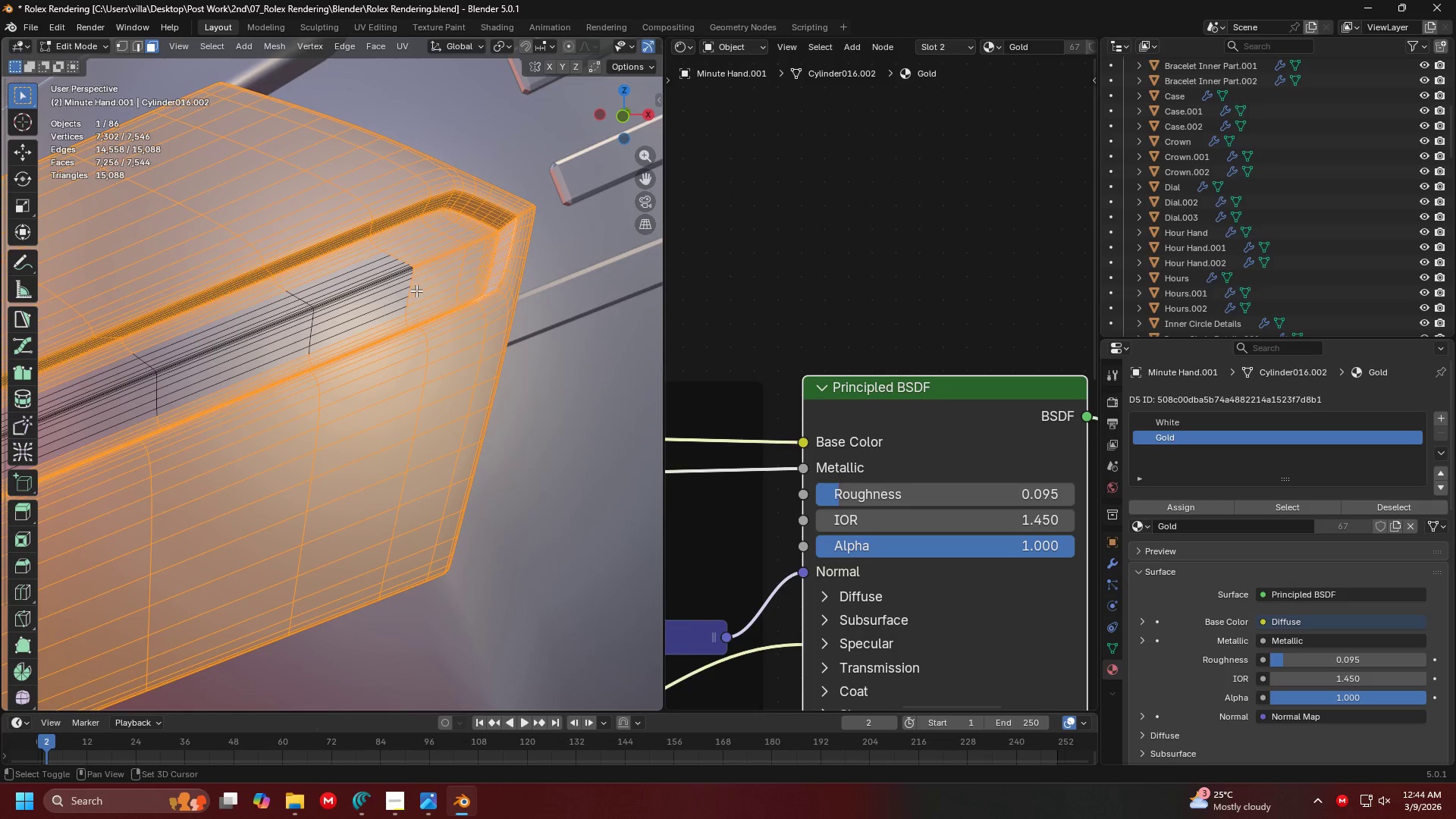 
hold_key(key=ControlLeft, duration=0.41)
 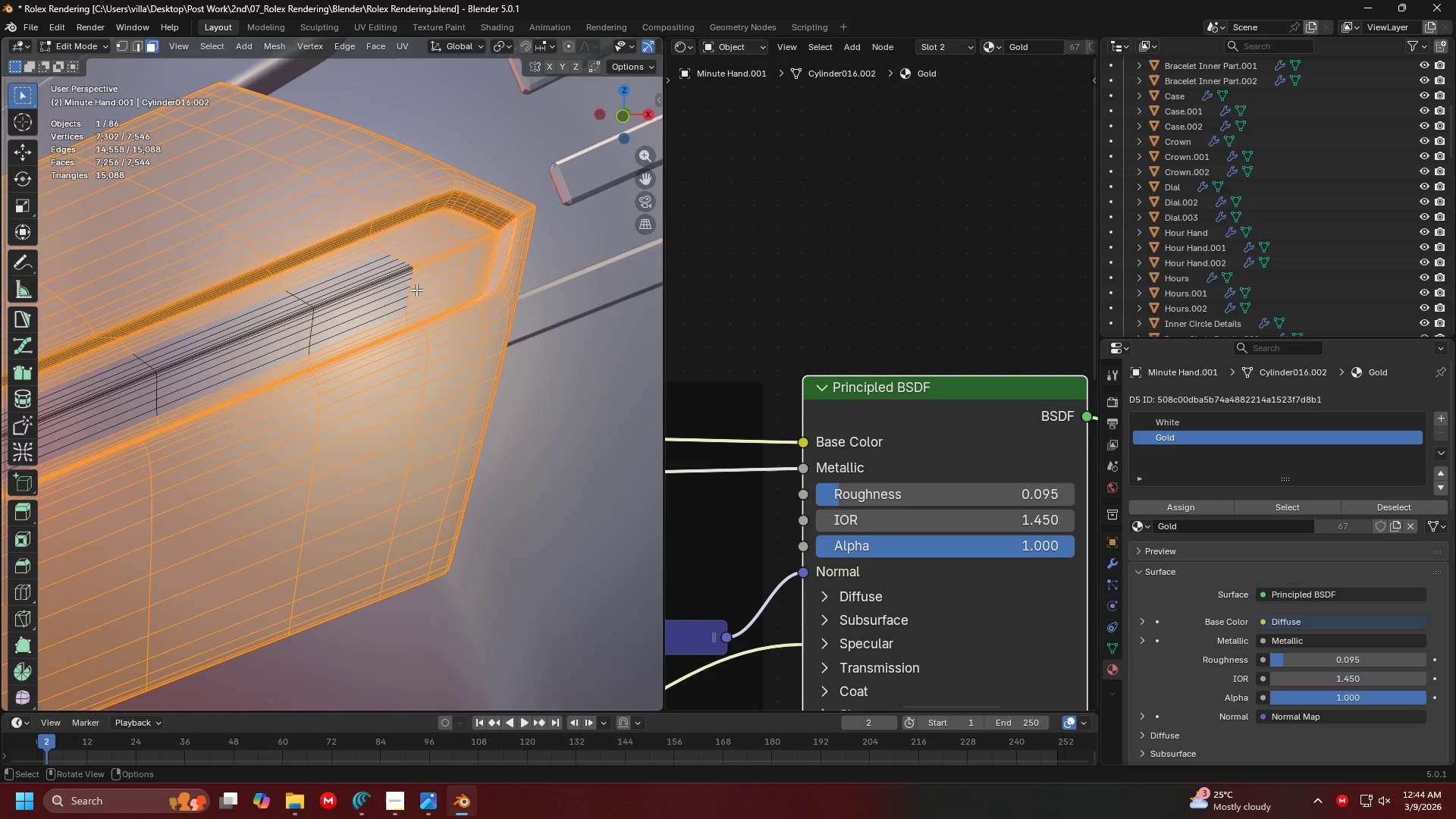 
key(Shift+ShiftLeft)
 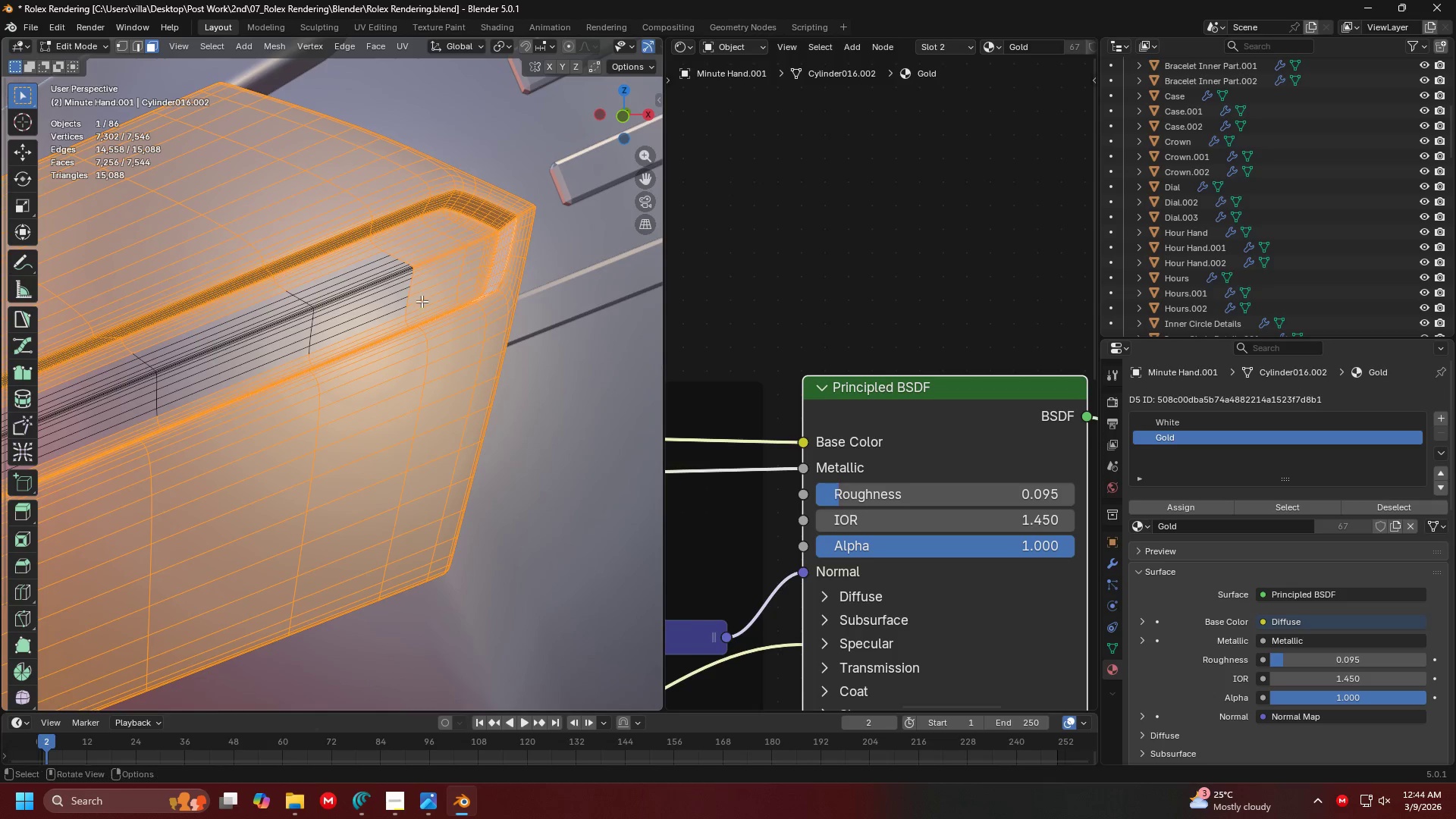 
hold_key(key=ControlLeft, duration=1.53)
left_click_drag(start_coordinate=[422, 303], to_coordinate=[401, 246])
 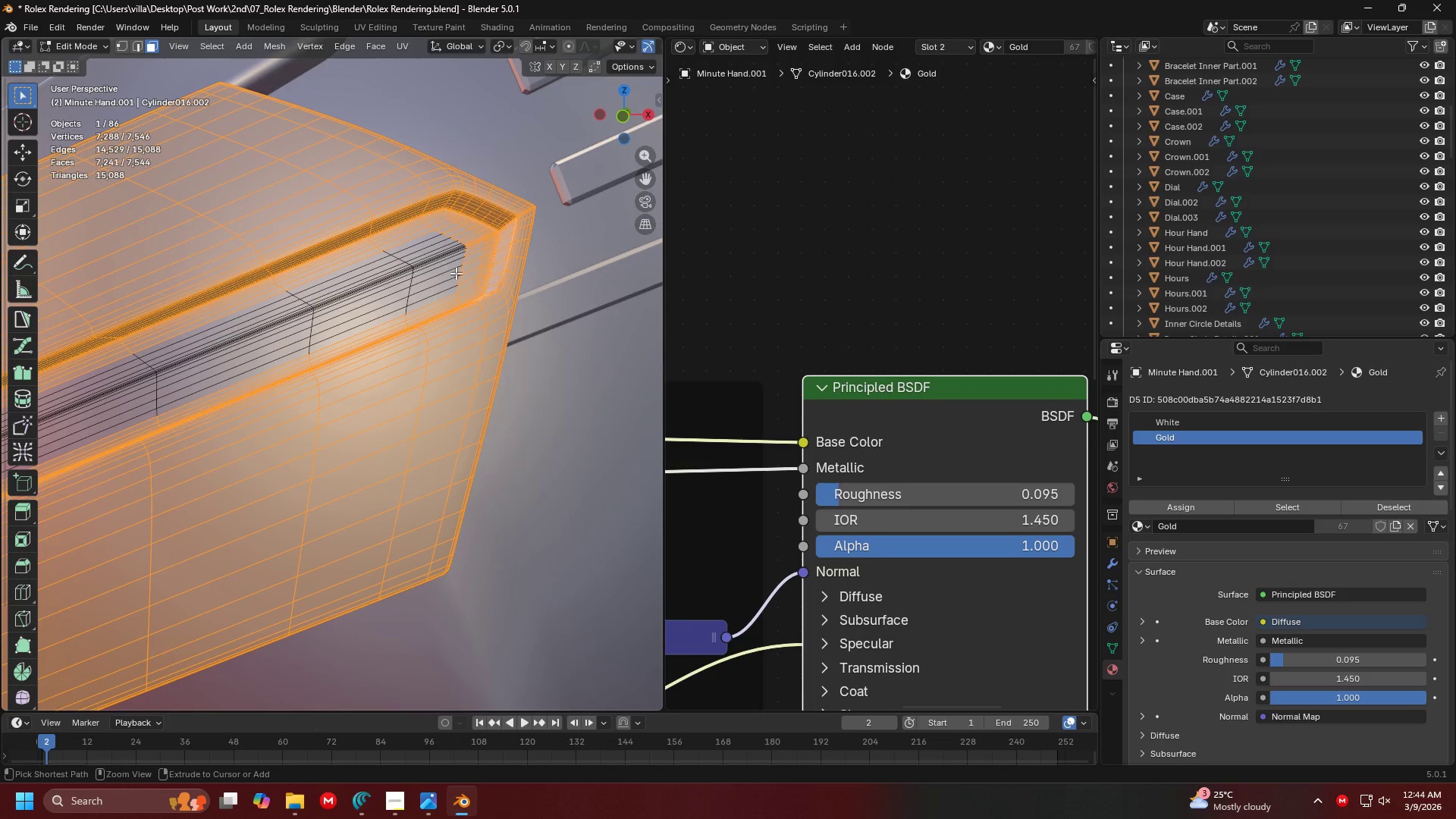 
hold_key(key=ControlLeft, duration=1.51)
left_click_drag(start_coordinate=[467, 285], to_coordinate=[438, 231])
 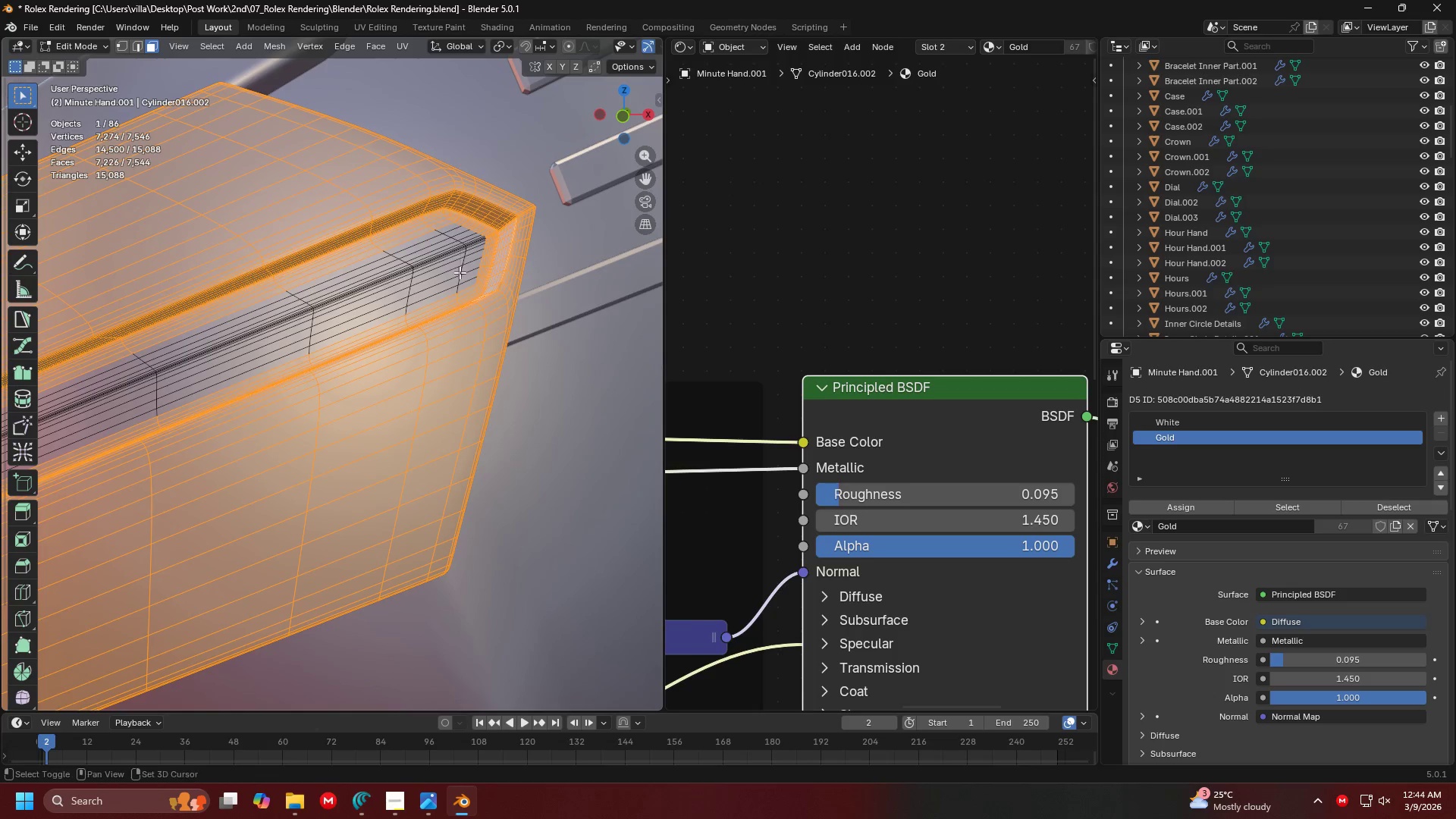 
hold_key(key=ControlLeft, duration=1.42)
 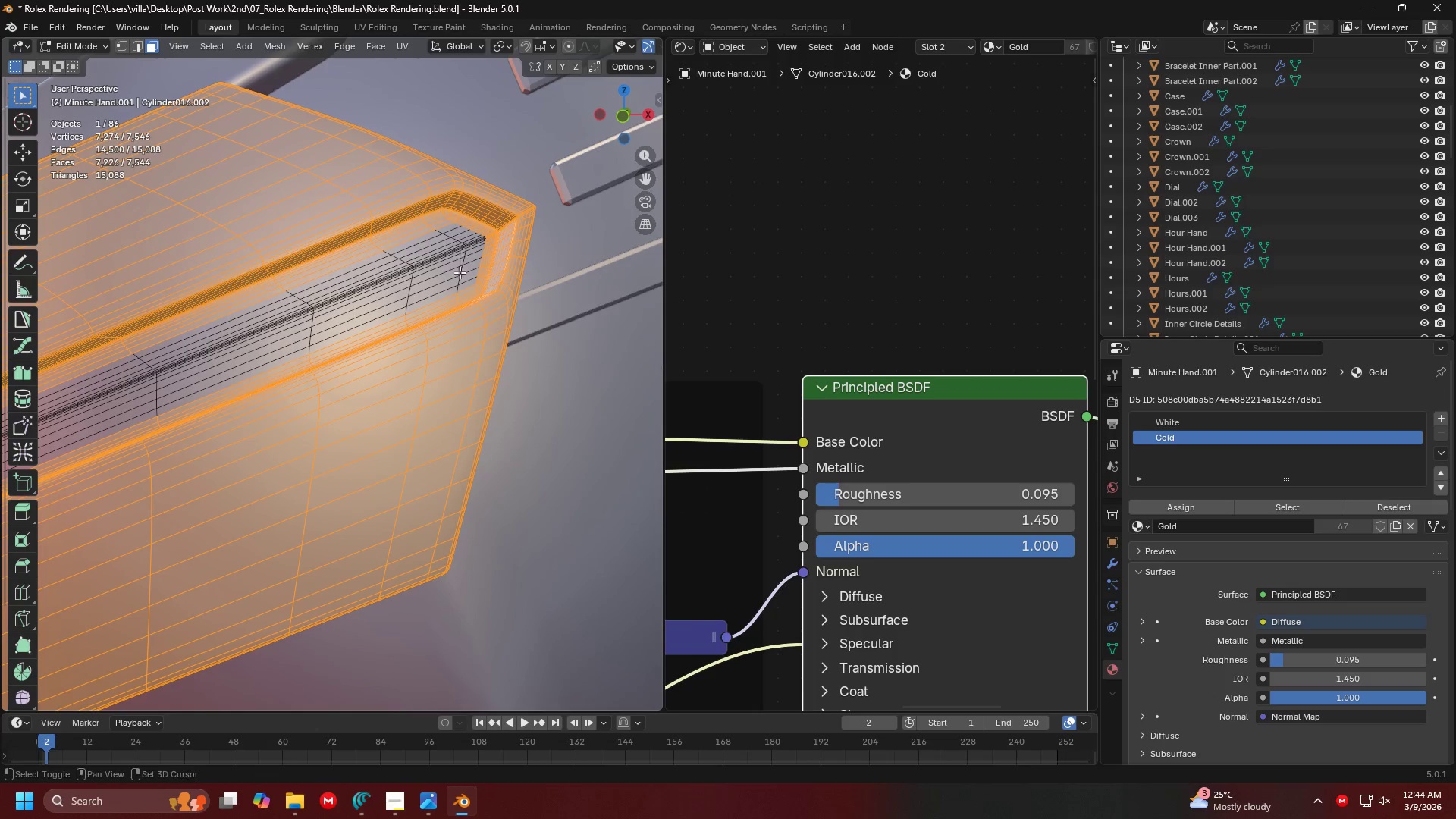 
hold_key(key=ShiftLeft, duration=0.31)
 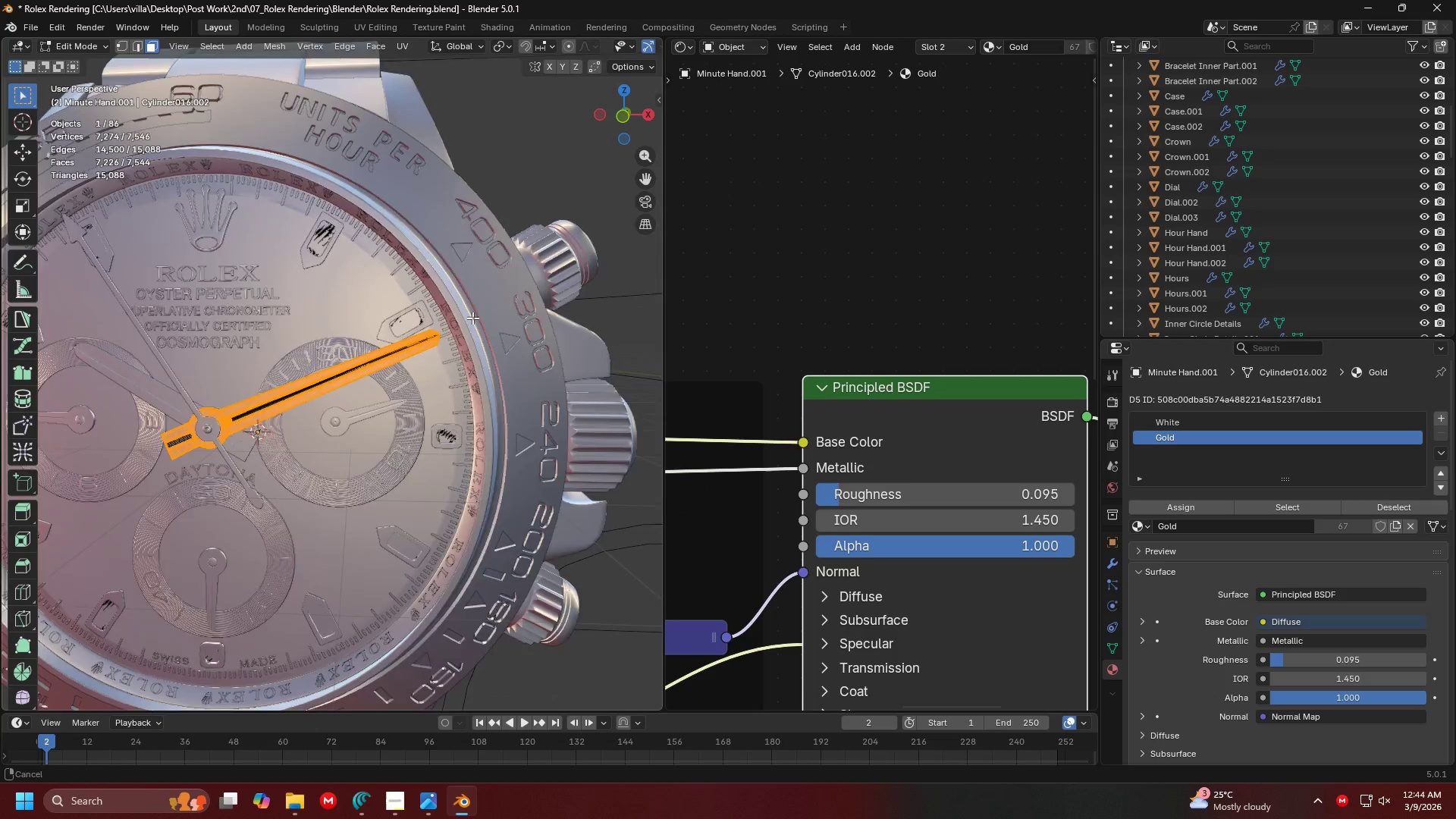 
hold_key(key=ShiftLeft, duration=0.38)
 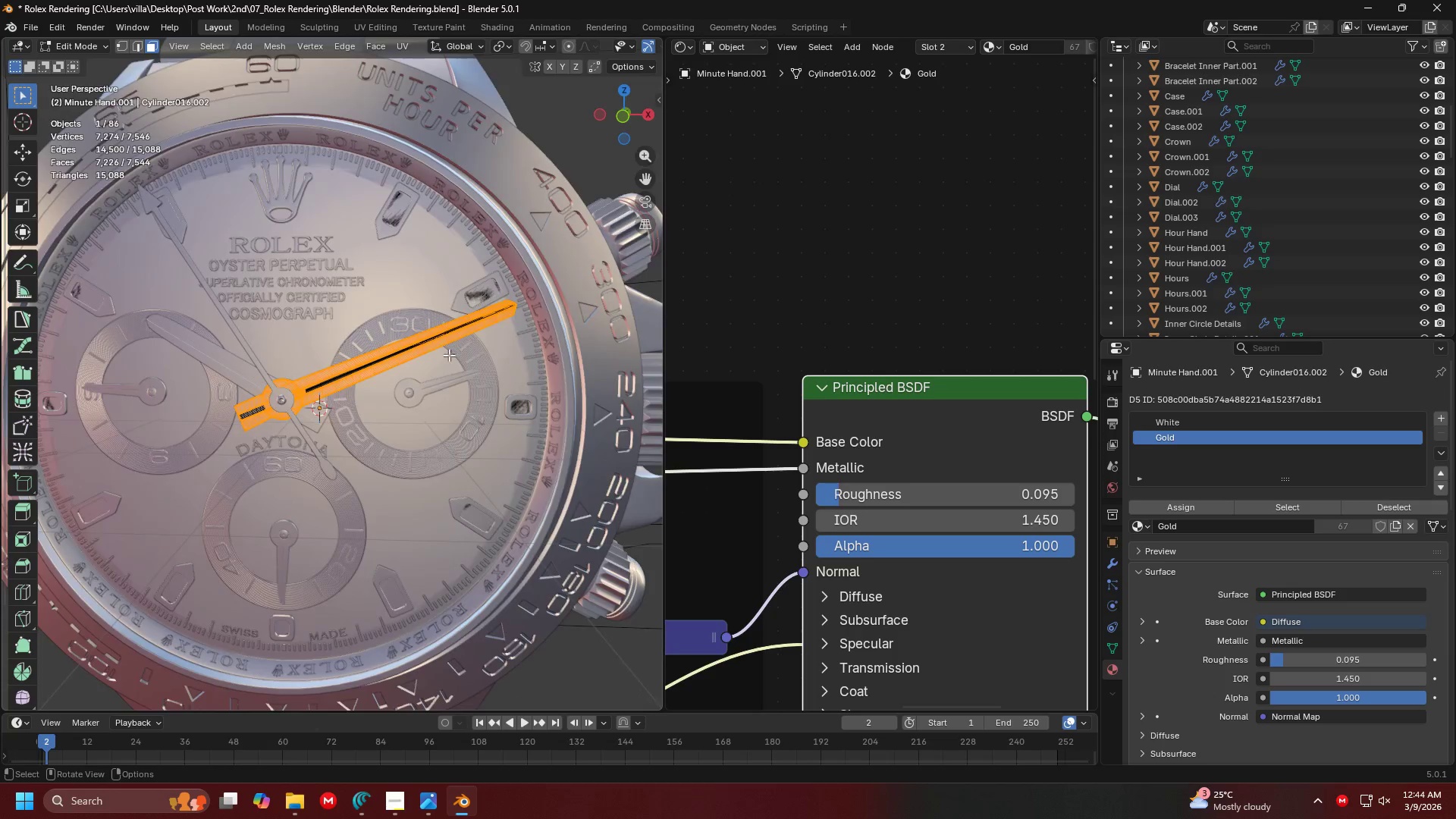 
scroll: coordinate [483, 309], scroll_direction: down, amount: 3.0
 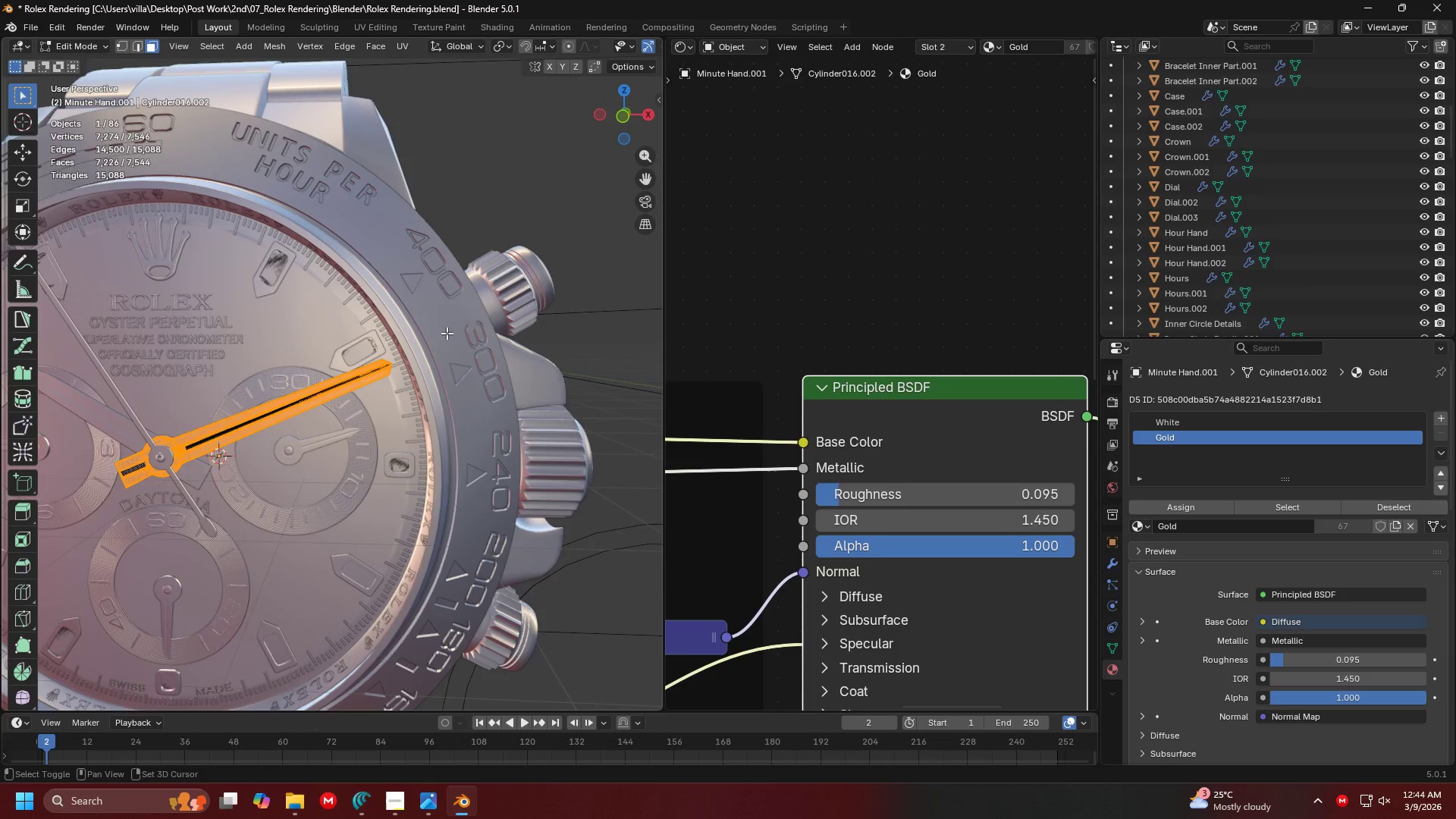 
key(Shift+ShiftLeft)
 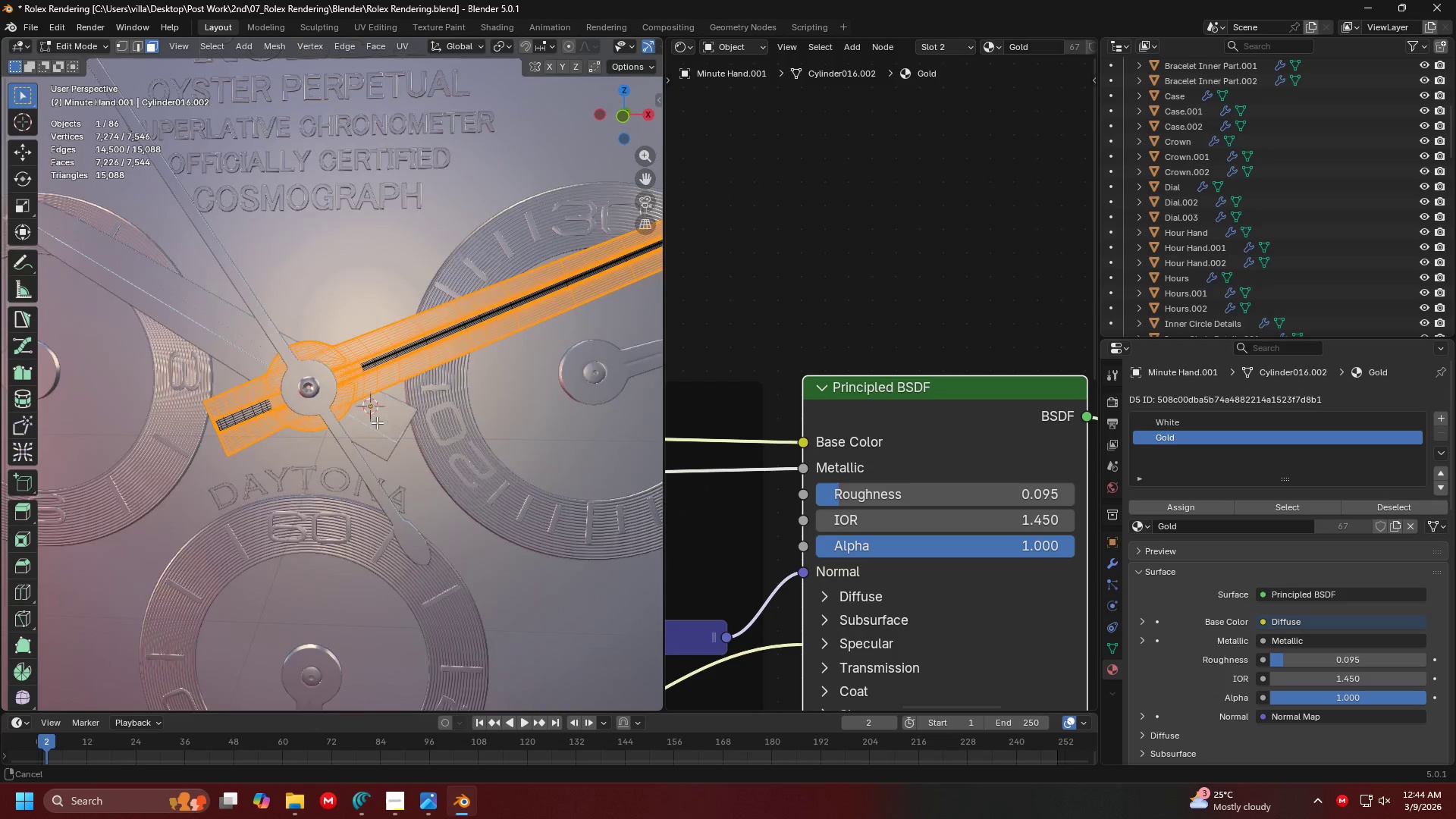 
scroll: coordinate [377, 422], scroll_direction: up, amount: 3.0
 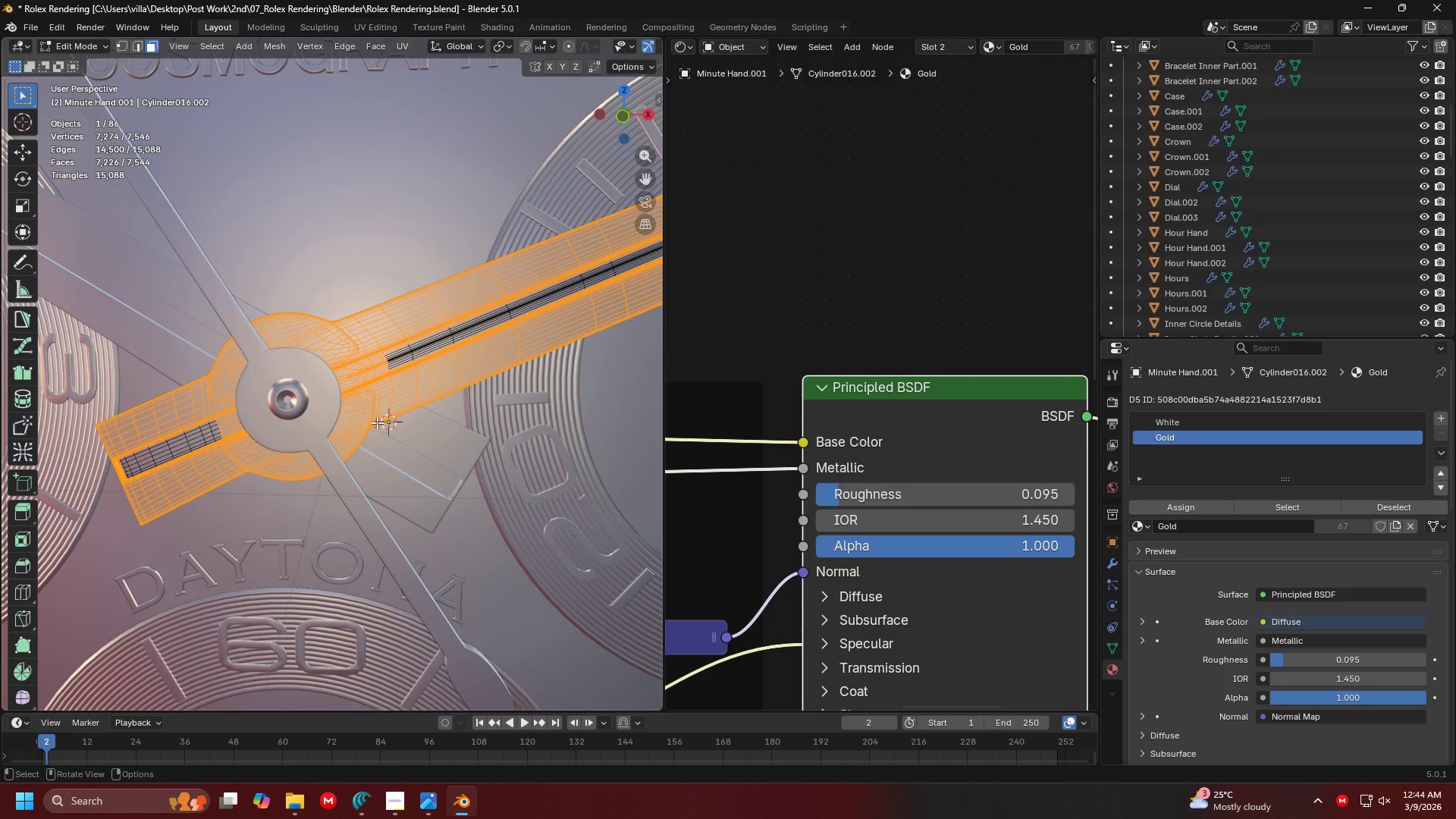 
key(Alt+AltLeft)
 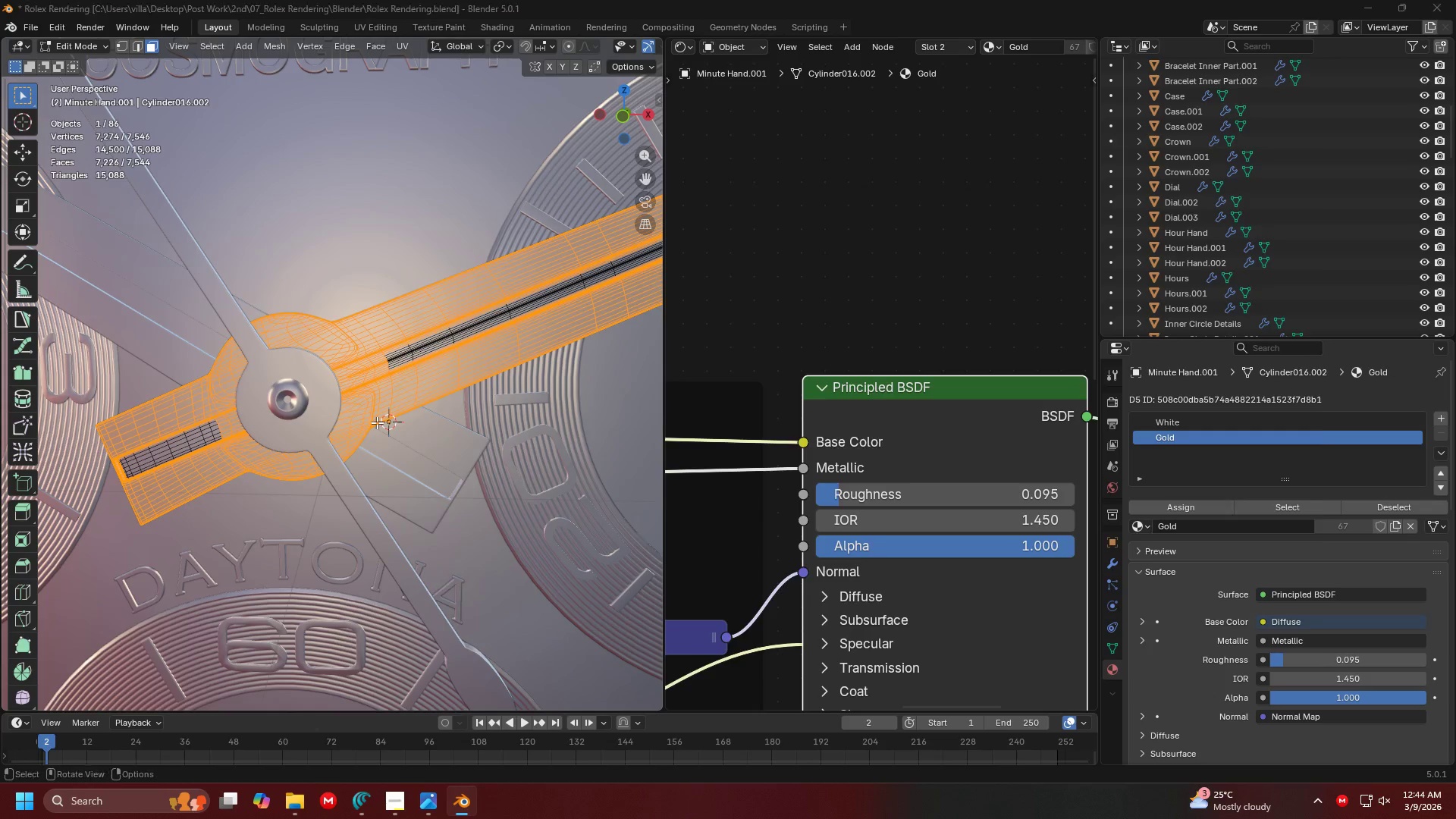 
key(Alt+Tab)
 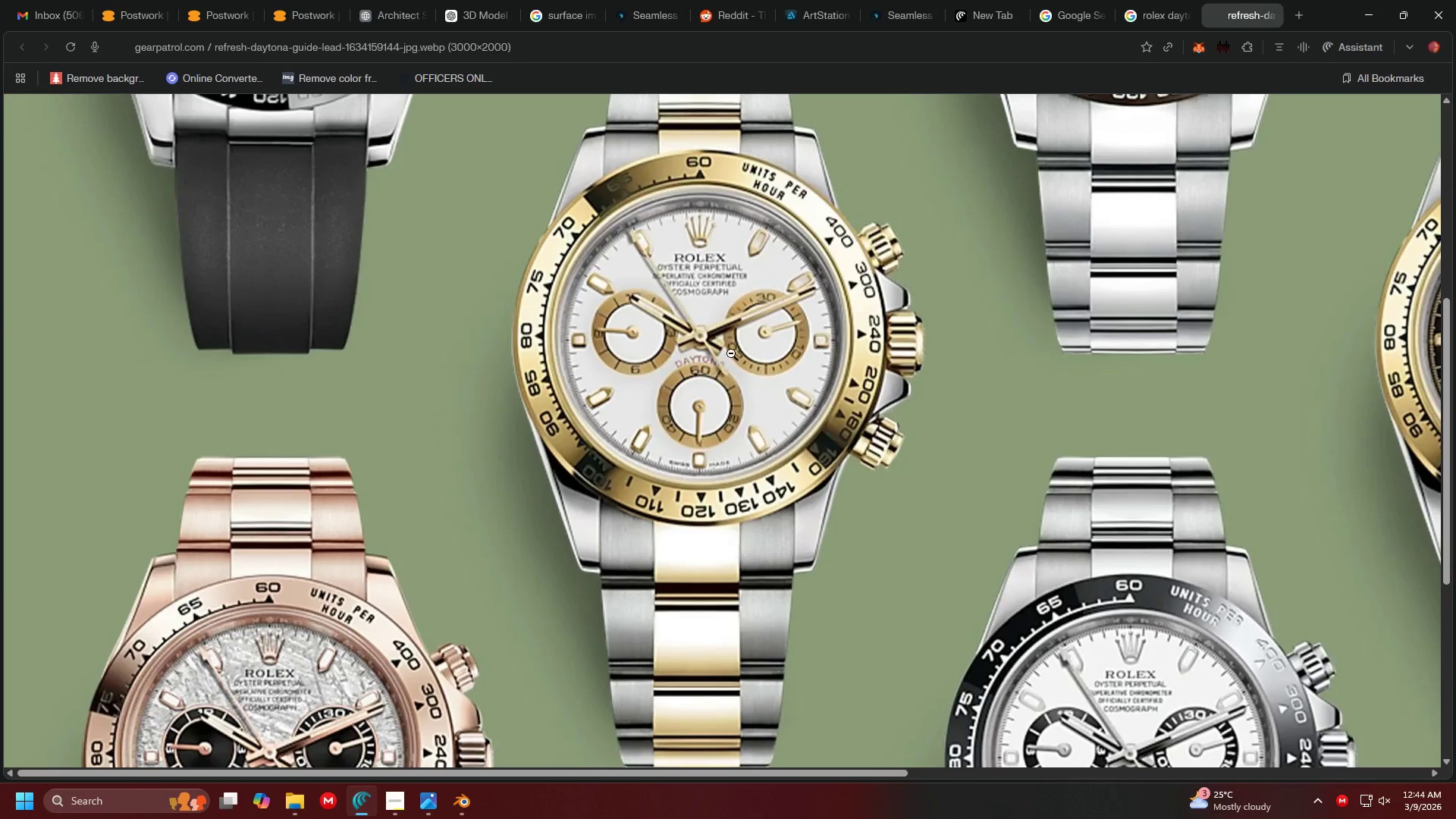 
key(Alt+AltLeft)
 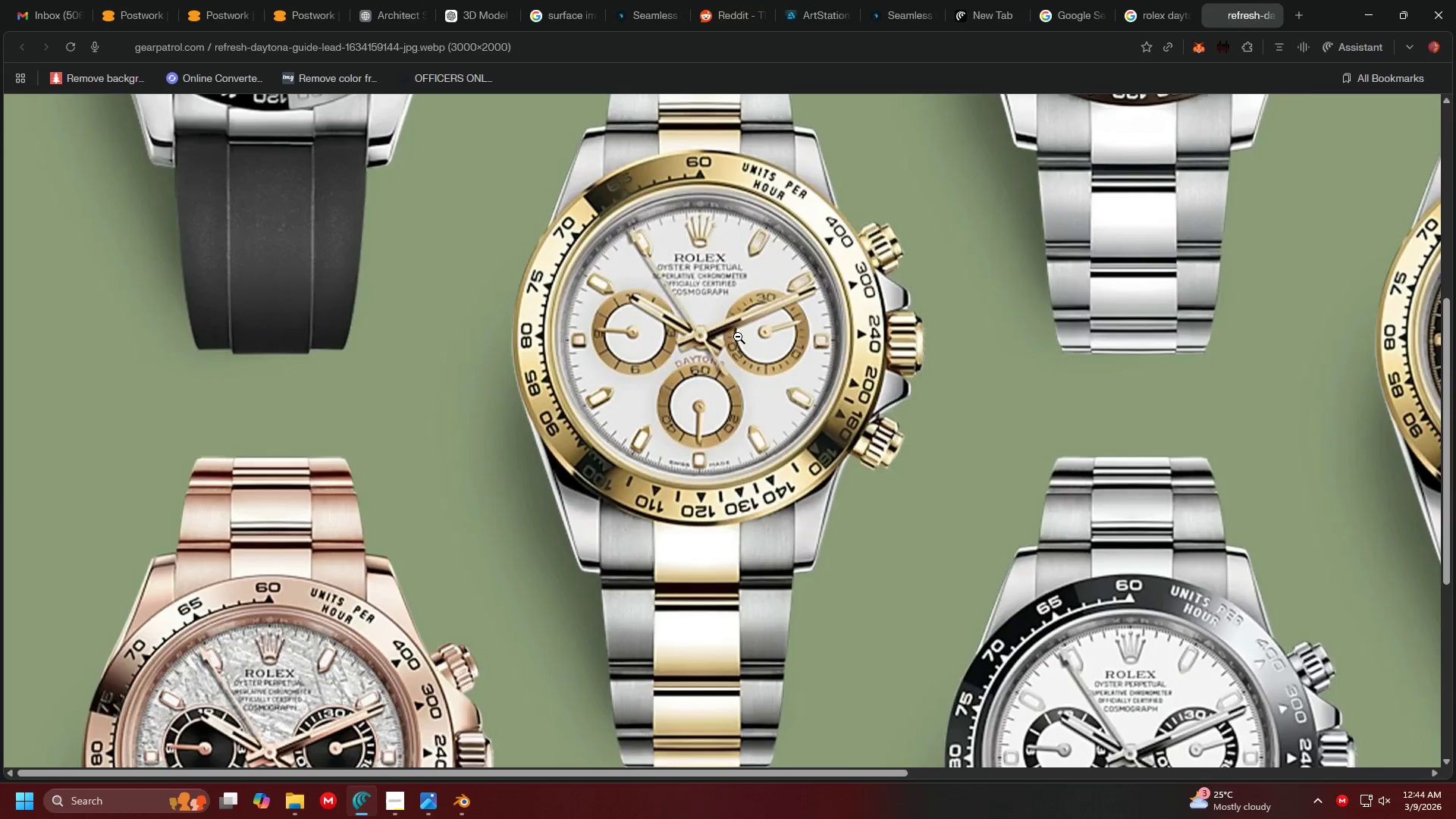 
key(Alt+Tab)
 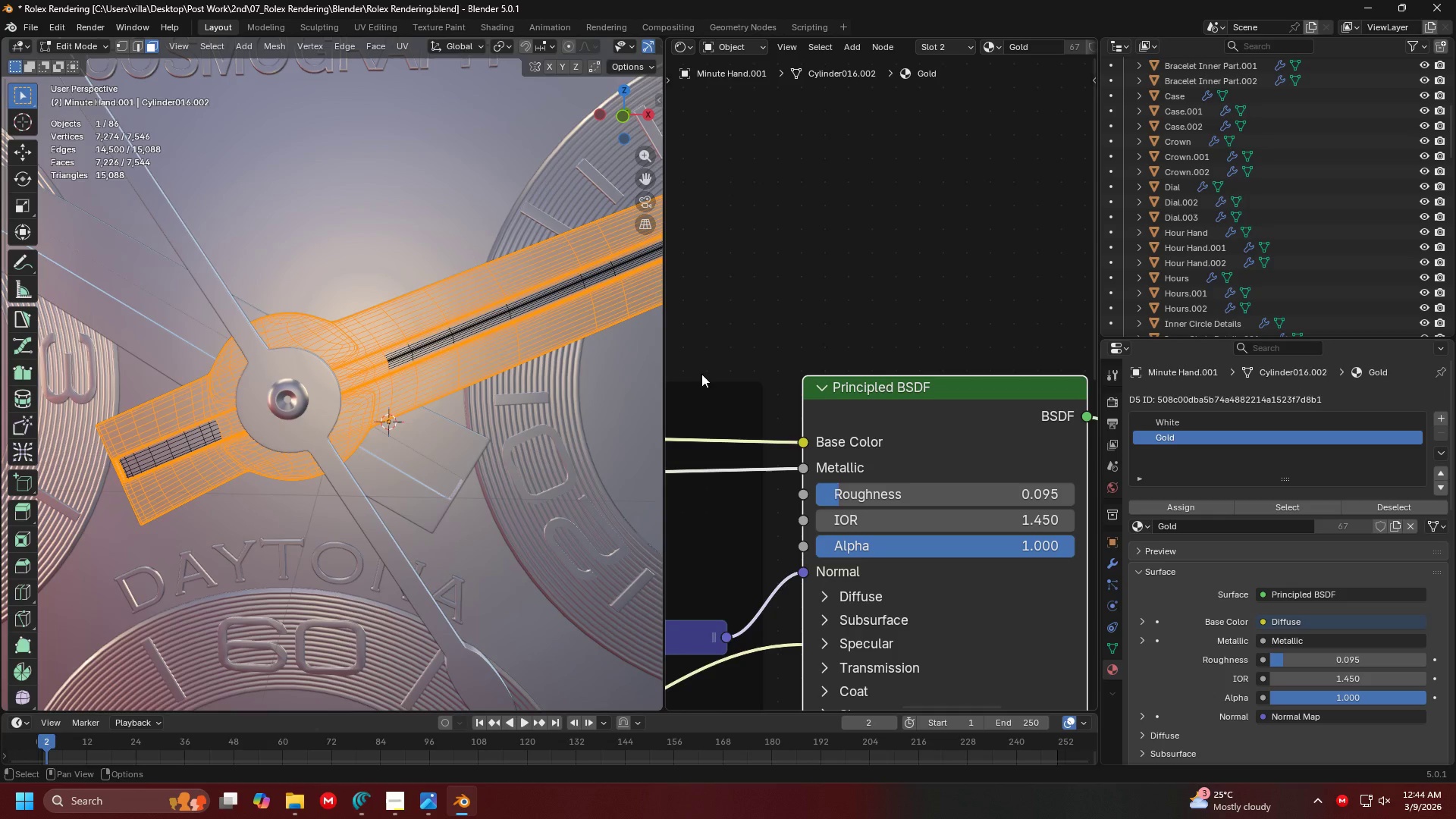 
hold_key(key=ShiftLeft, duration=0.44)
 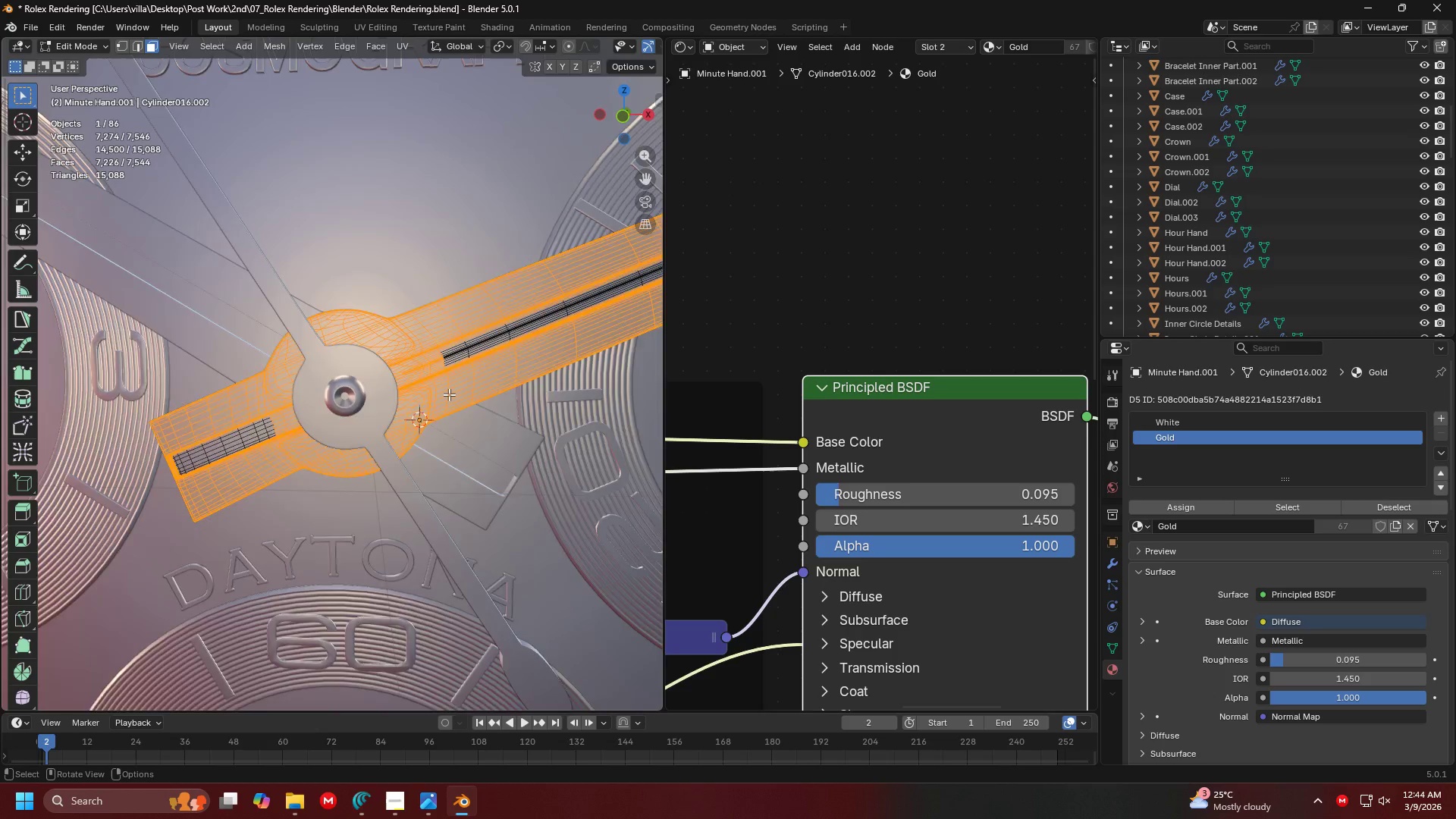 
hold_key(key=ControlLeft, duration=0.38)
 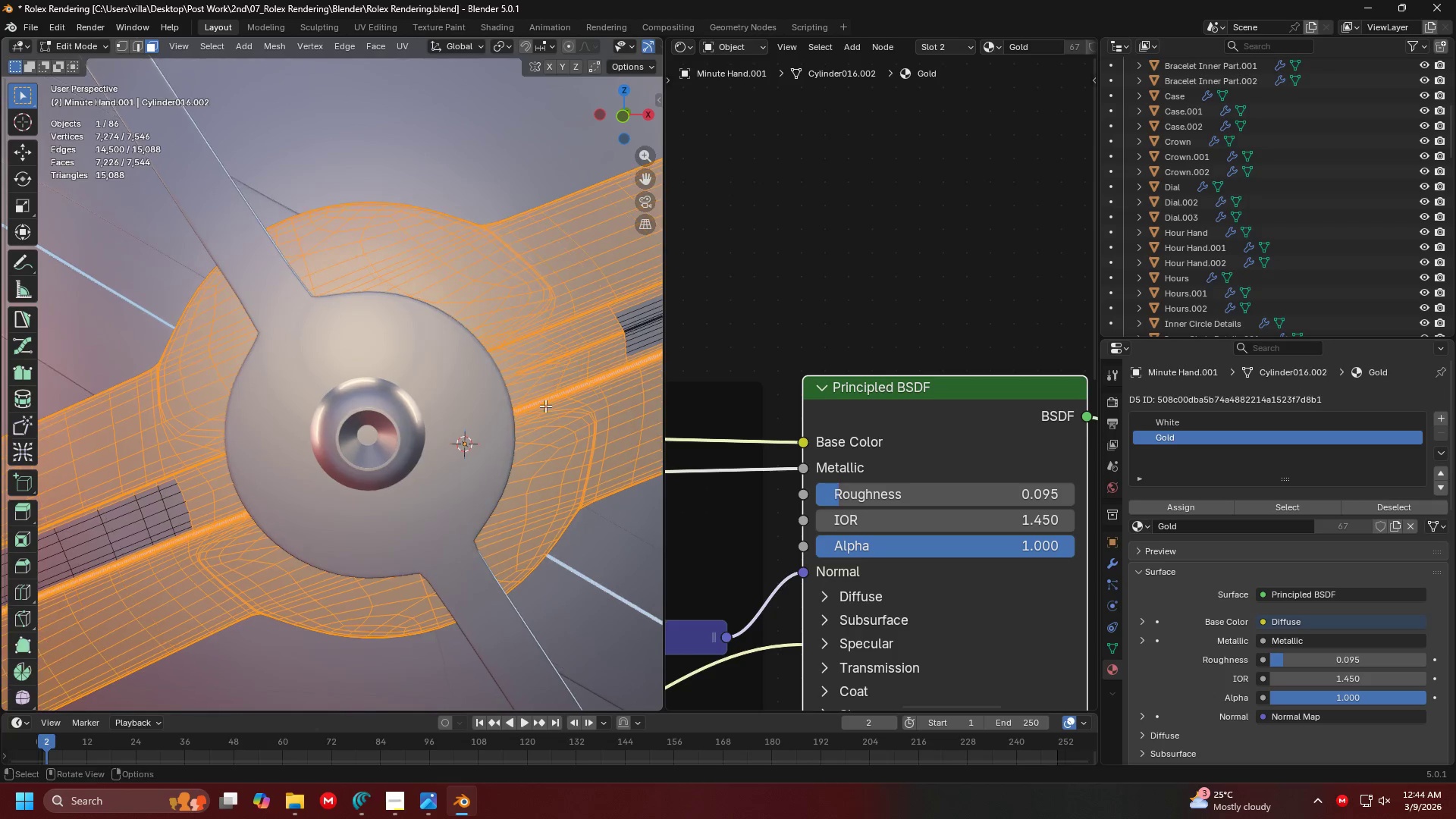 
scroll: coordinate [449, 394], scroll_direction: up, amount: 1.0
 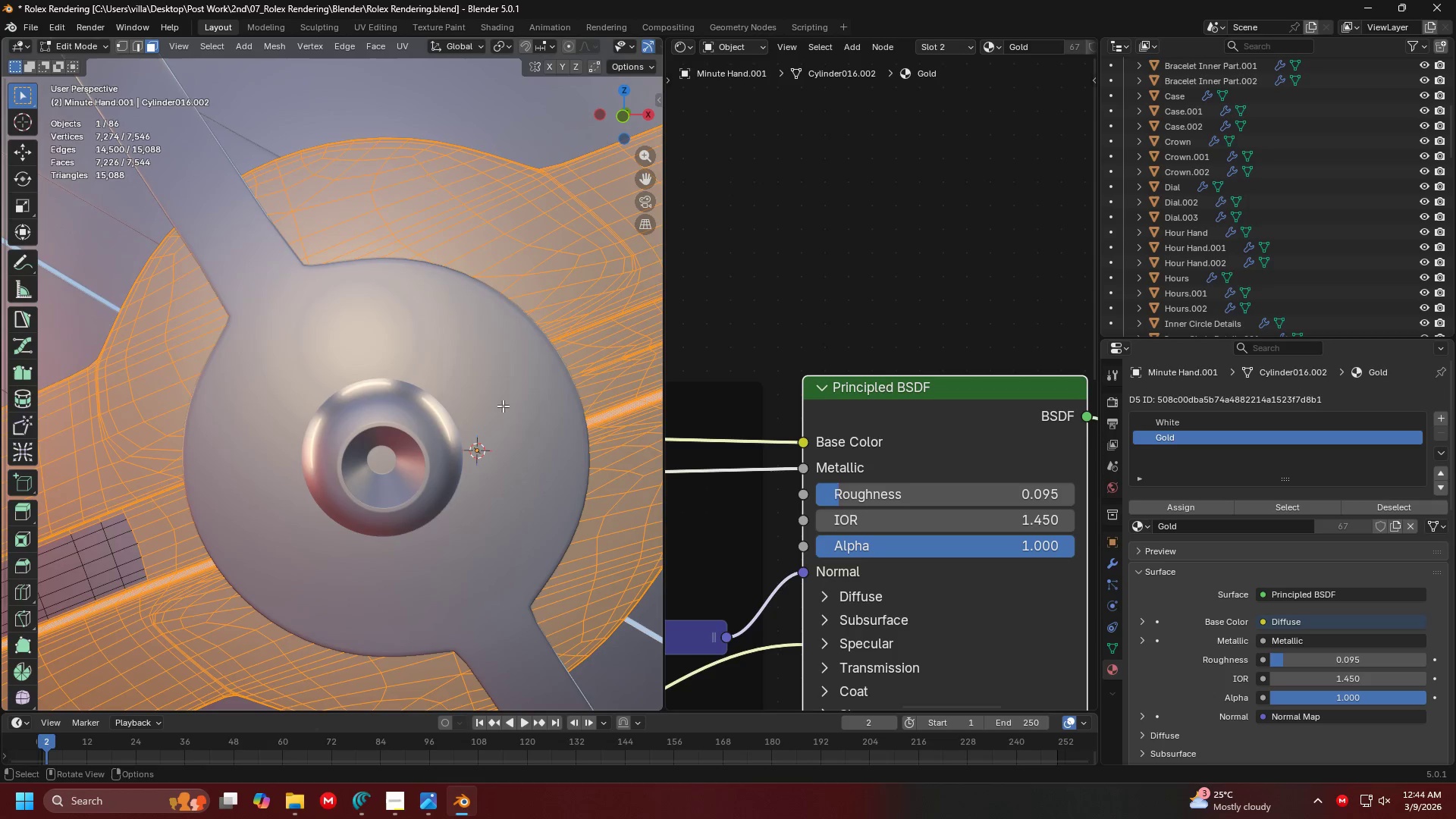 
hold_key(key=ShiftLeft, duration=0.55)
 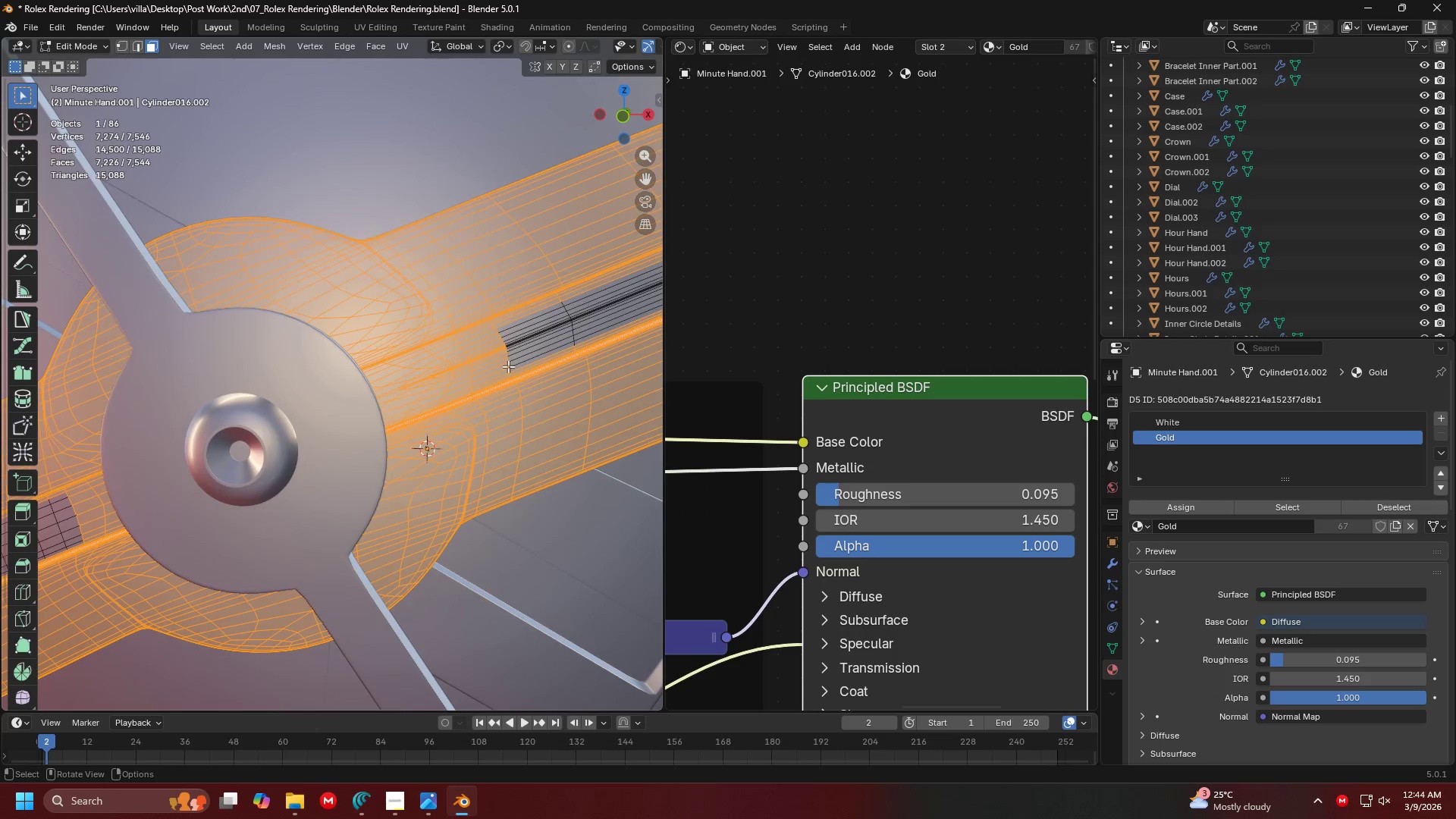 
hold_key(key=ControlLeft, duration=1.5)
left_click_drag(start_coordinate=[504, 371], to_coordinate=[490, 332])
 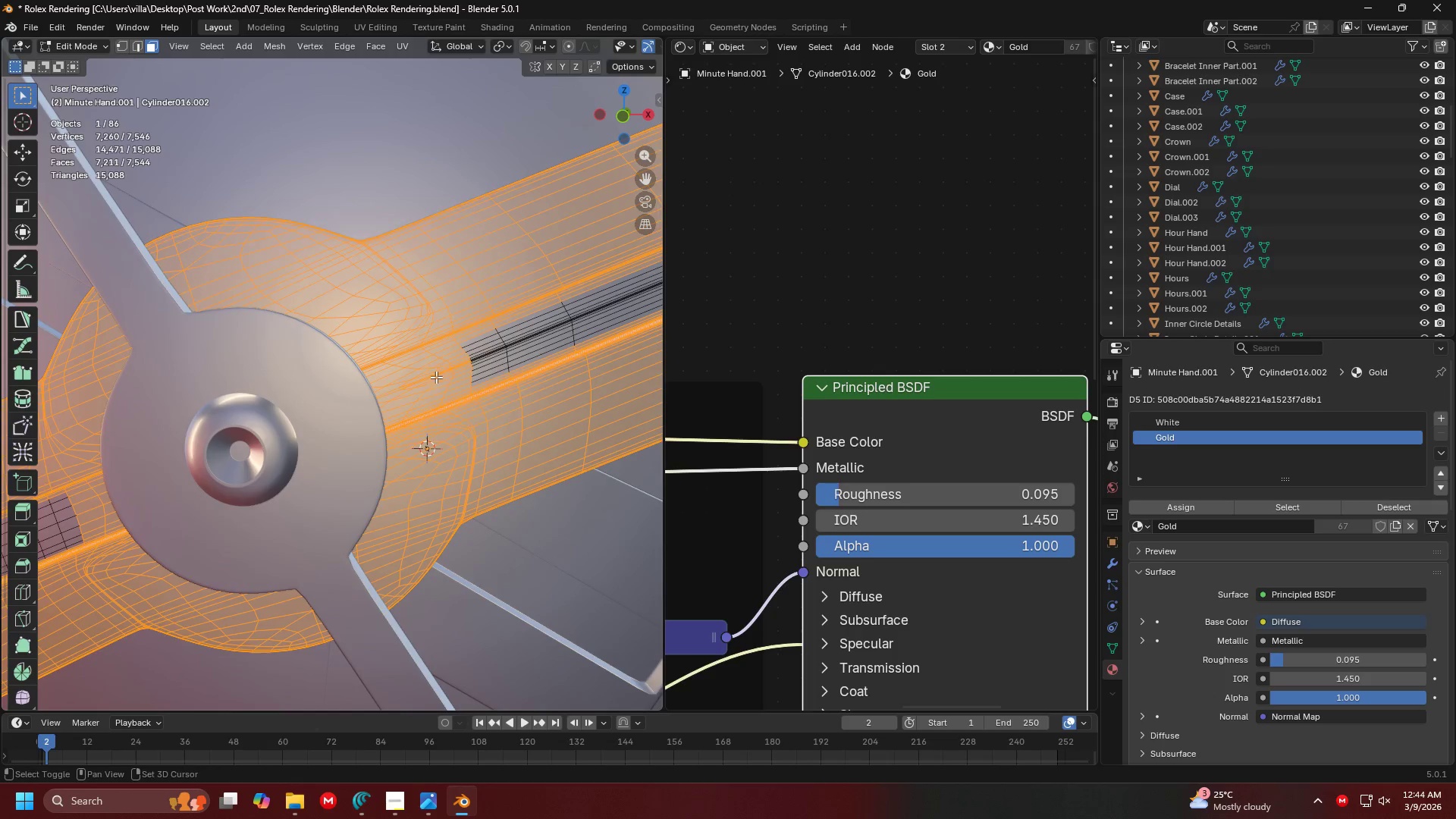 
hold_key(key=ControlLeft, duration=0.91)
 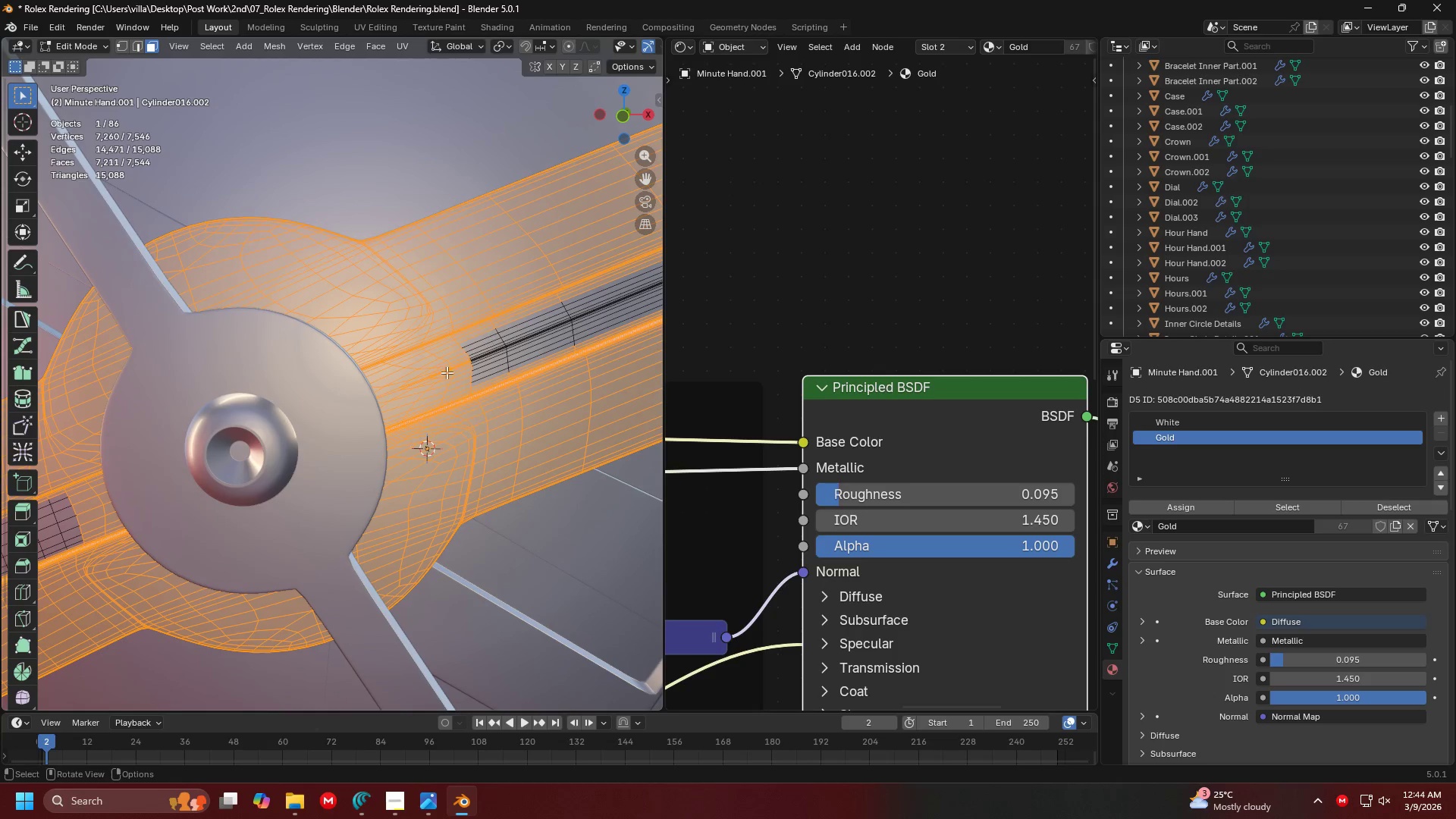 
hold_key(key=ShiftLeft, duration=0.73)
 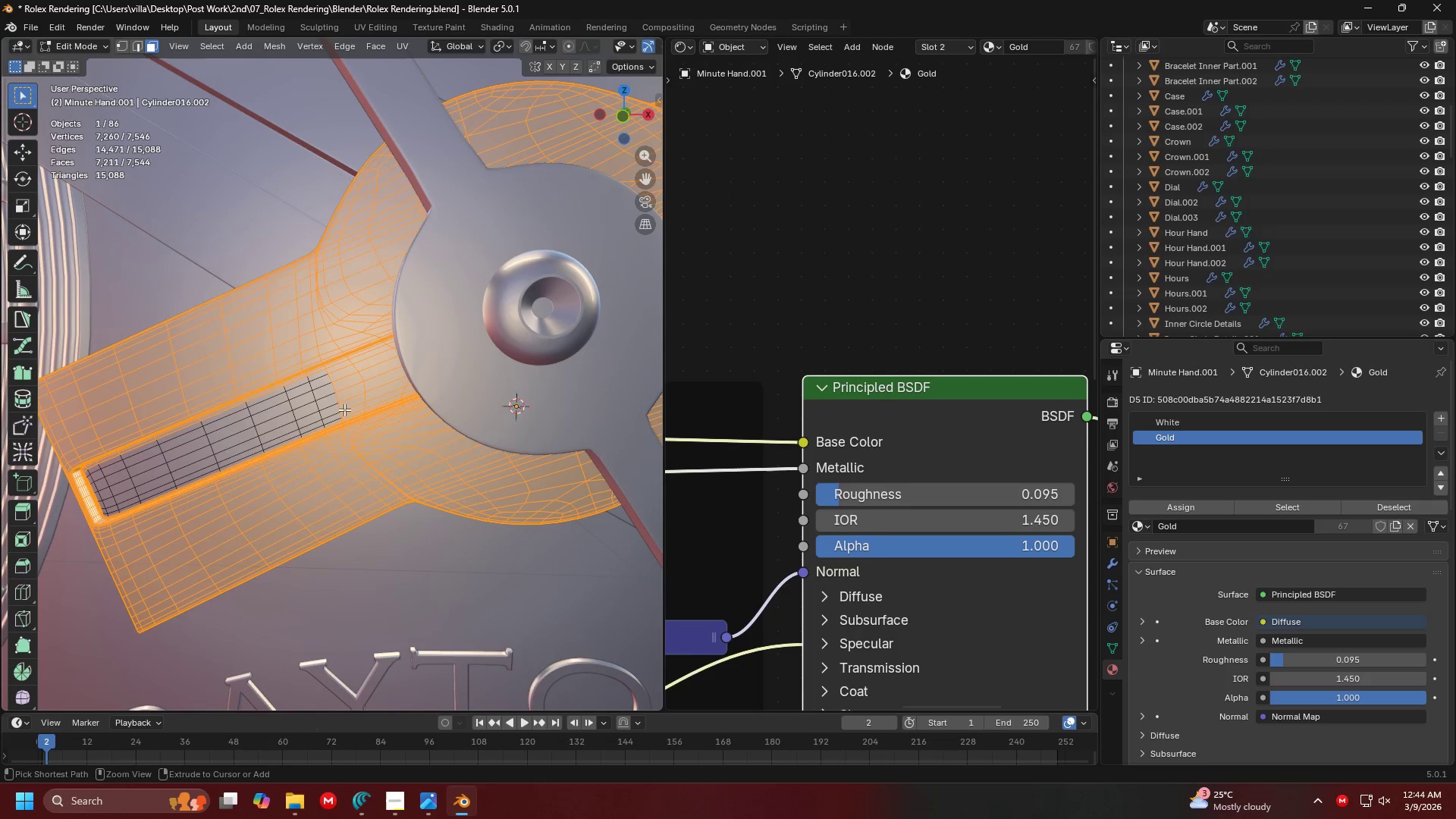 
hold_key(key=ShiftLeft, duration=7.42)
hold_key(key=ControlLeft, duration=1.5)
left_click_drag(start_coordinate=[349, 411], to_coordinate=[330, 369])
 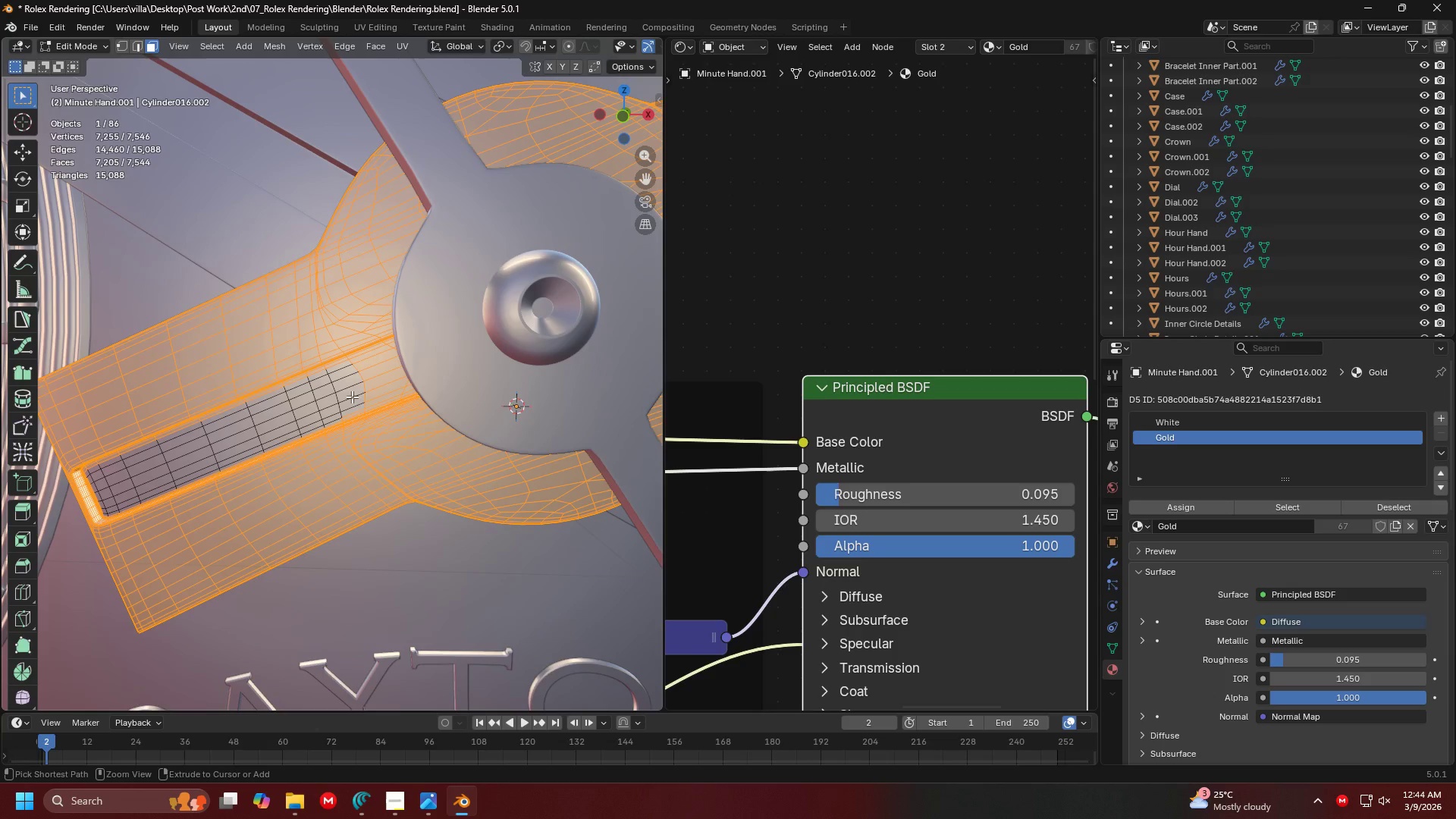 
hold_key(key=ControlLeft, duration=1.22)
 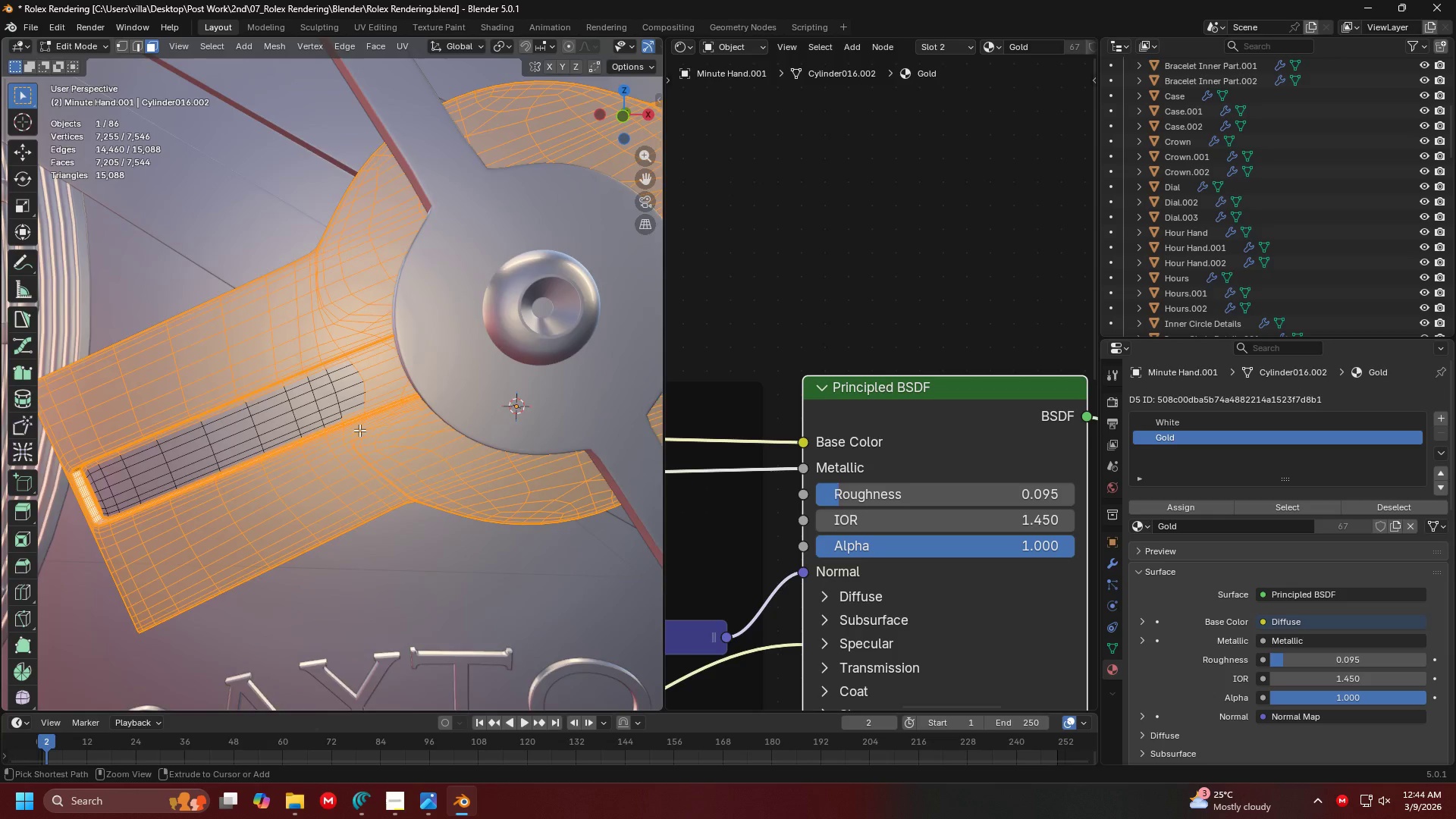 
hold_key(key=ControlLeft, duration=0.75)
 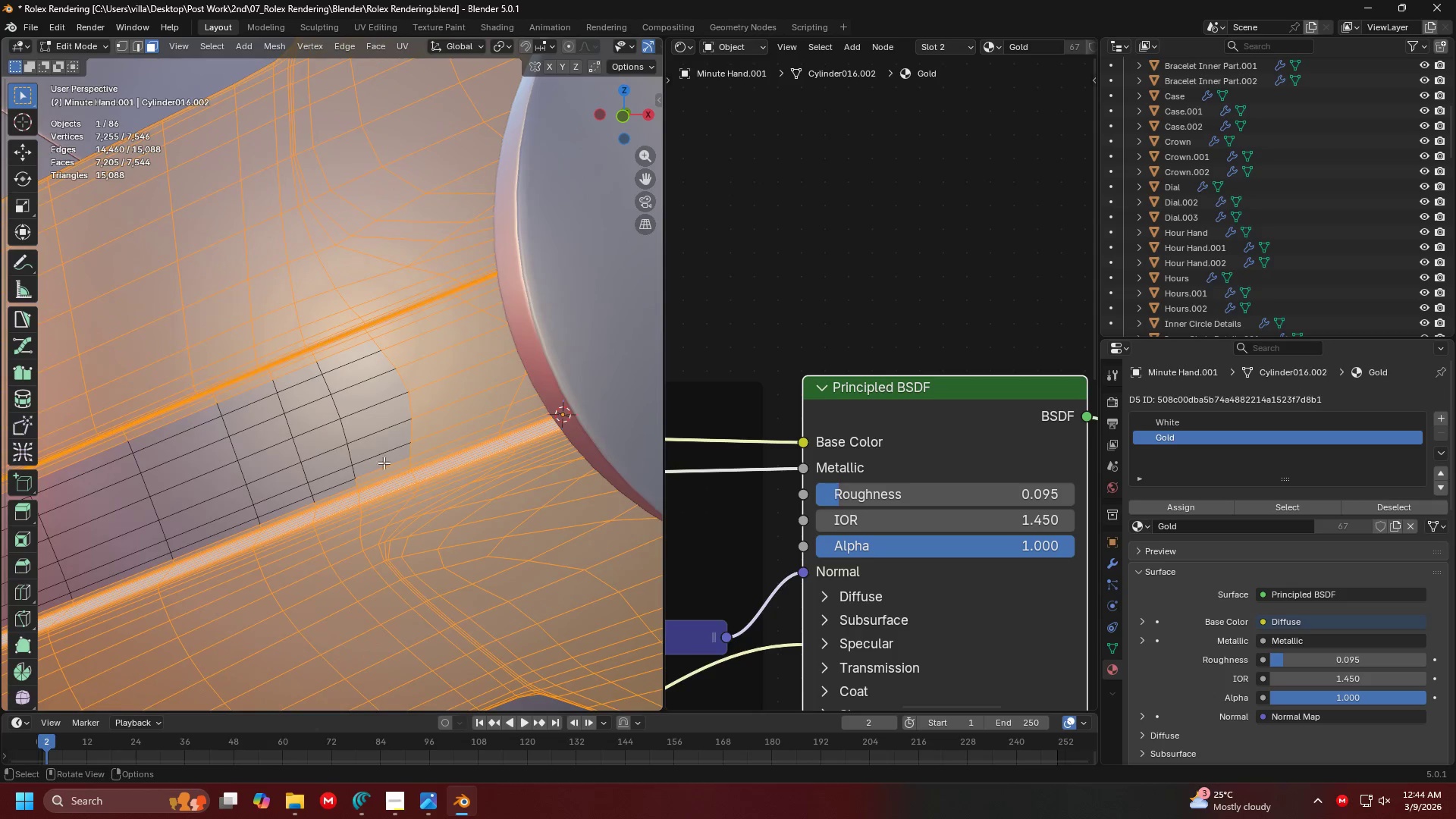 
hold_key(key=ControlLeft, duration=1.5)
left_click_drag(start_coordinate=[388, 469], to_coordinate=[382, 456])
 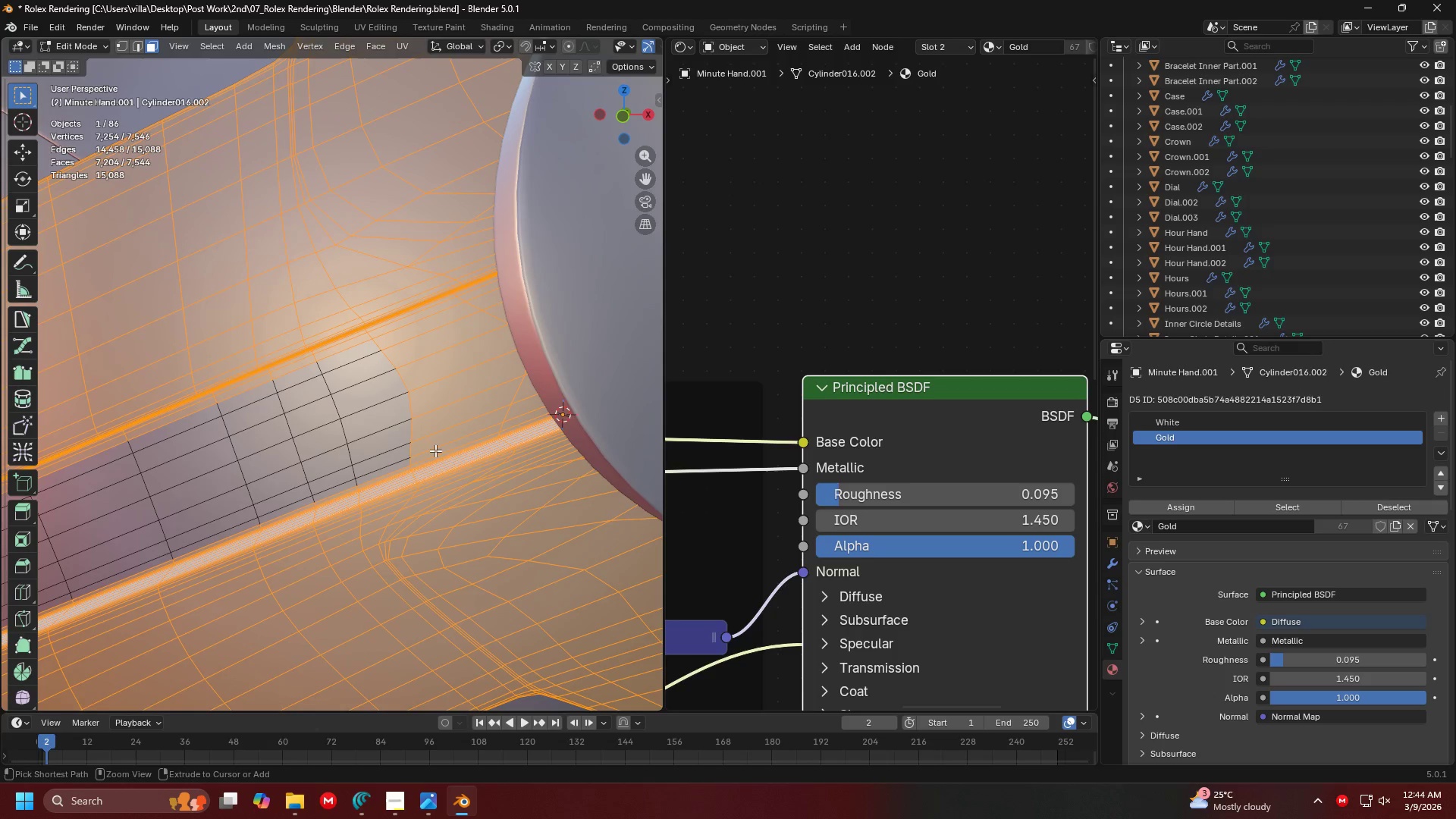 
hold_key(key=ControlLeft, duration=1.39)
left_click_drag(start_coordinate=[436, 450], to_coordinate=[387, 339])
 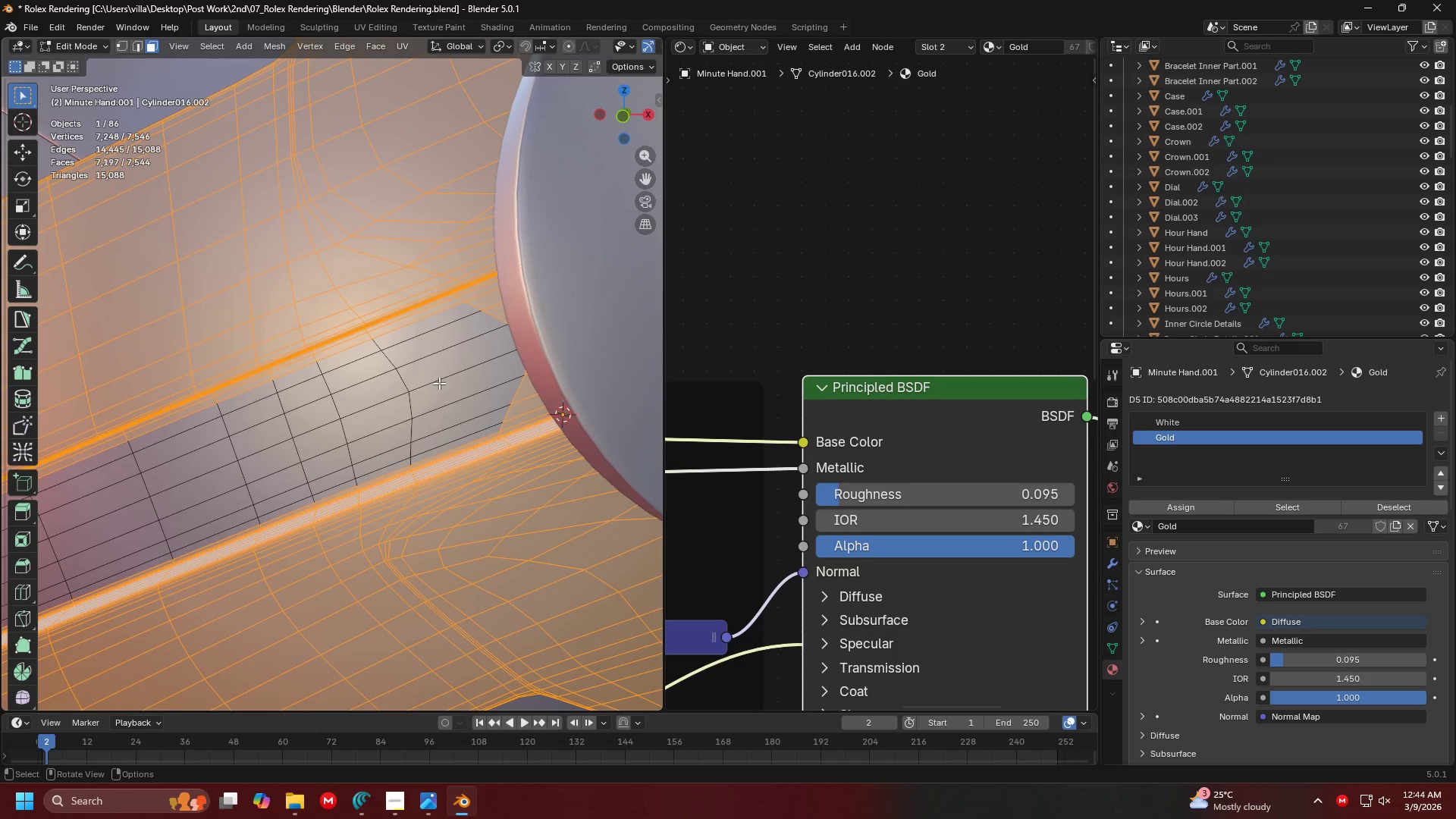 
hold_key(key=ShiftLeft, duration=1.11)
 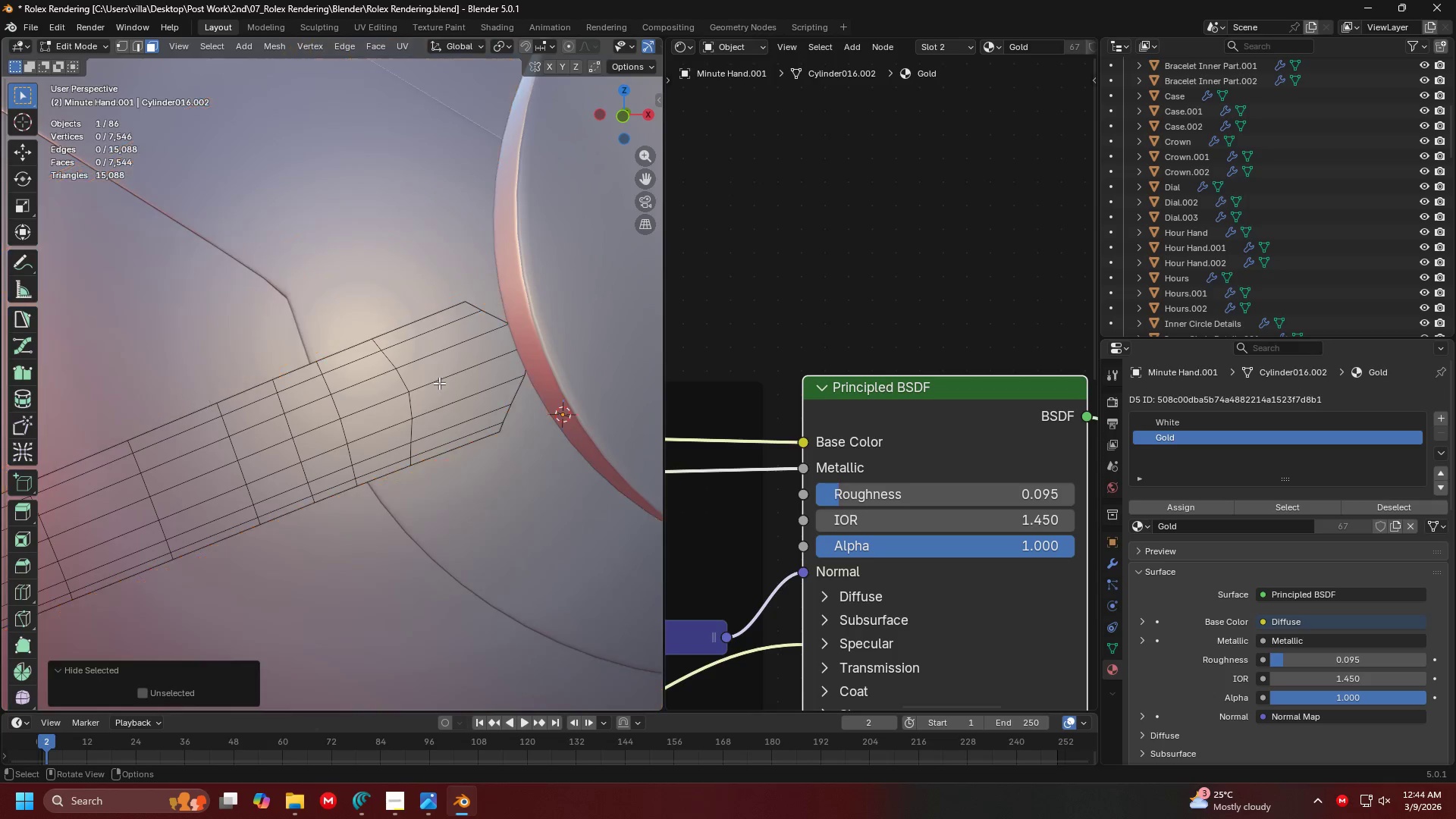 
key(H)
 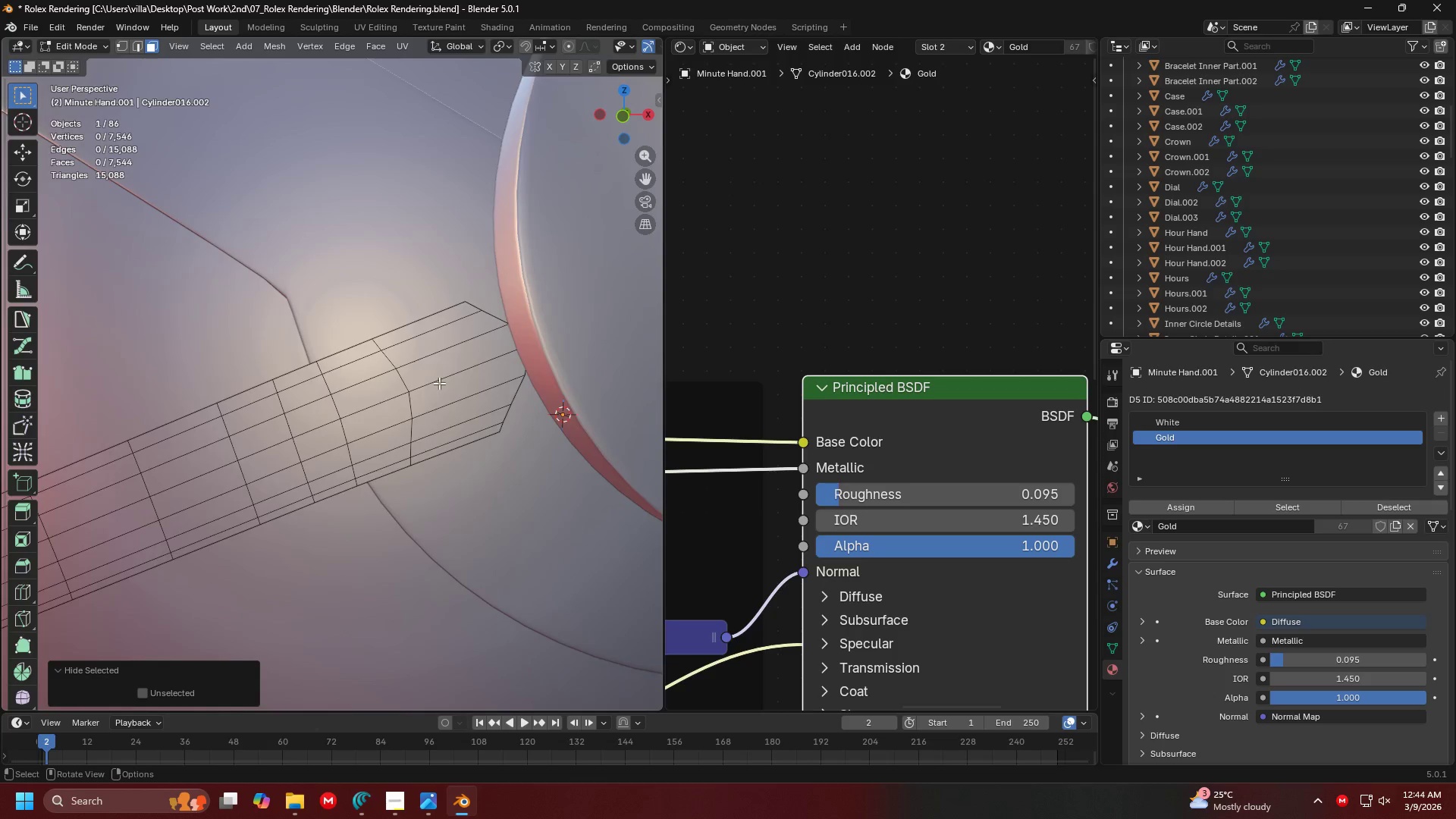 
key(A)
 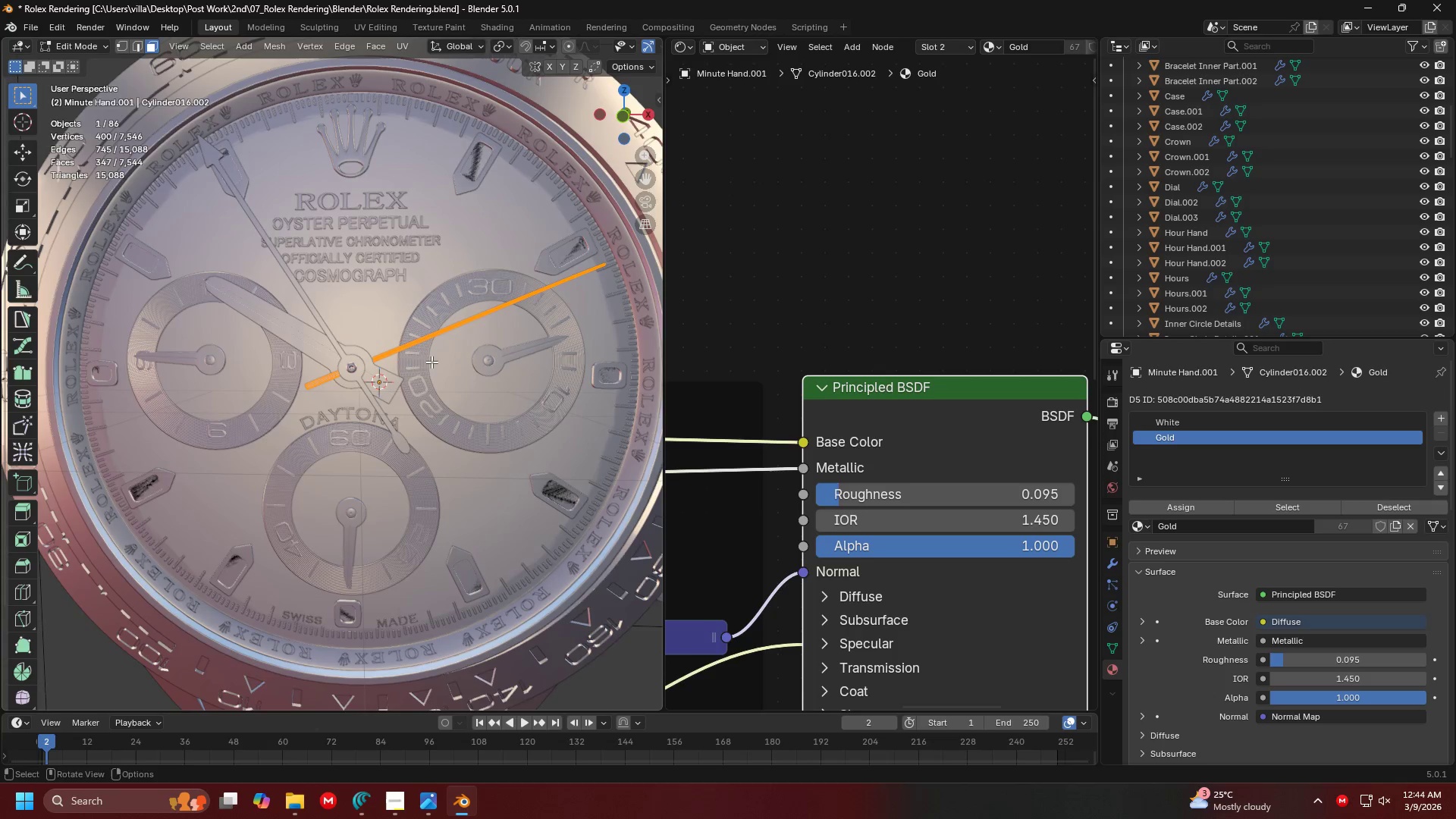 
scroll: coordinate [439, 383], scroll_direction: down, amount: 4.0
 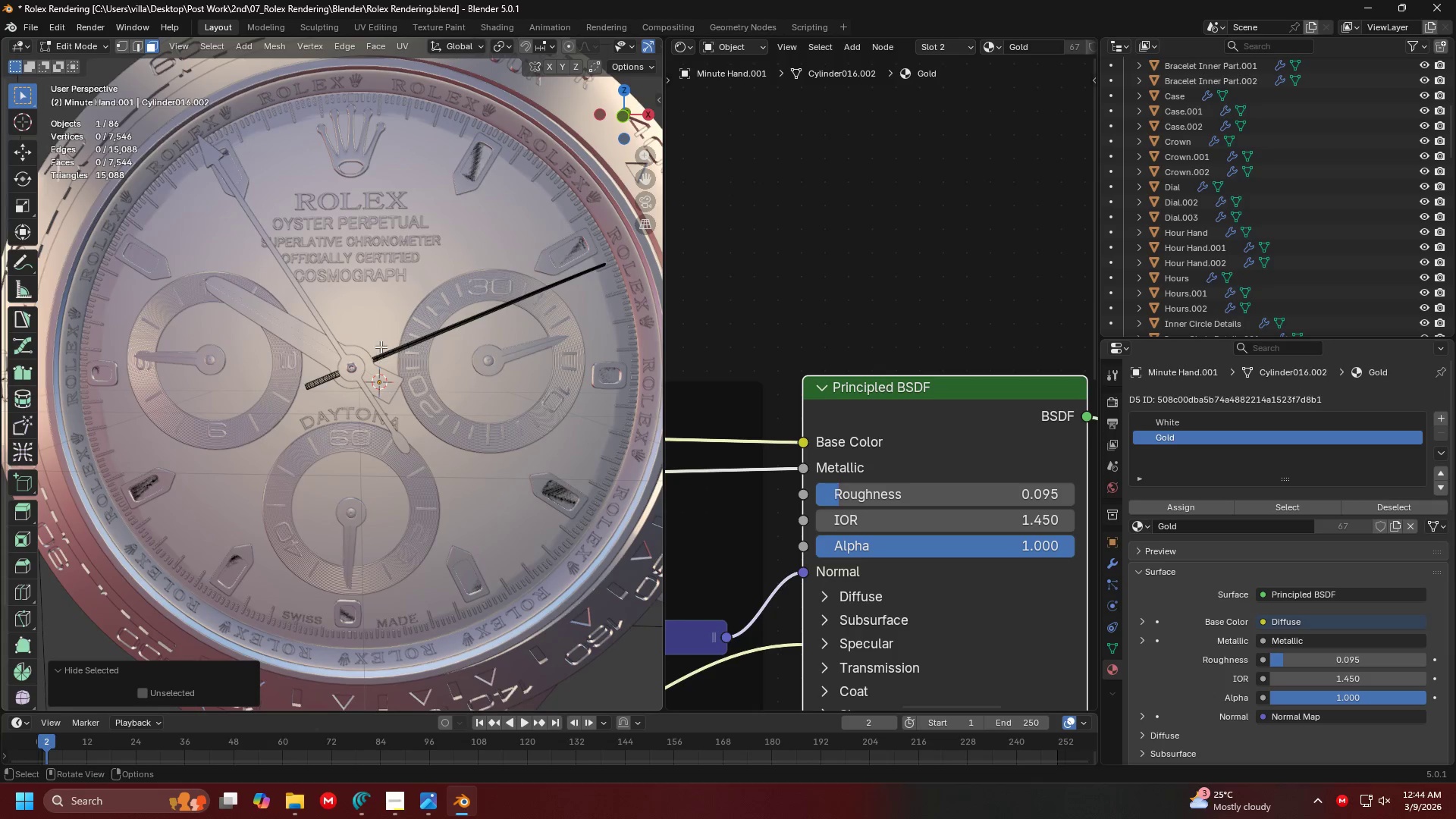 
key(Shift+ShiftLeft)
 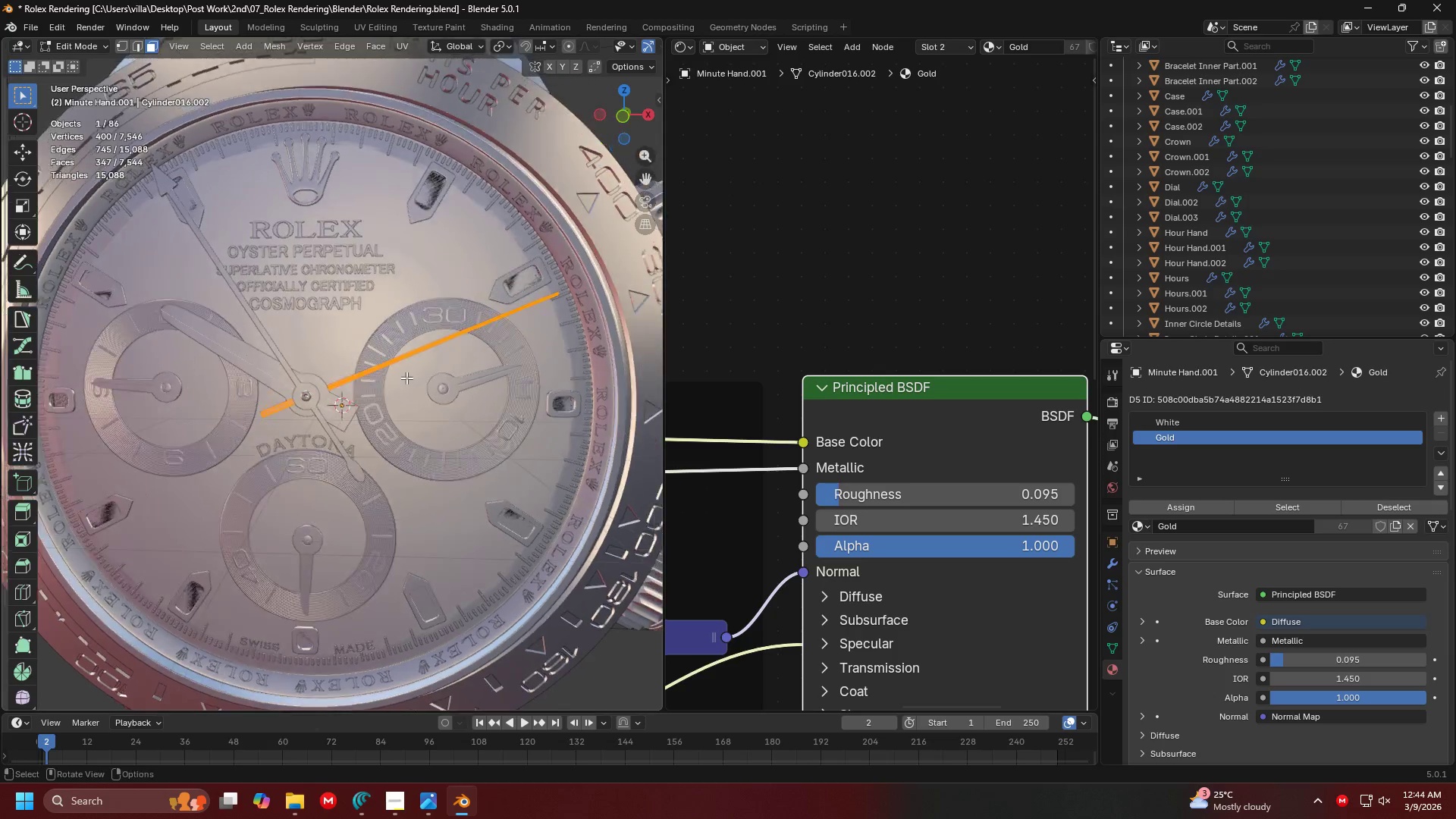 
key(Alt+AltLeft)
 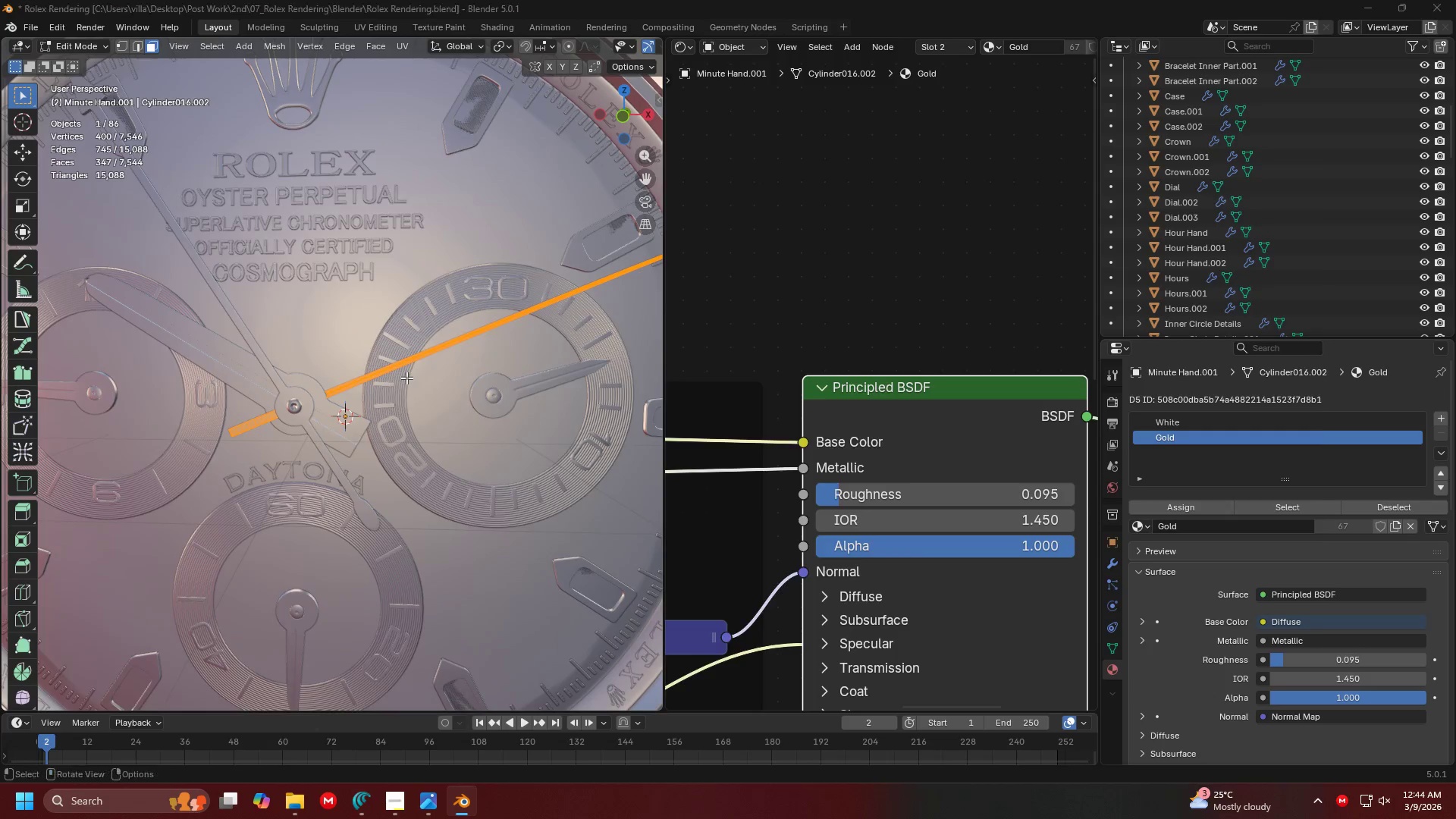 
key(Alt+Tab)
 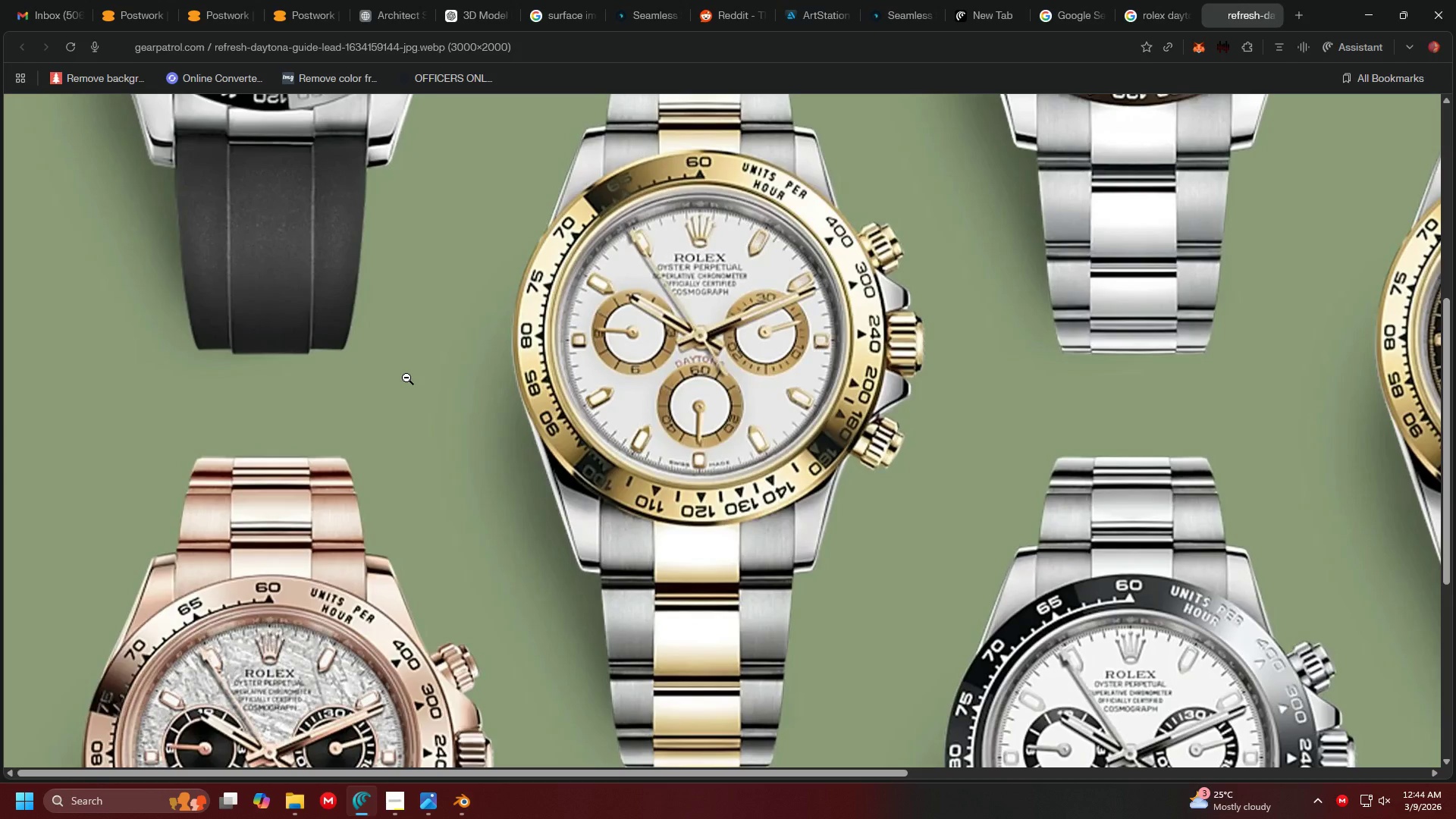 
scroll: coordinate [406, 378], scroll_direction: up, amount: 1.0
 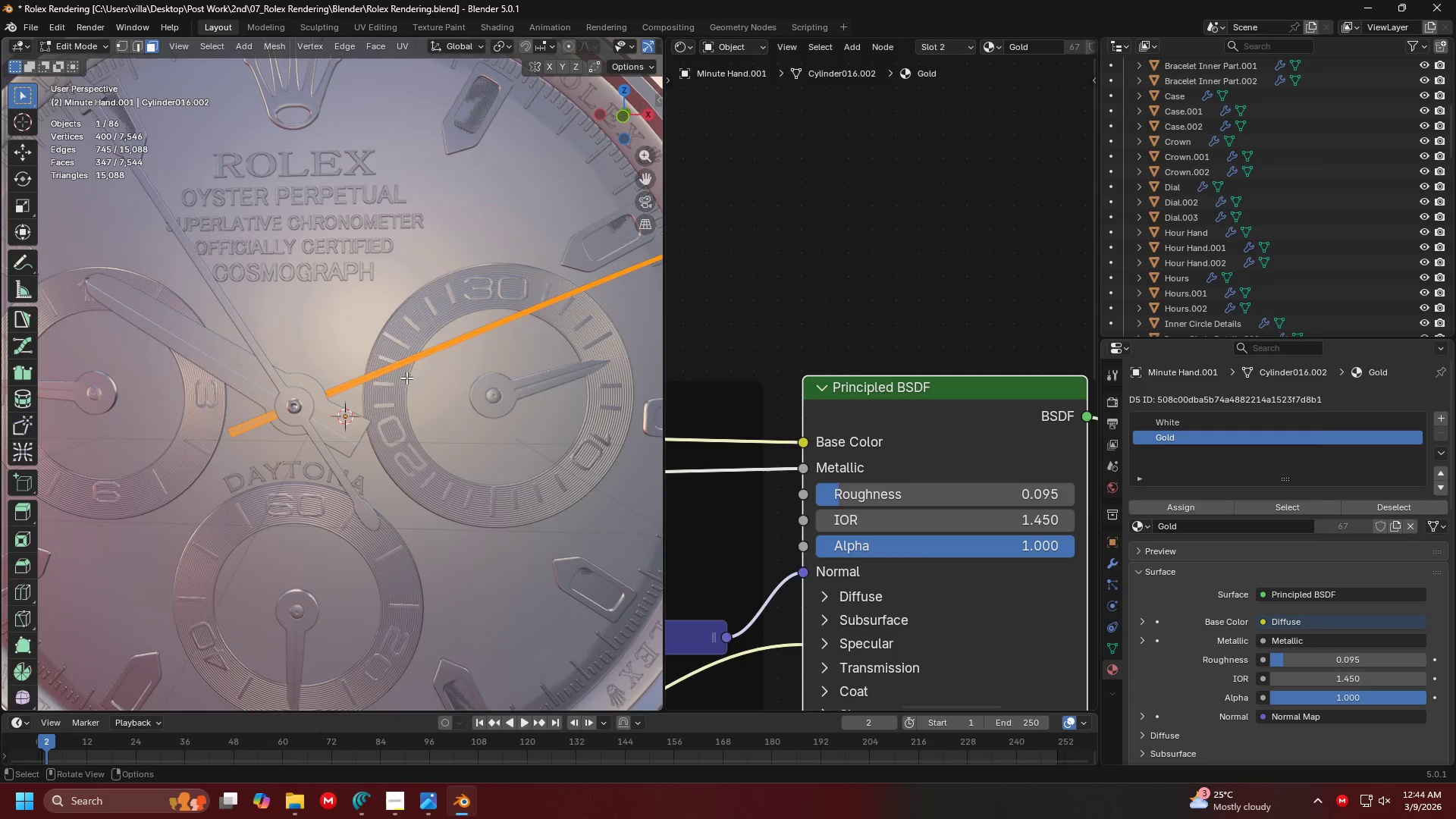 
key(Alt+Tab)
 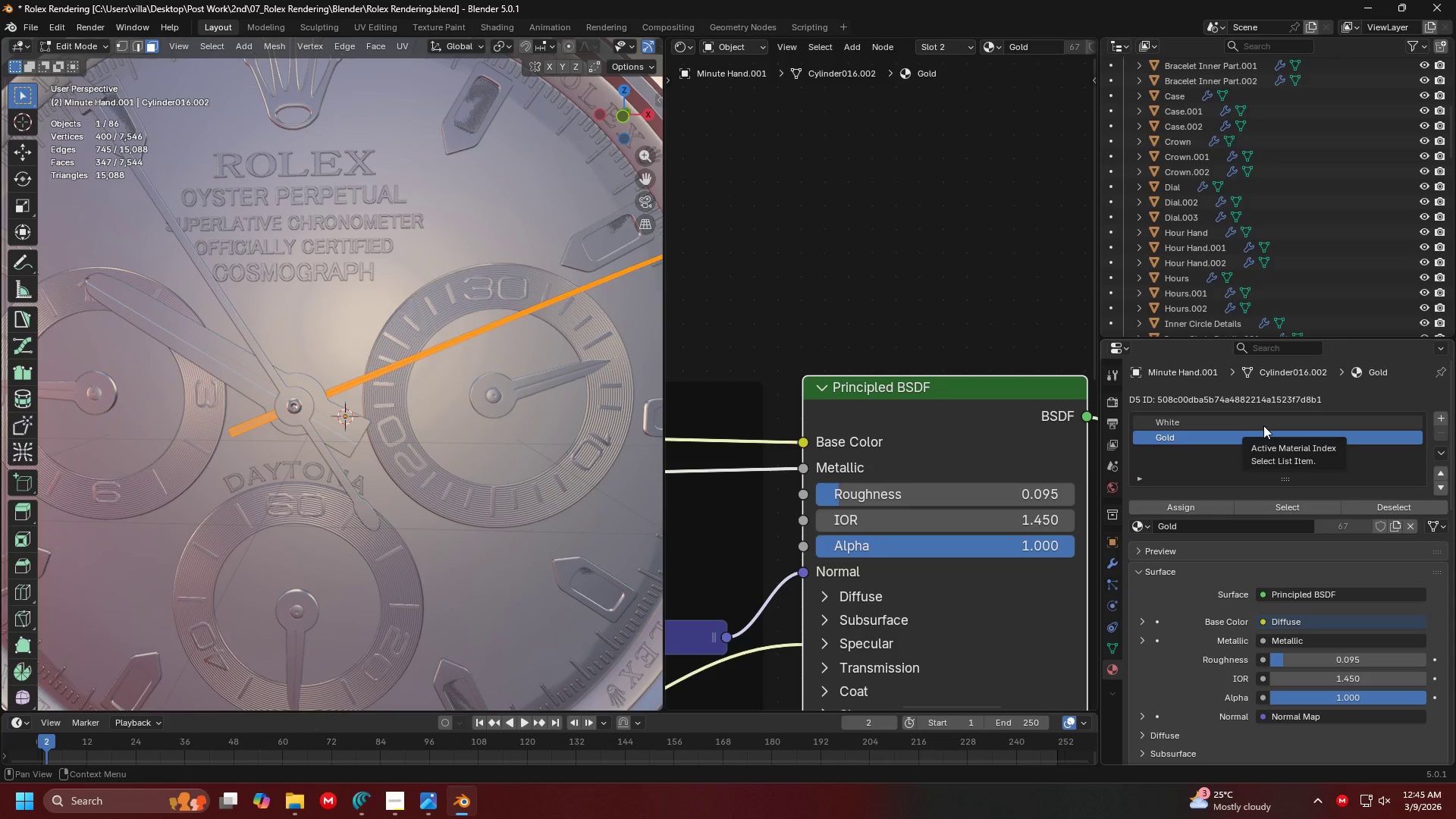 
left_click([1440, 419])
 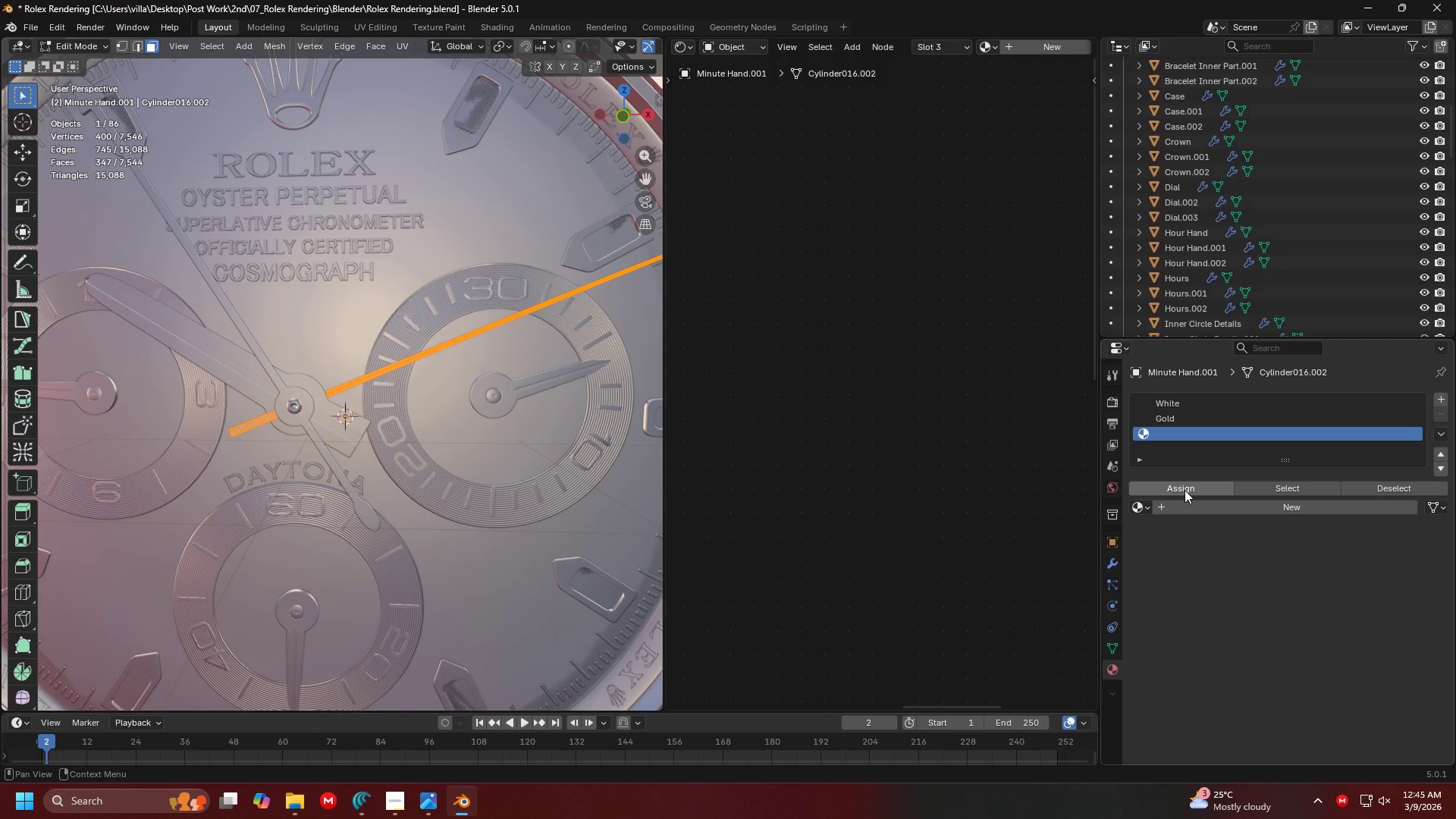 
double_click([1185, 490])
 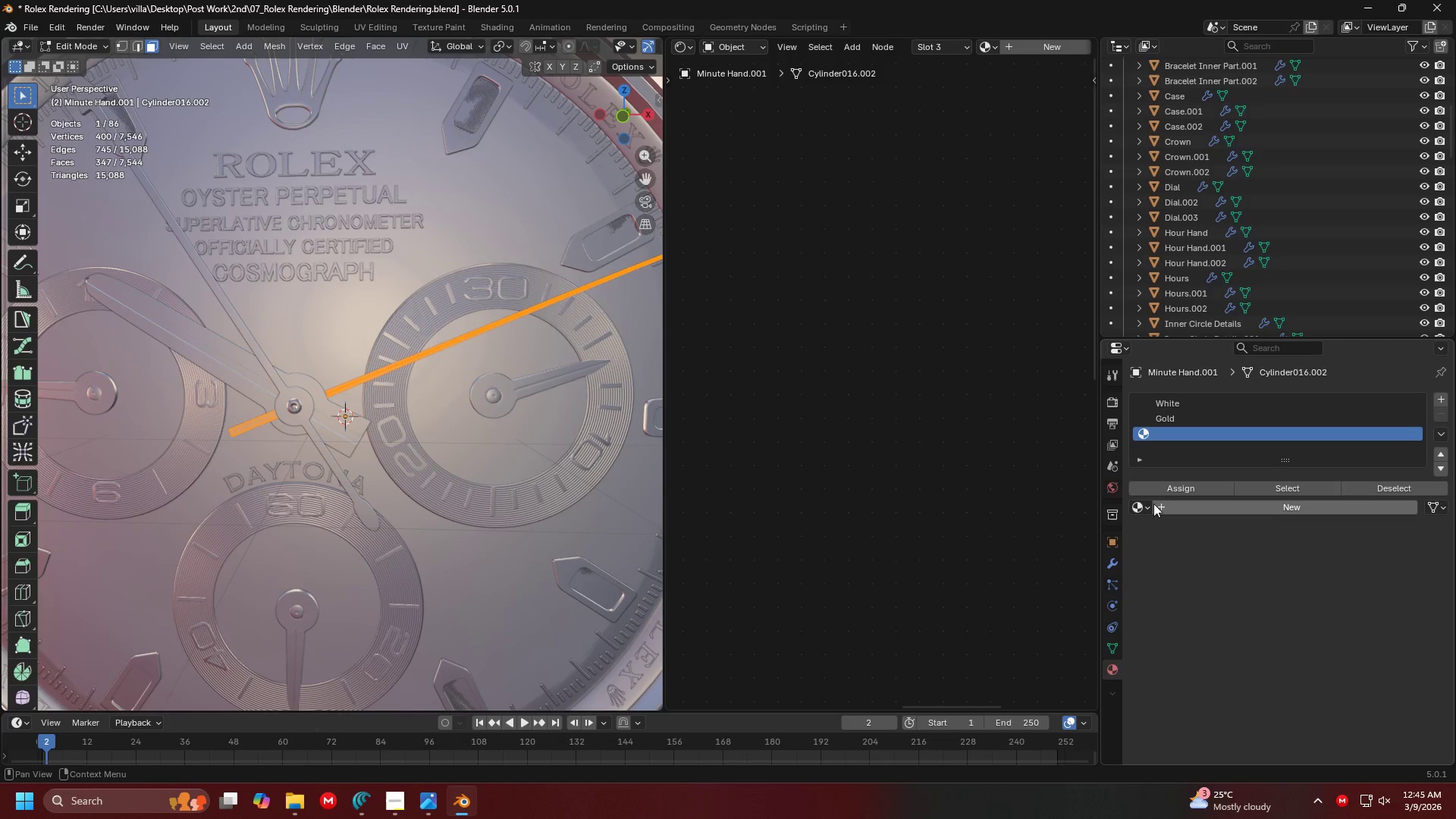 
left_click([1146, 507])
 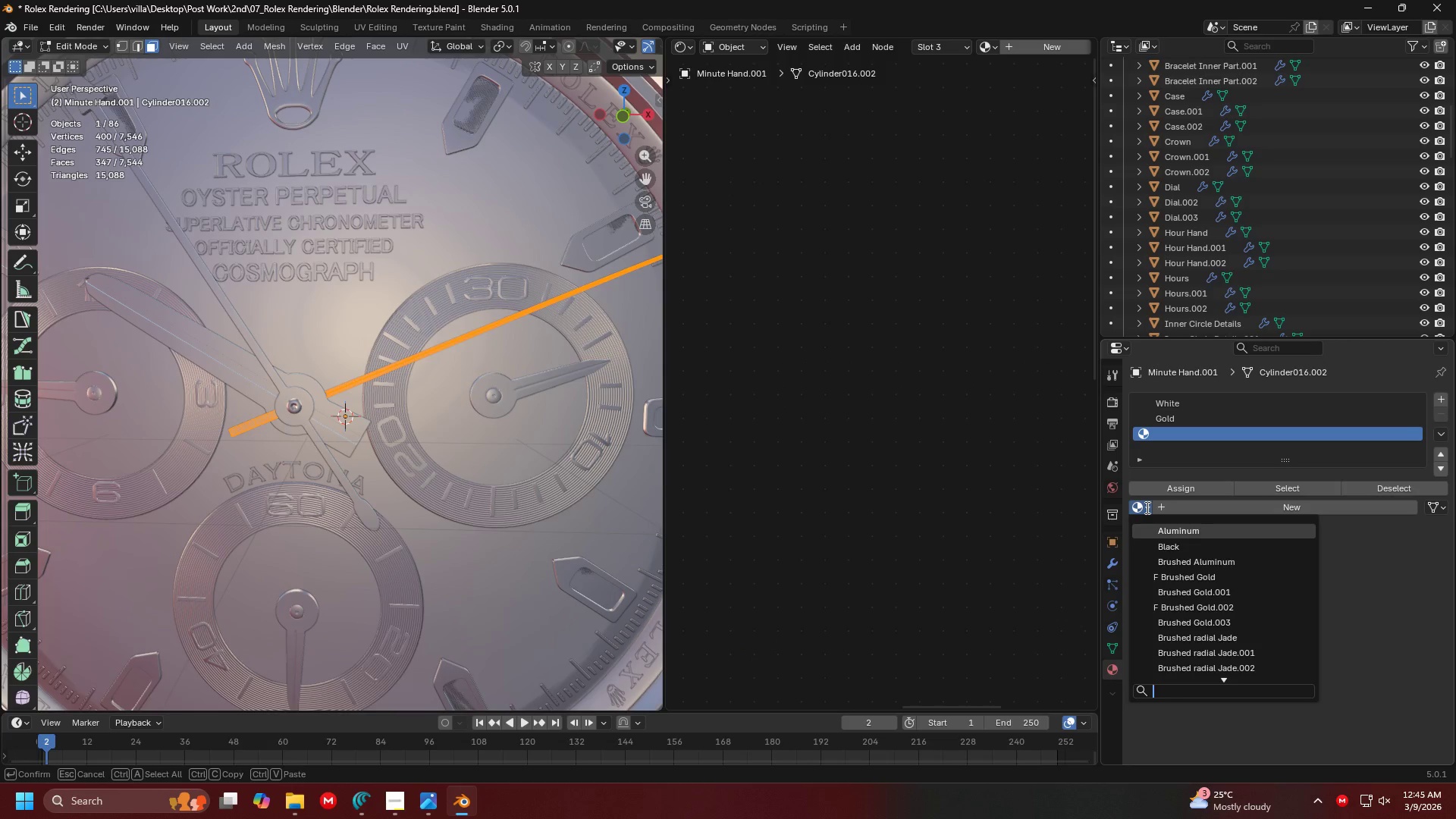 
type(black)
 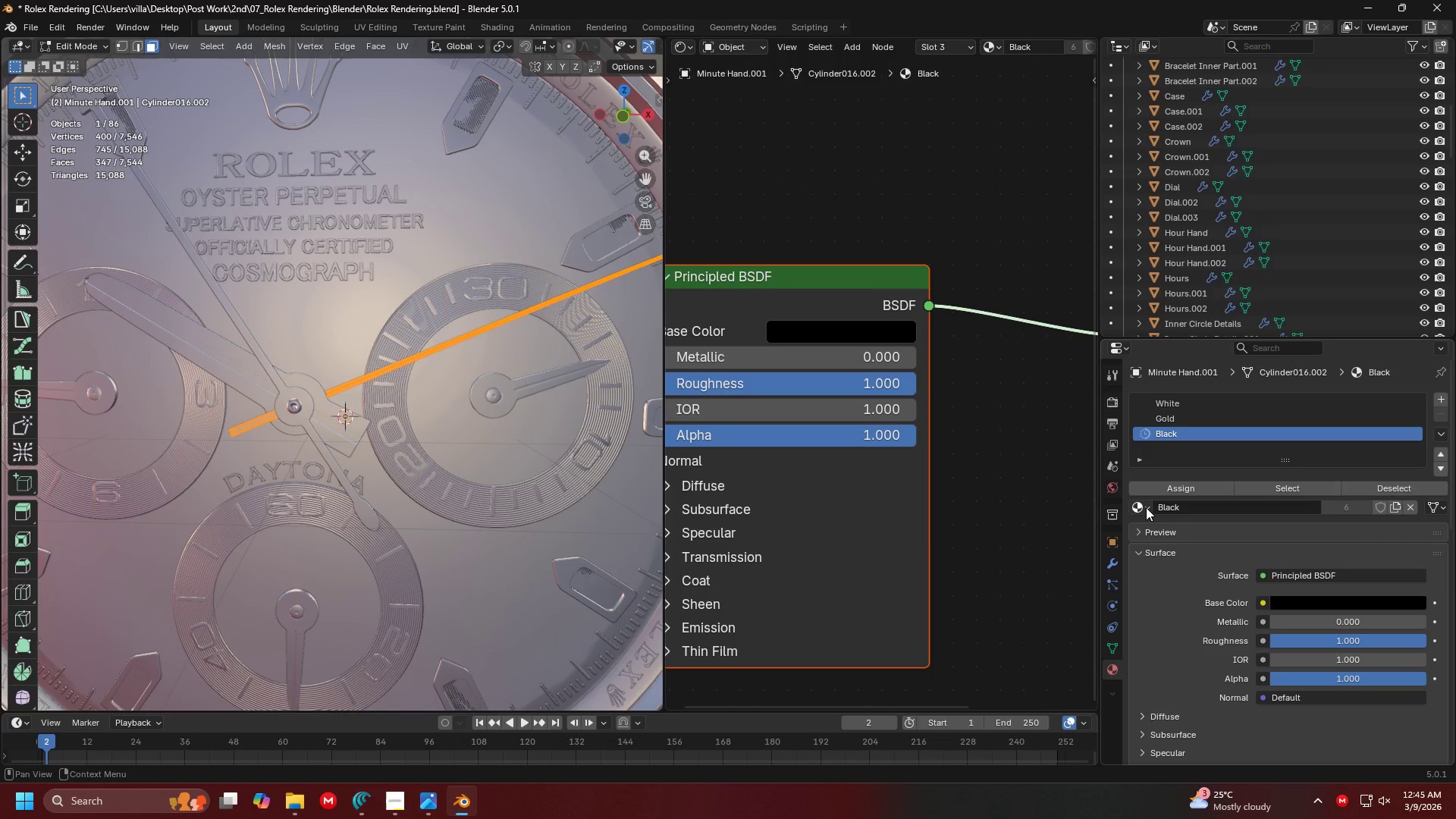 
key(Enter)
 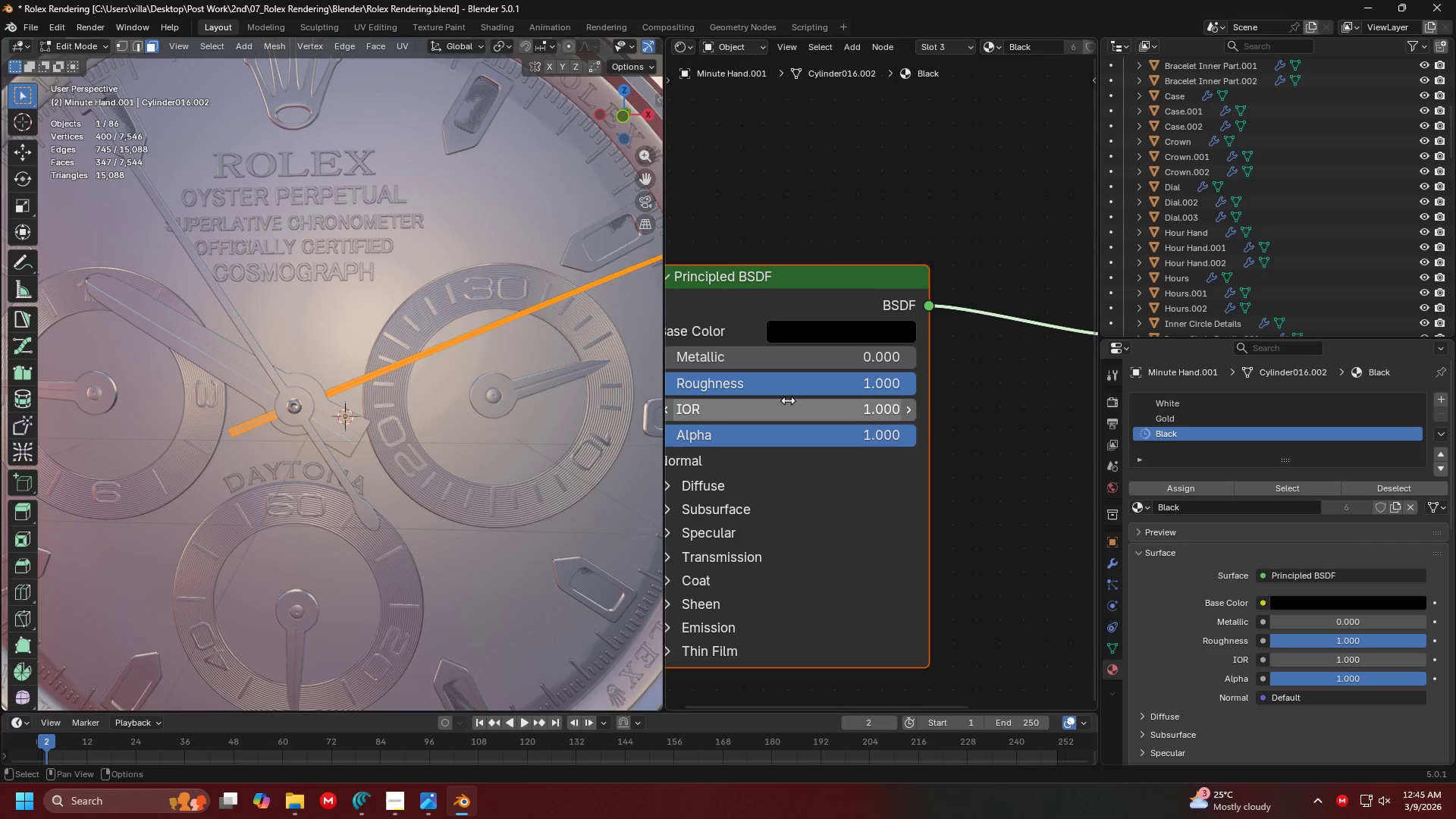 
key(Shift+ShiftLeft)
 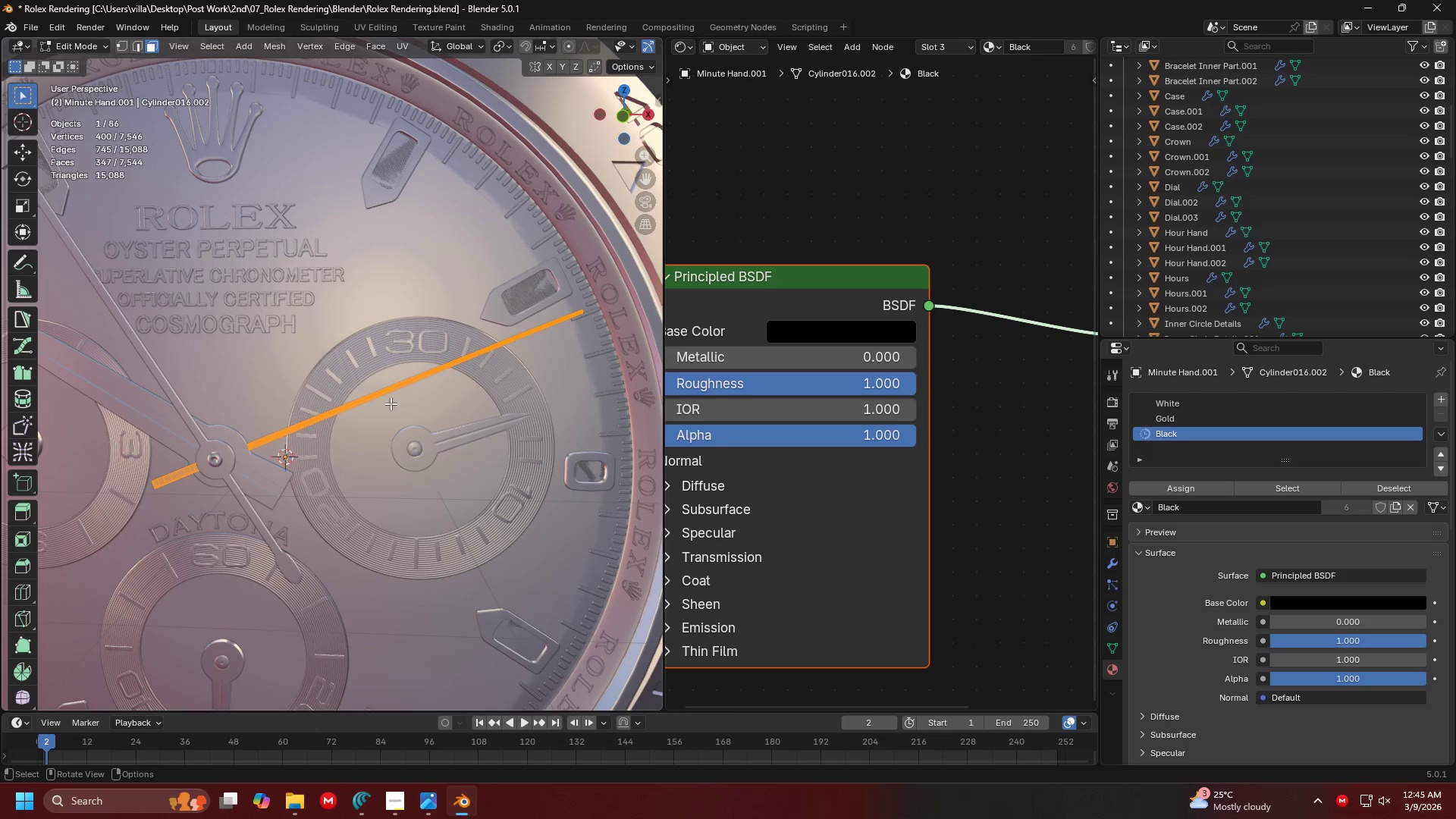 
left_click([403, 395])
 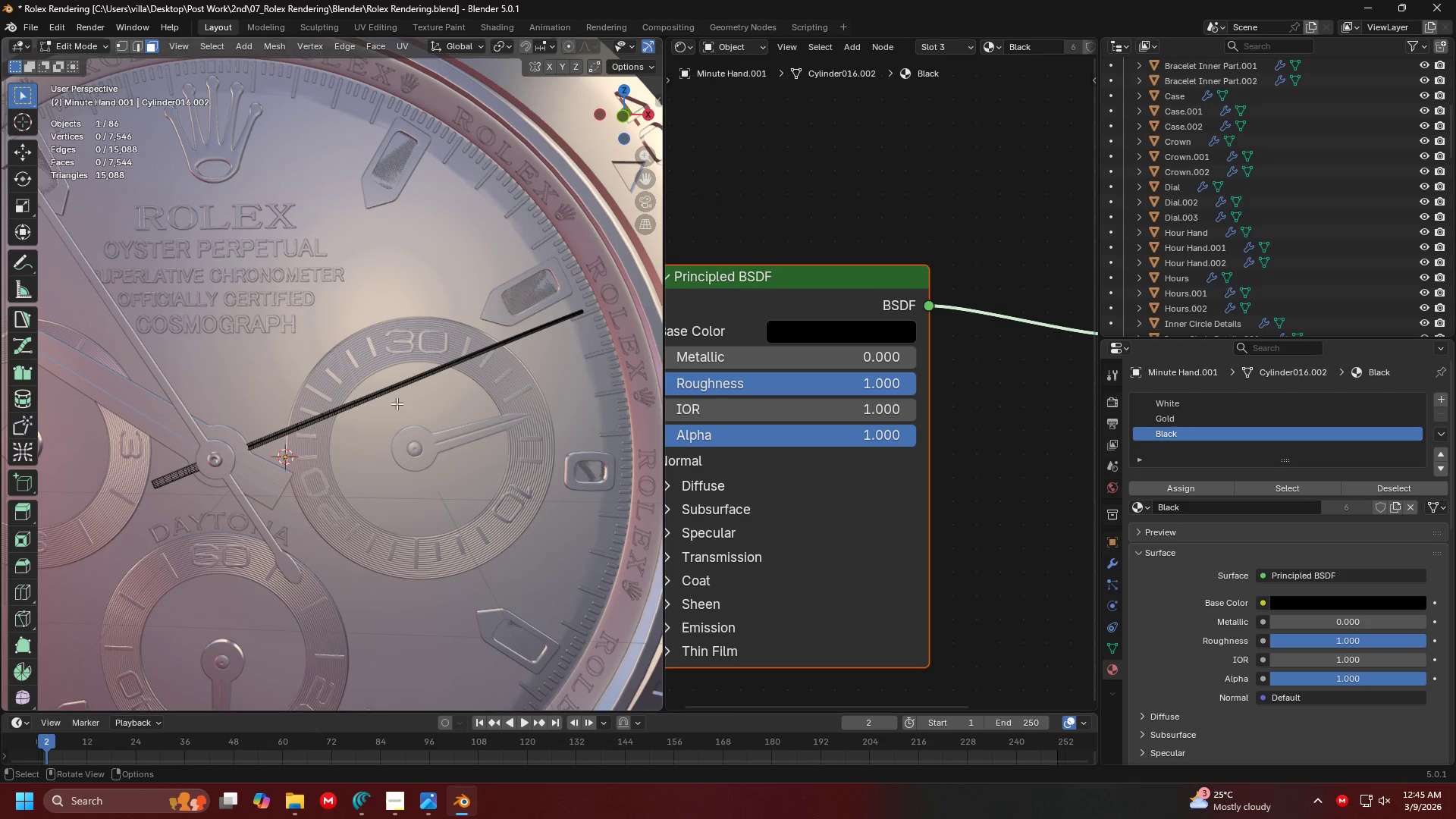 
key(Shift+ShiftLeft)
 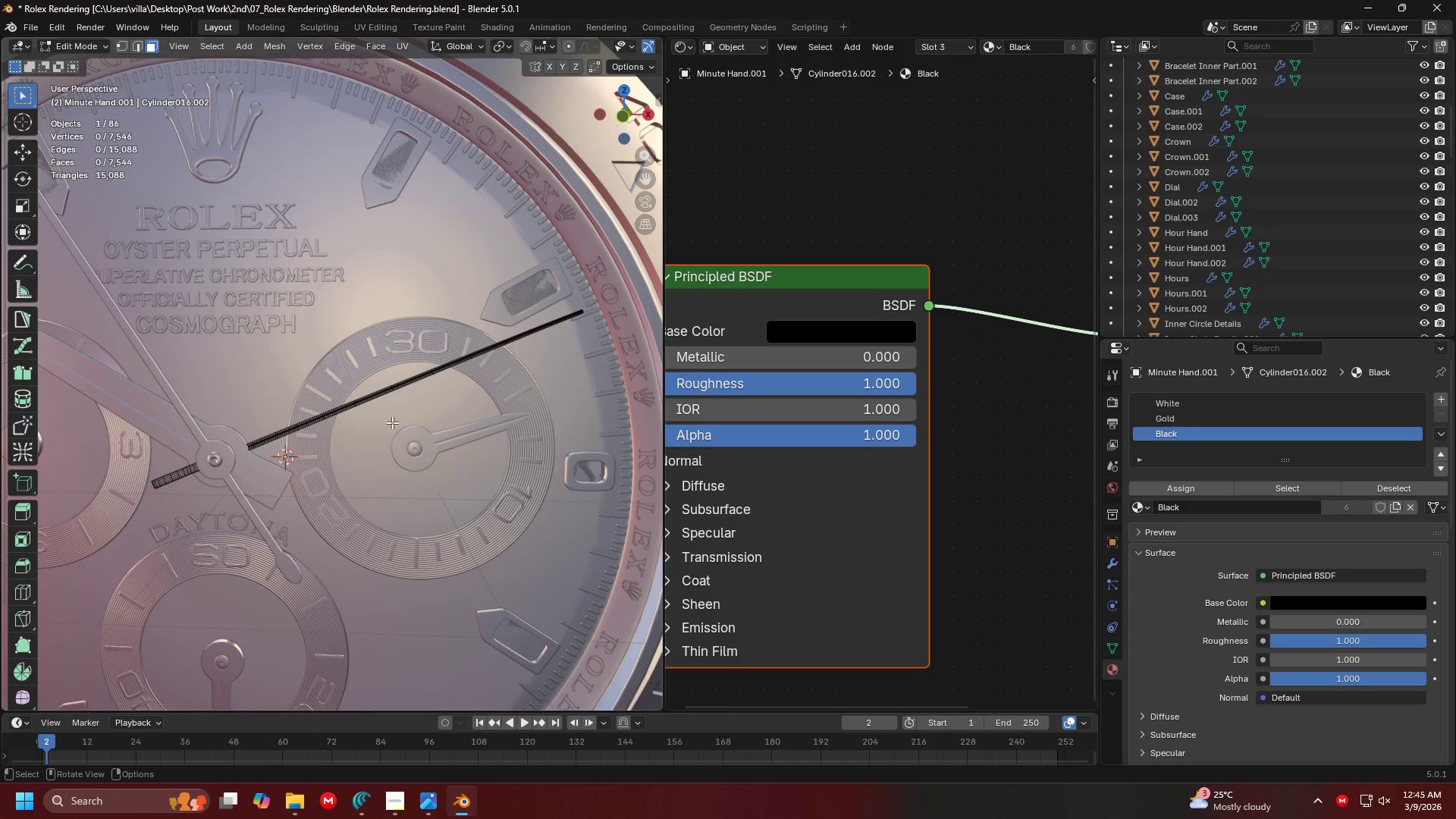 
hold_key(key=ControlLeft, duration=0.72)
 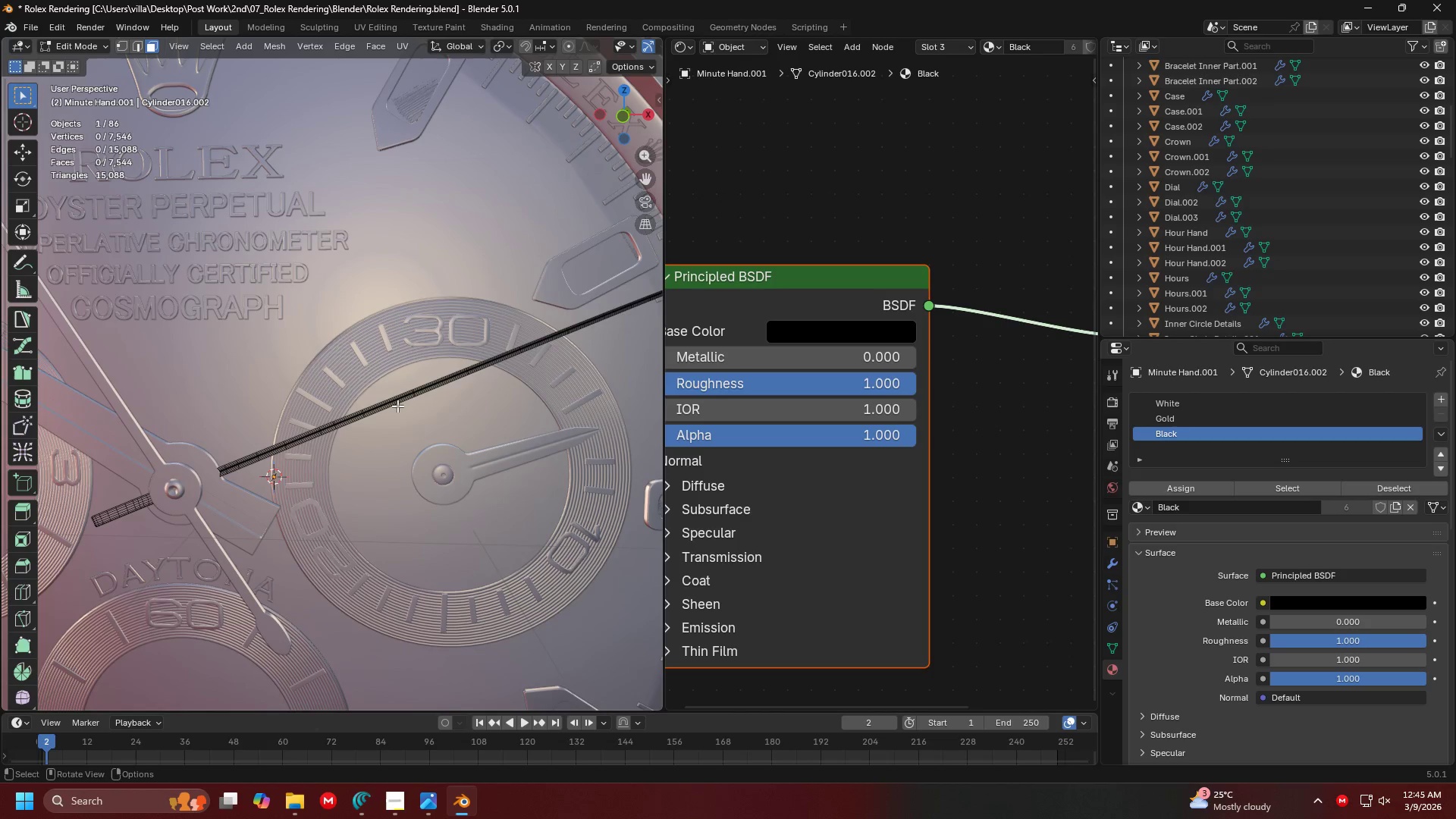 
left_click_drag(start_coordinate=[397, 408], to_coordinate=[388, 389])
 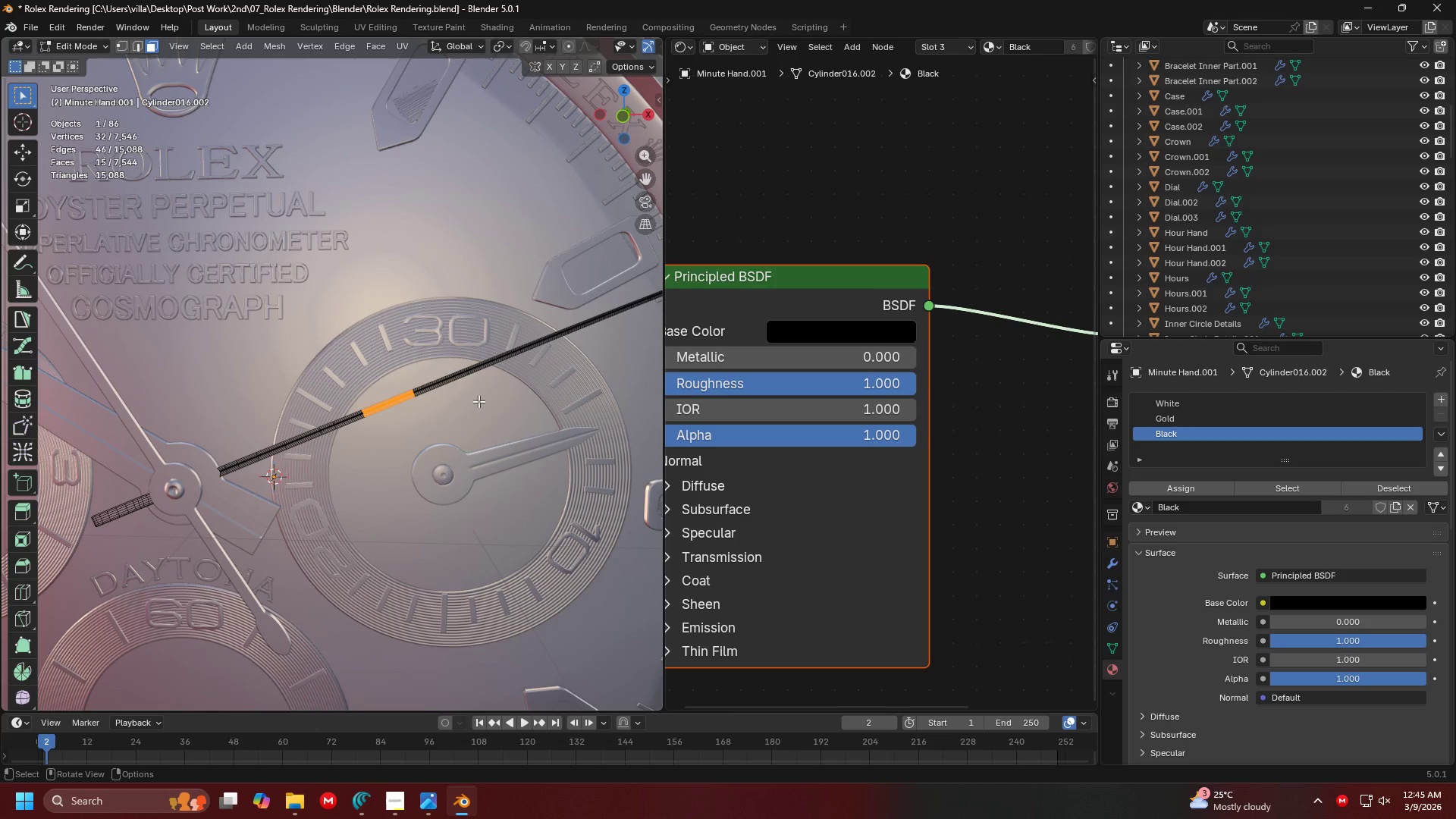 
key(Alt+AltLeft)
 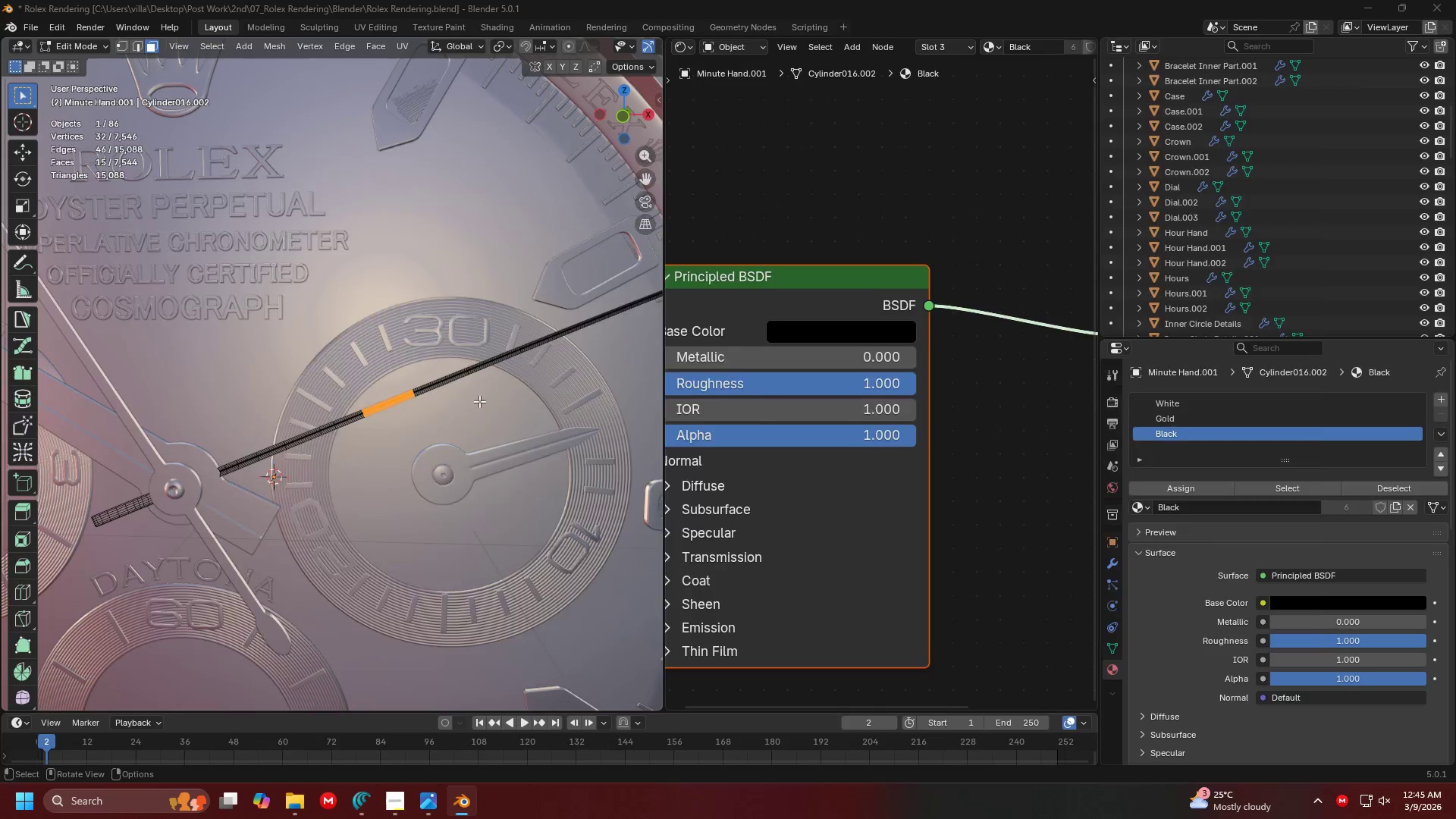 
key(Alt+Tab)
 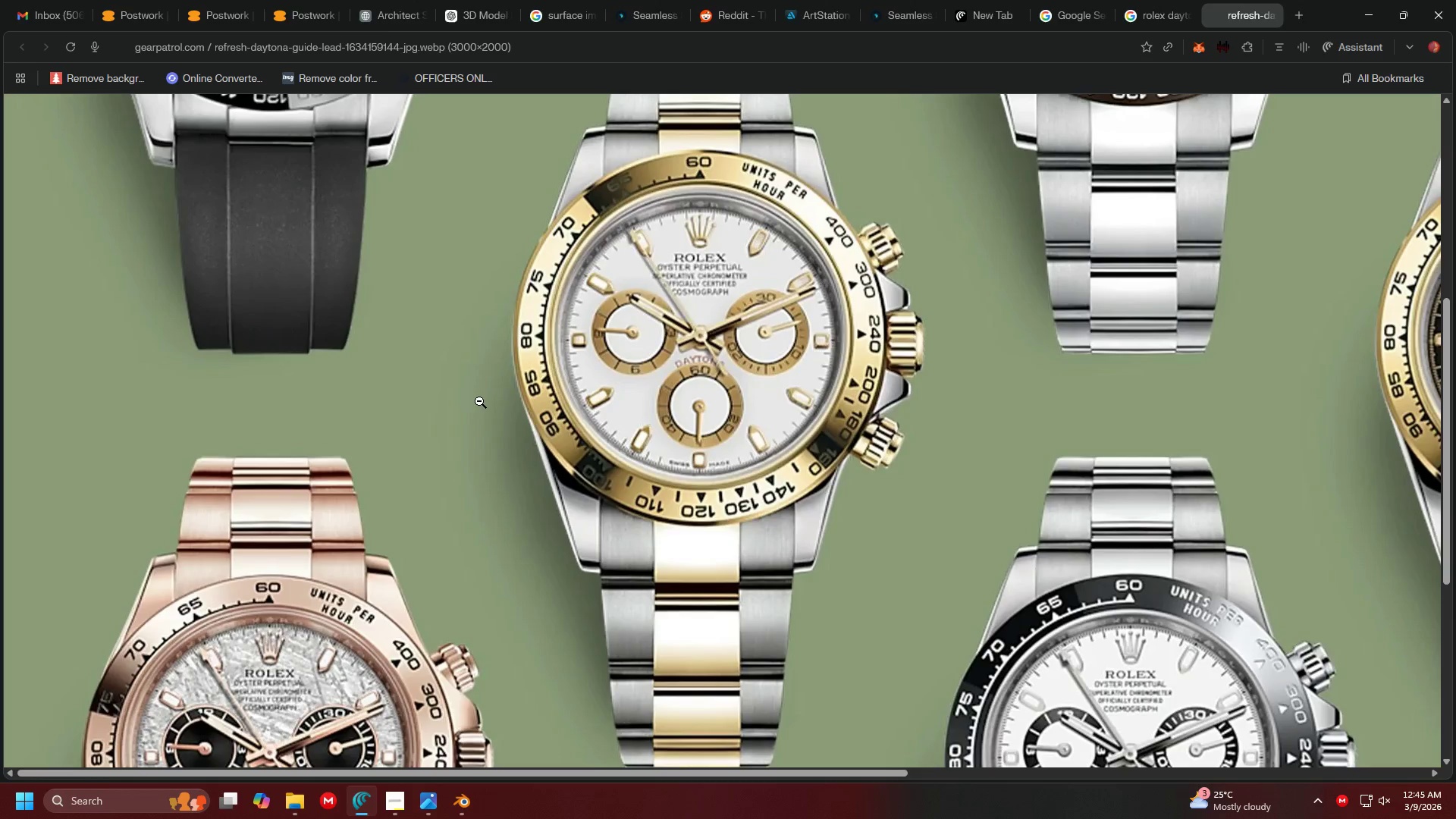 
key(Alt+Tab)
 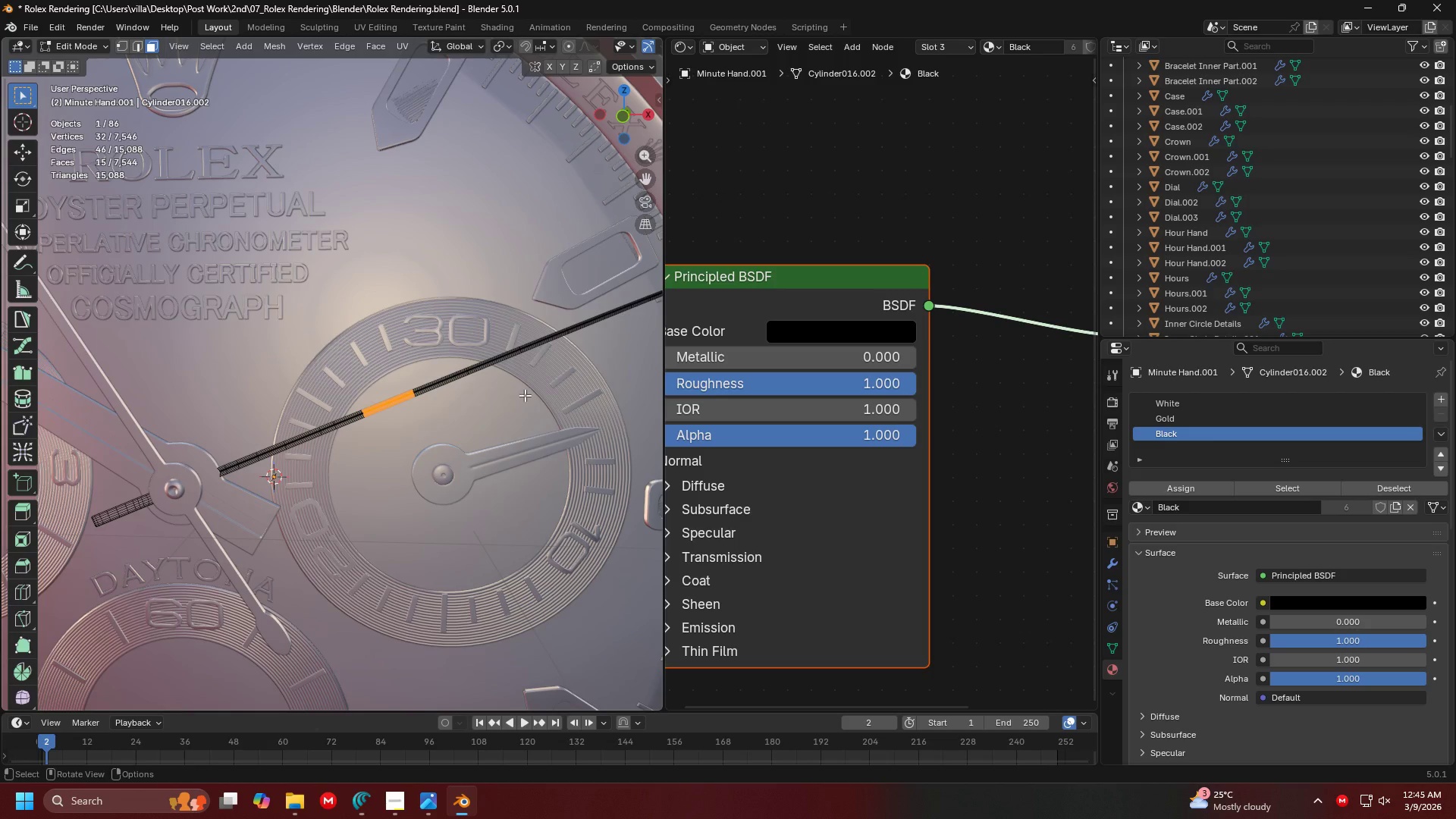 
hold_key(key=ShiftLeft, duration=0.34)
 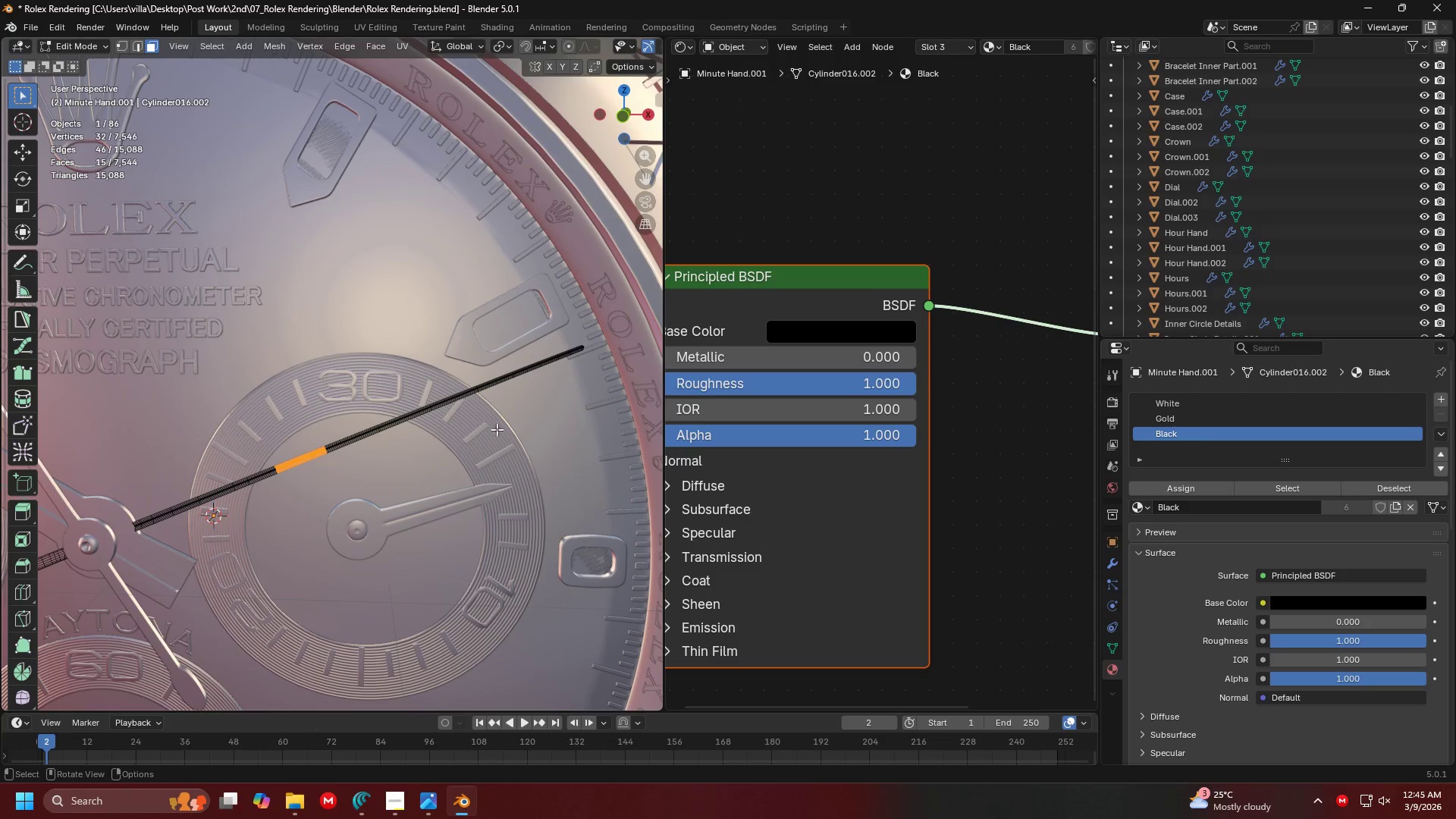 
hold_key(key=ShiftLeft, duration=1.52)
left_click_drag(start_coordinate=[469, 456], to_coordinate=[344, 325])
 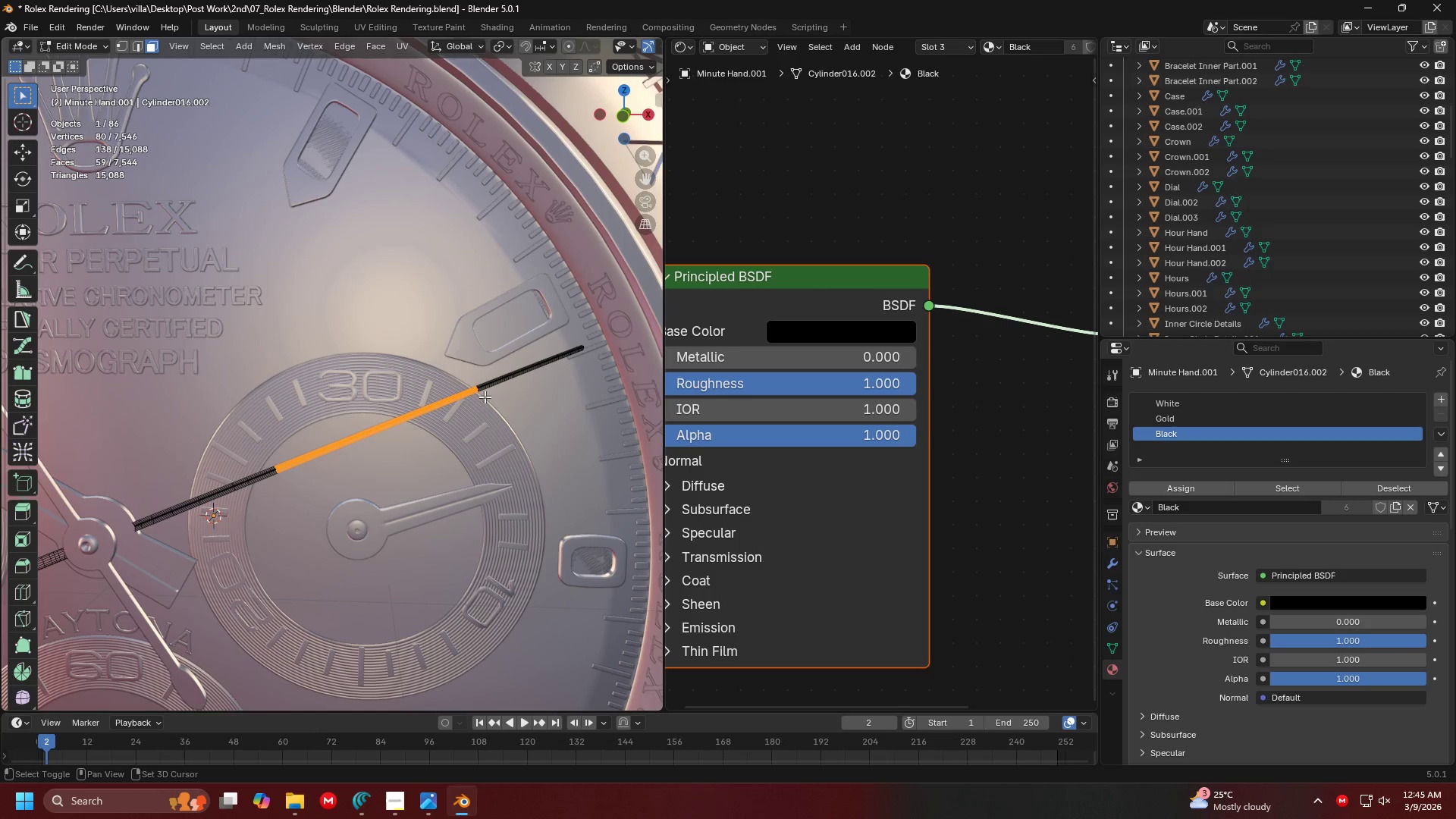 
left_click_drag(start_coordinate=[500, 397], to_coordinate=[472, 381])
 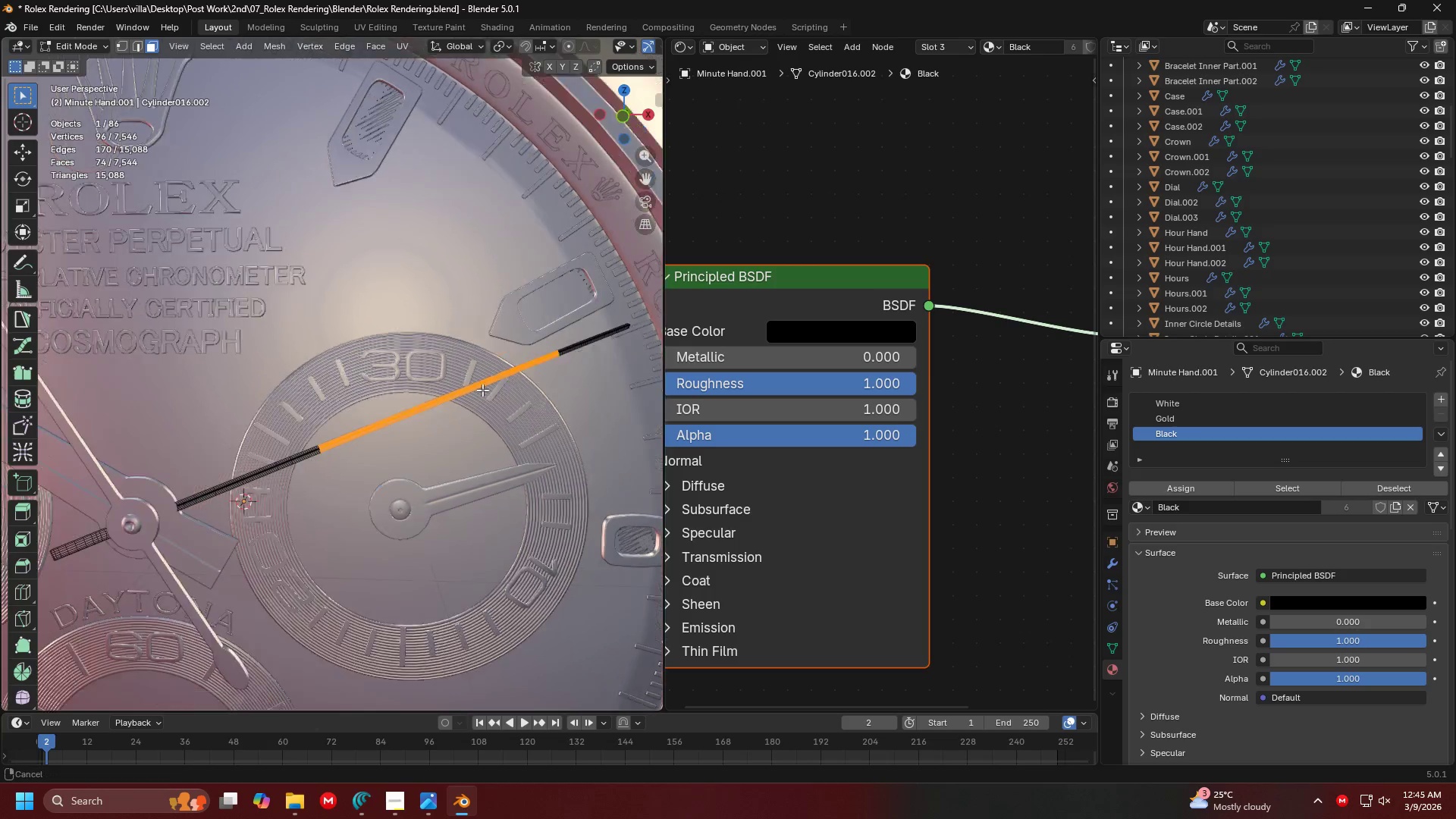 
hold_key(key=ShiftLeft, duration=0.98)
 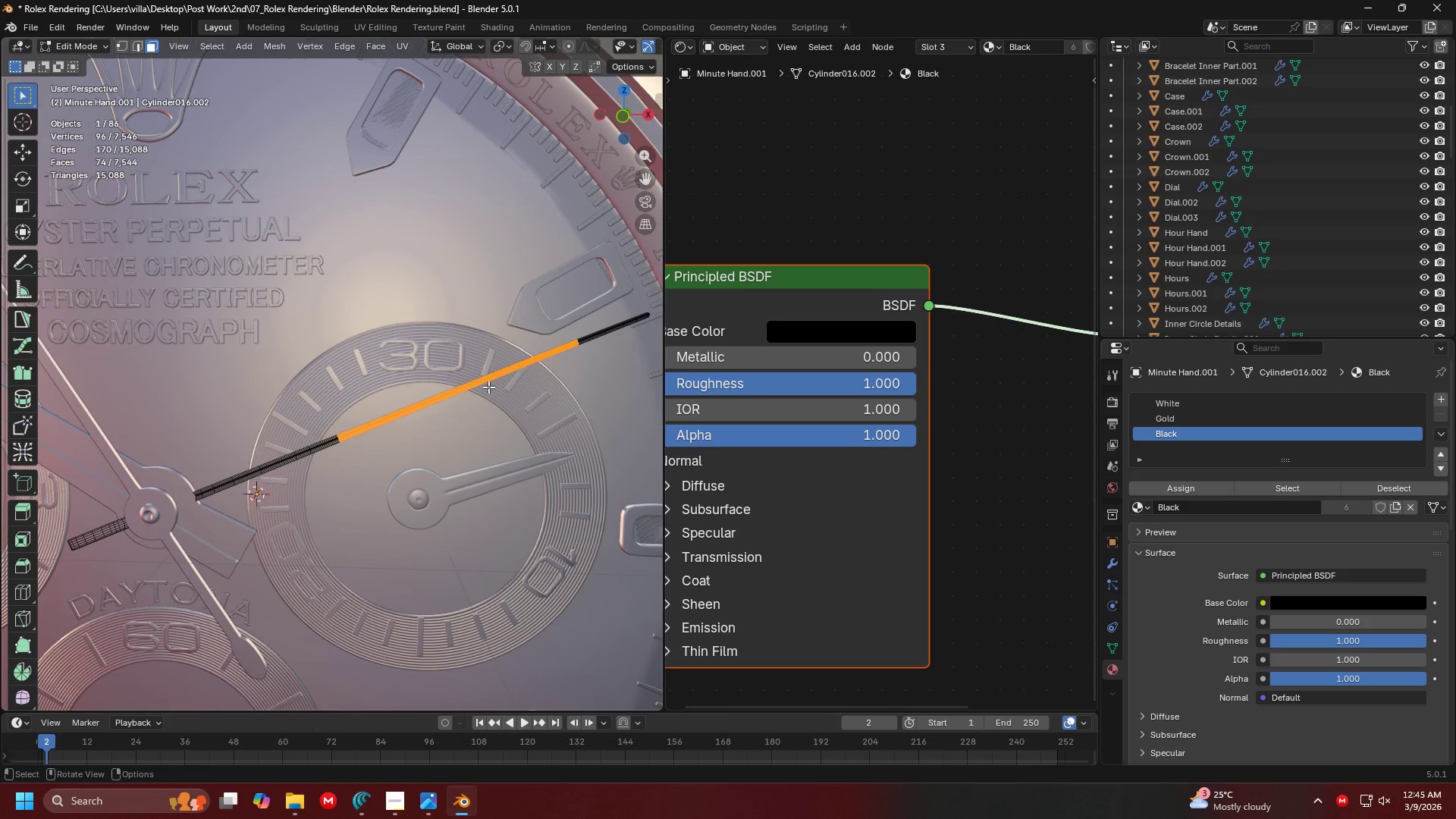 
key(Alt+AltLeft)
 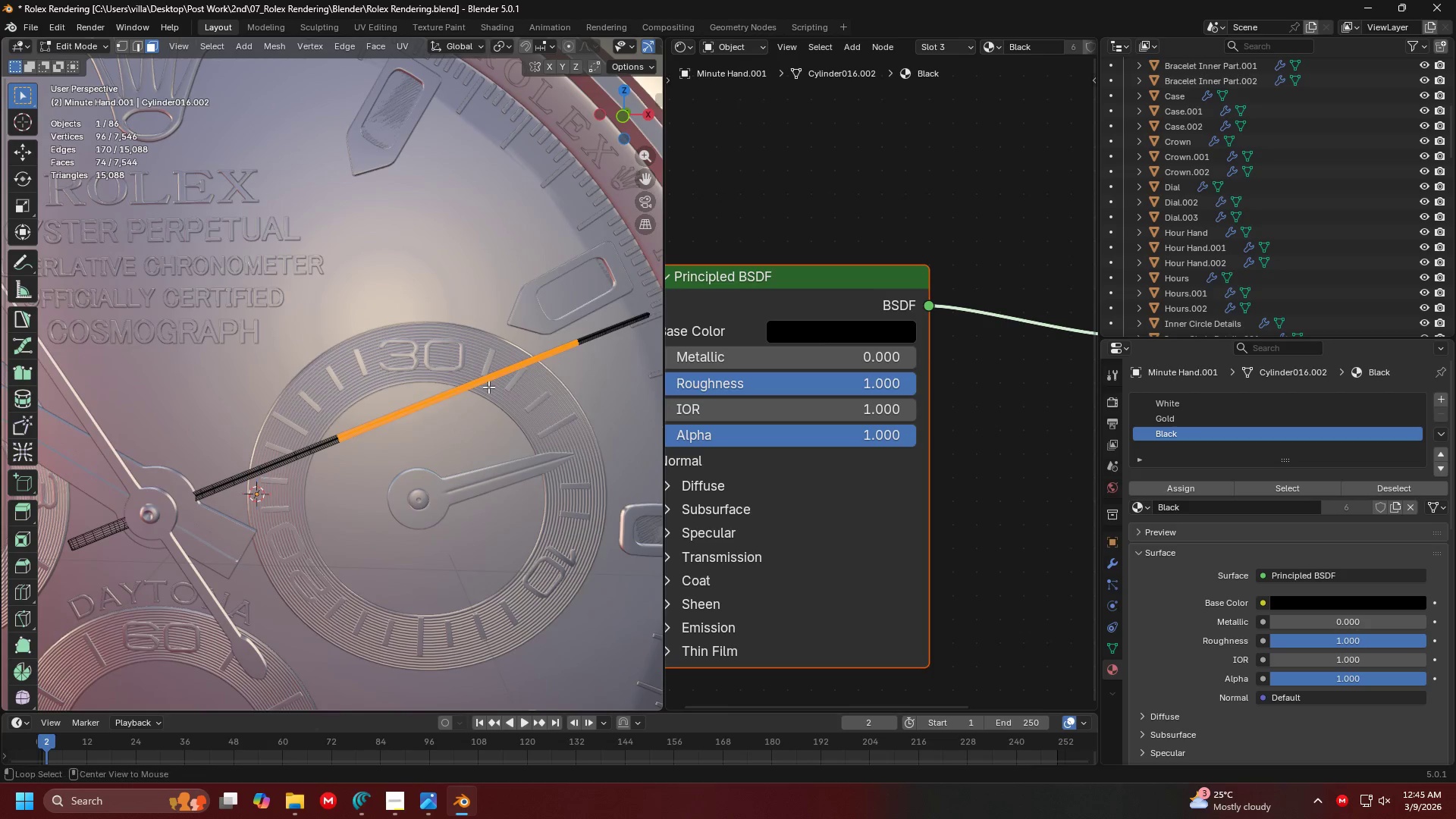 
key(Alt+Tab)
 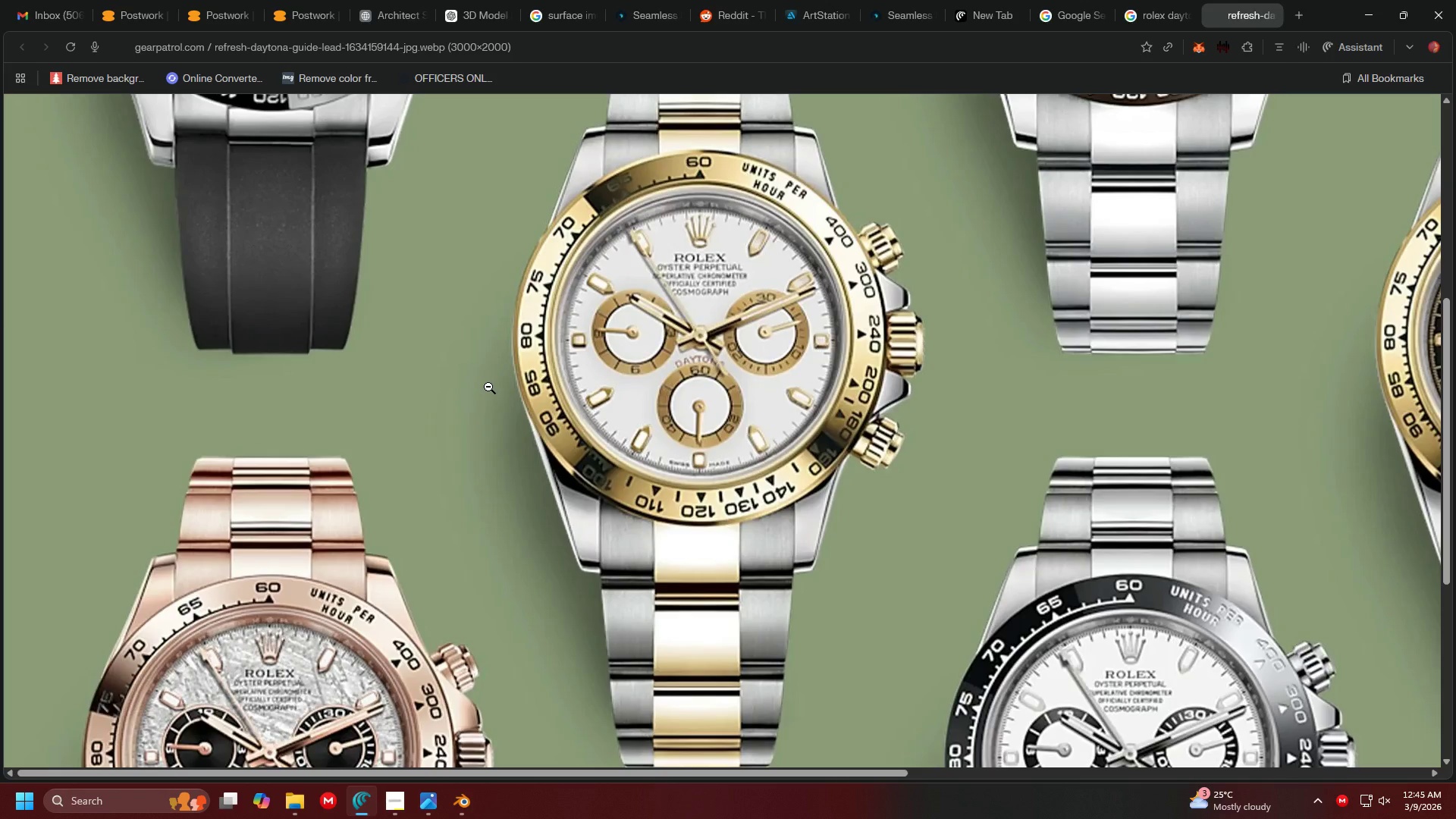 
key(Alt+AltLeft)
 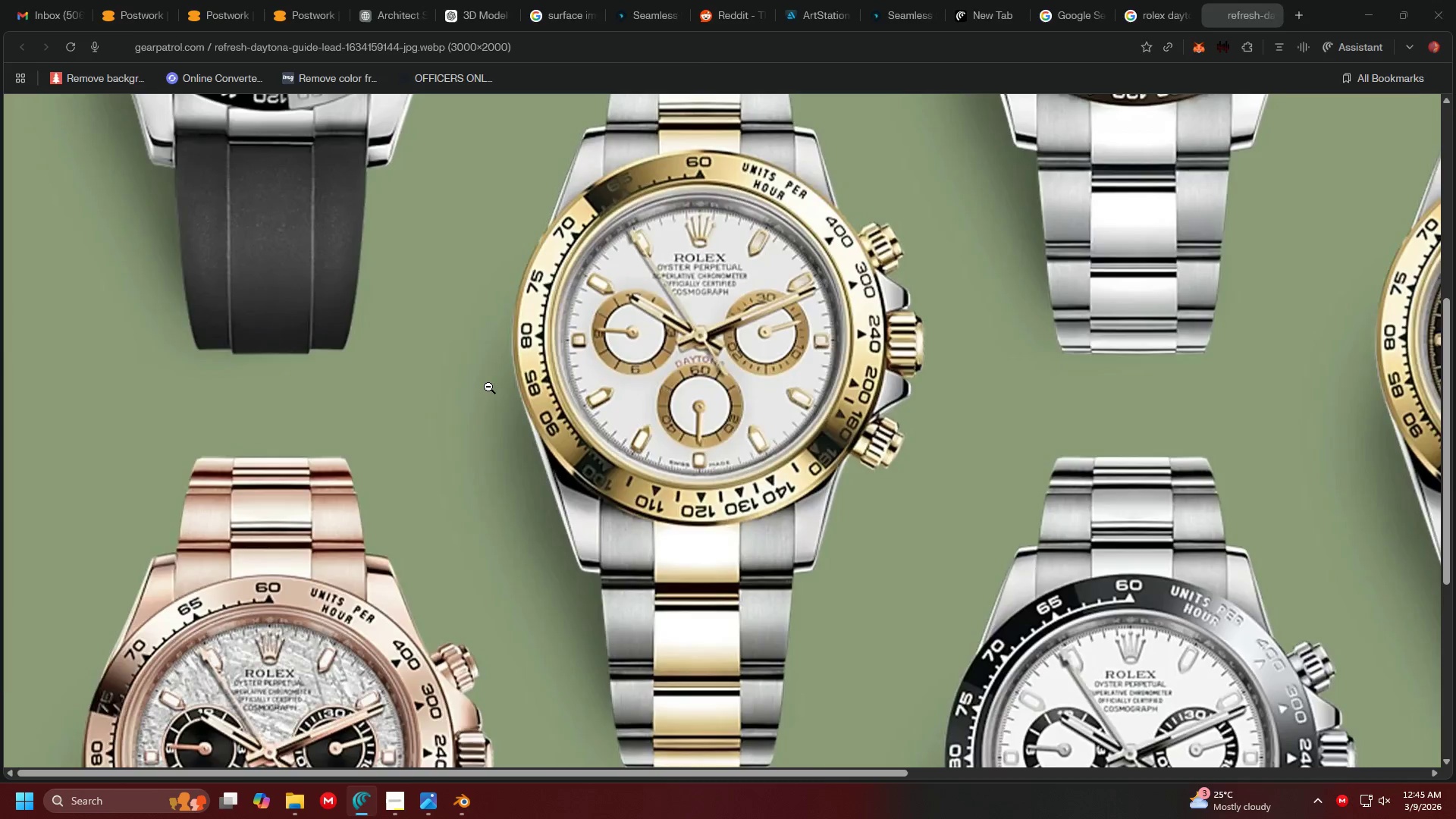 
key(Alt+Tab)
 